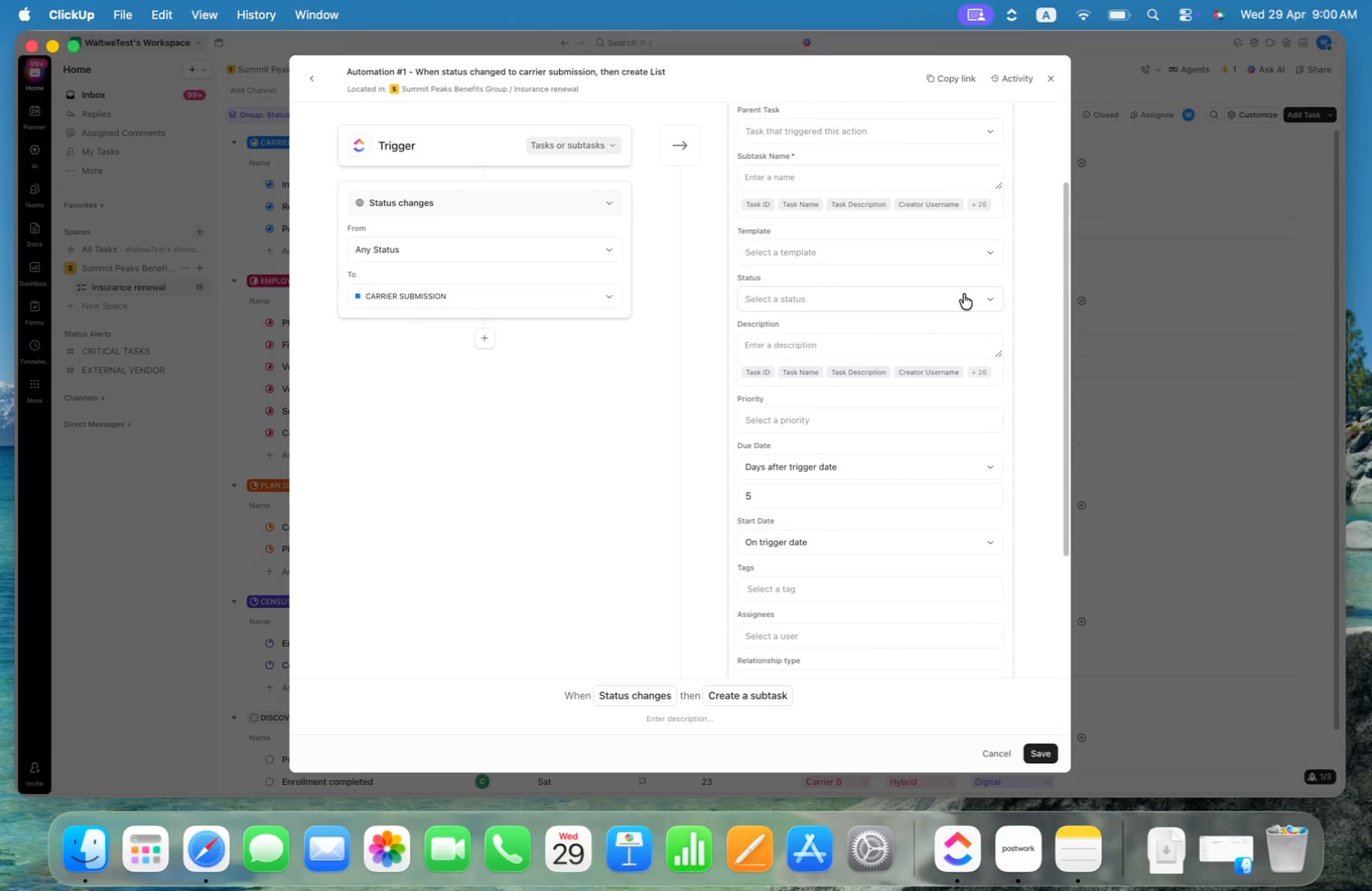 
scroll: coordinate [916, 504], scroll_direction: down, amount: 5.0
 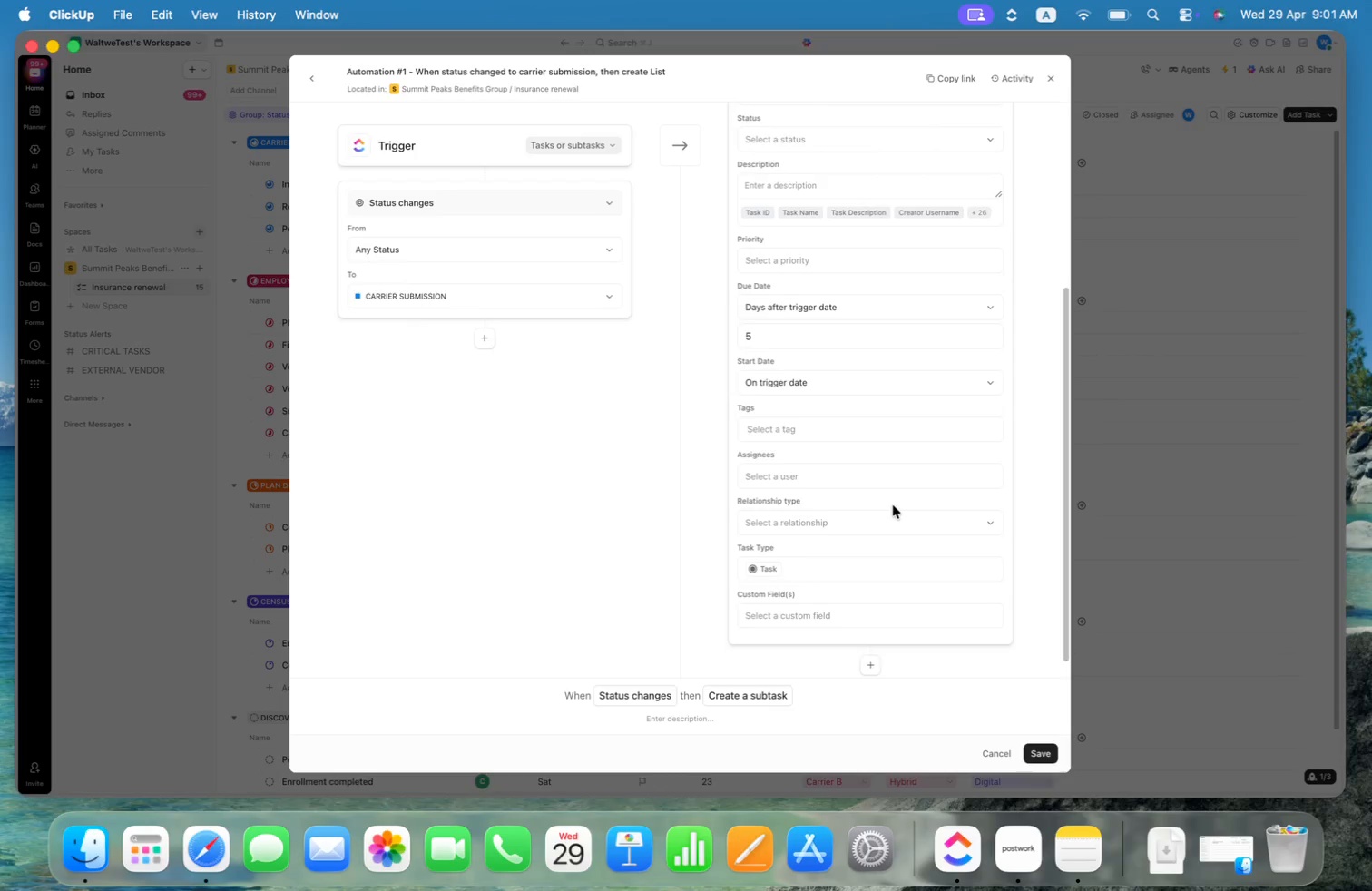 
left_click([891, 516])
 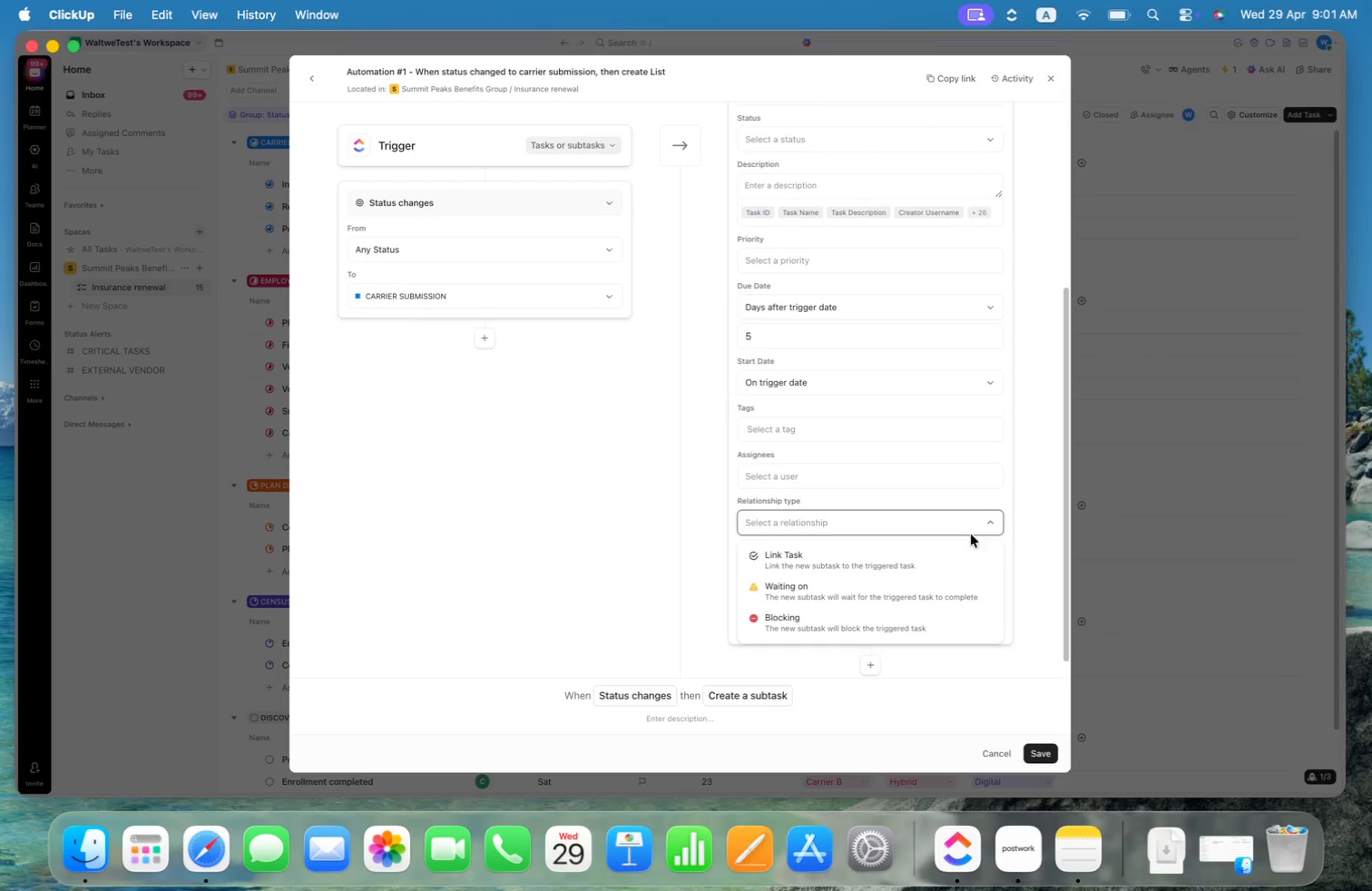 
left_click([912, 560])
 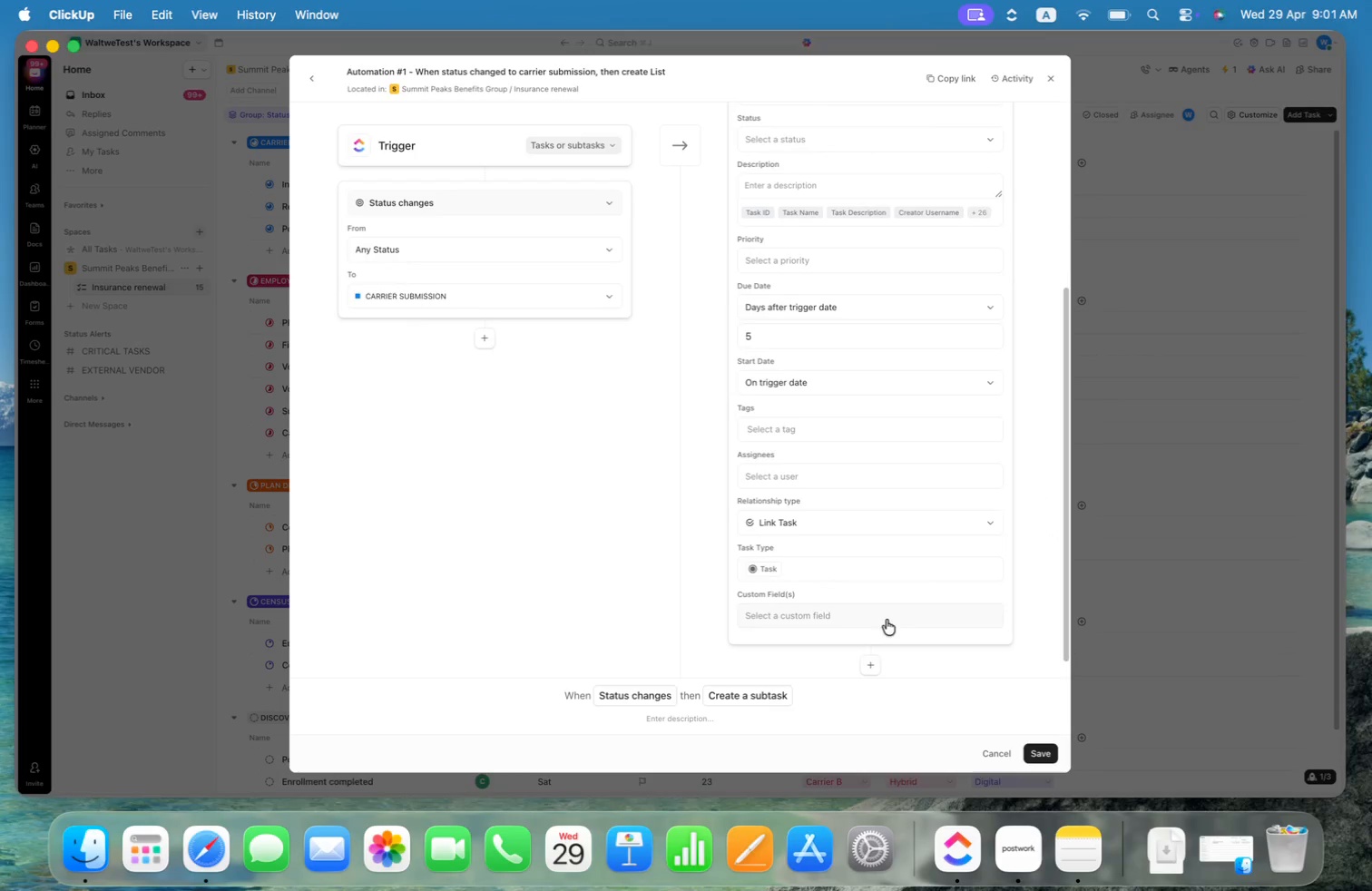 
left_click([825, 625])
 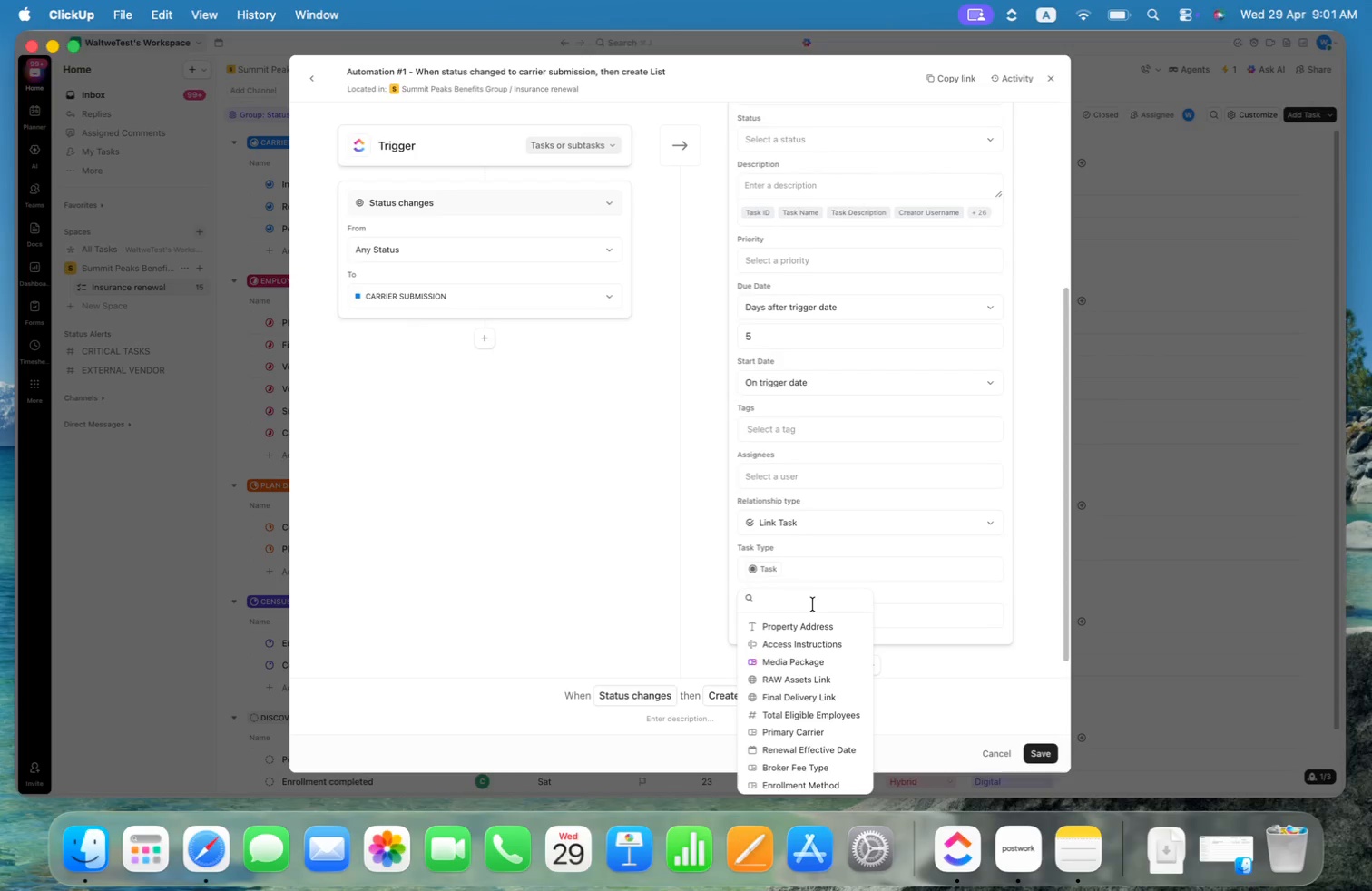 
left_click([813, 604])
 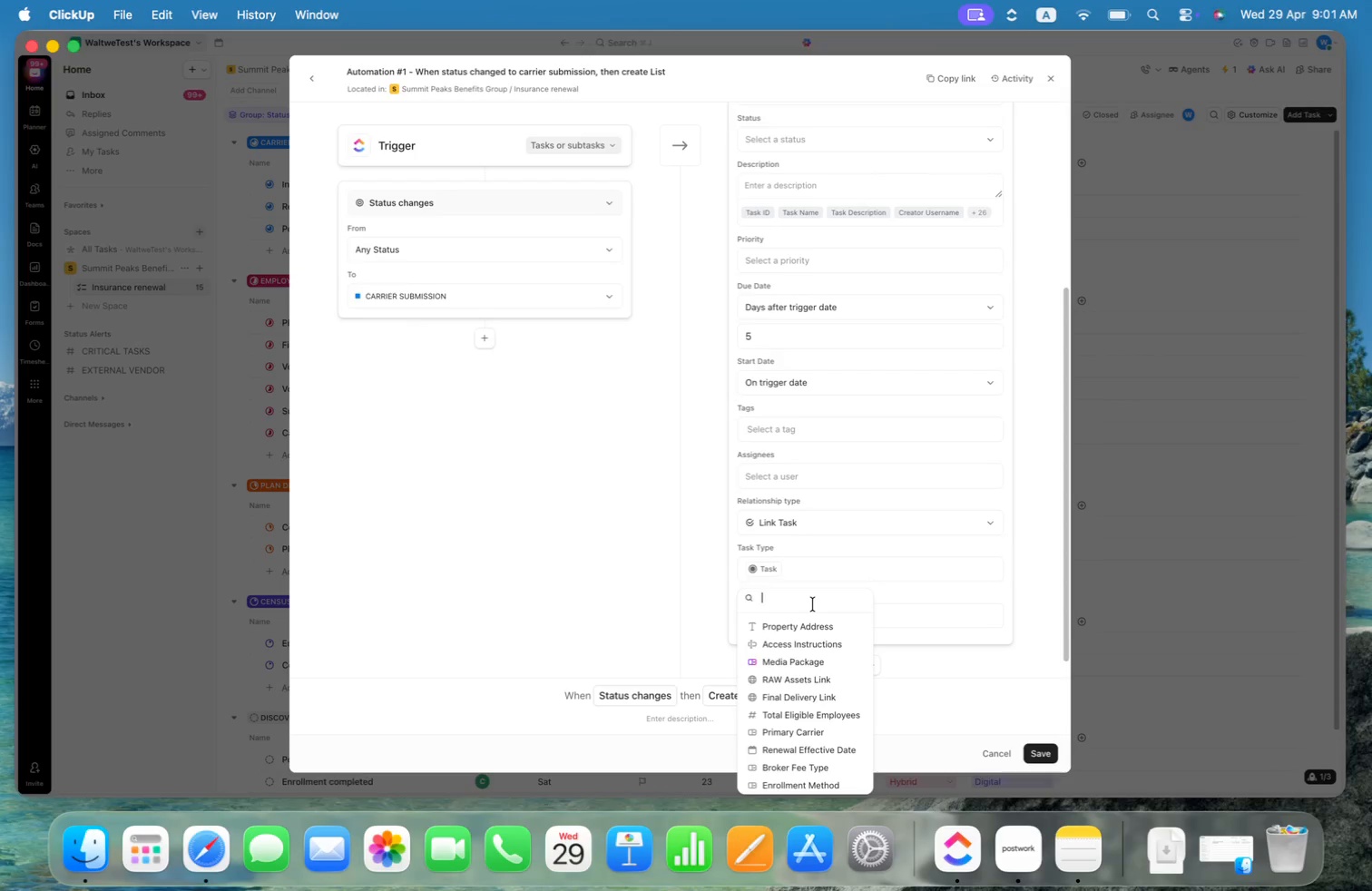 
type(lis)
key(Backspace)
key(Backspace)
key(Backspace)
key(Backspace)
 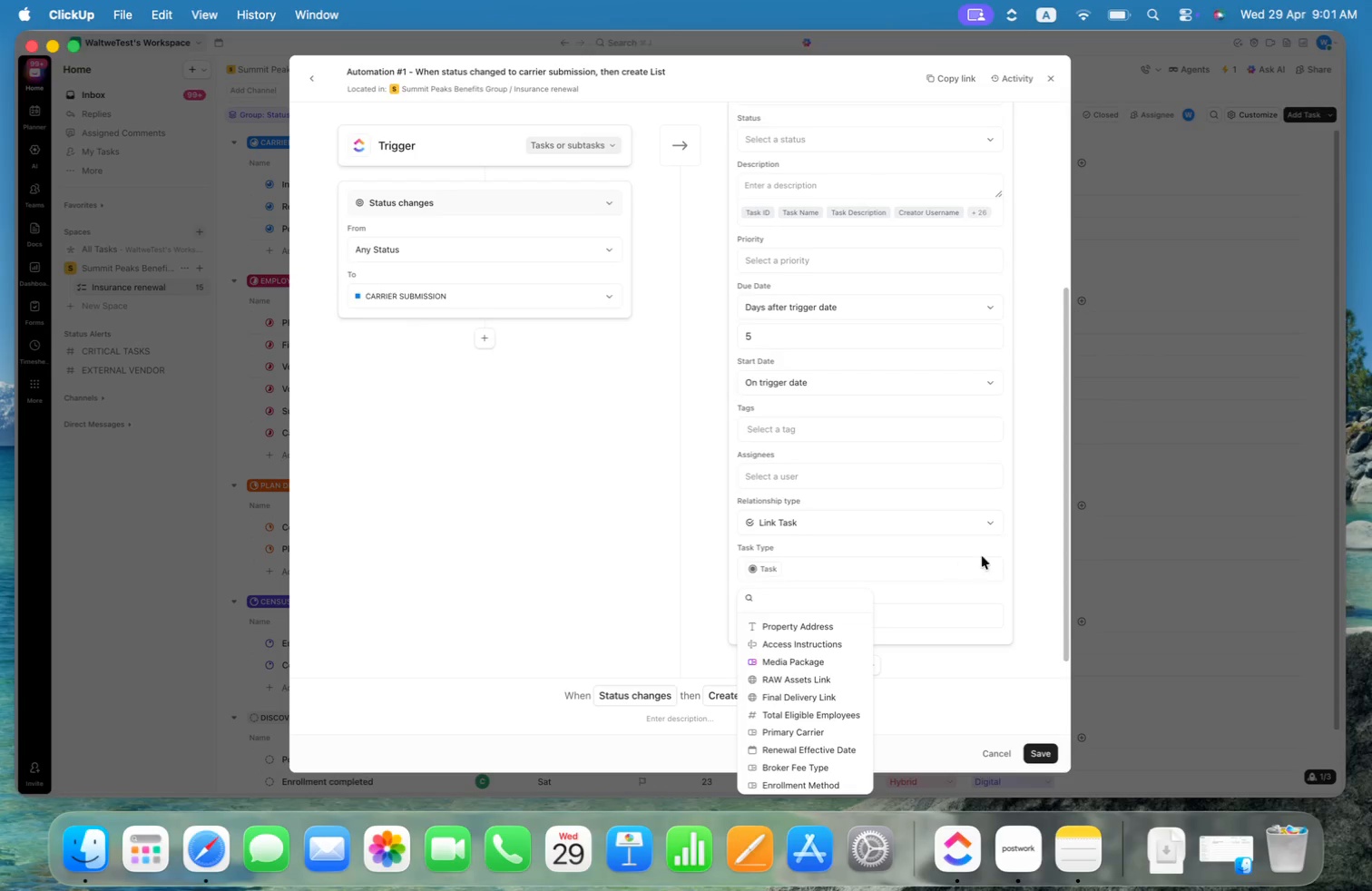 
left_click([1045, 537])
 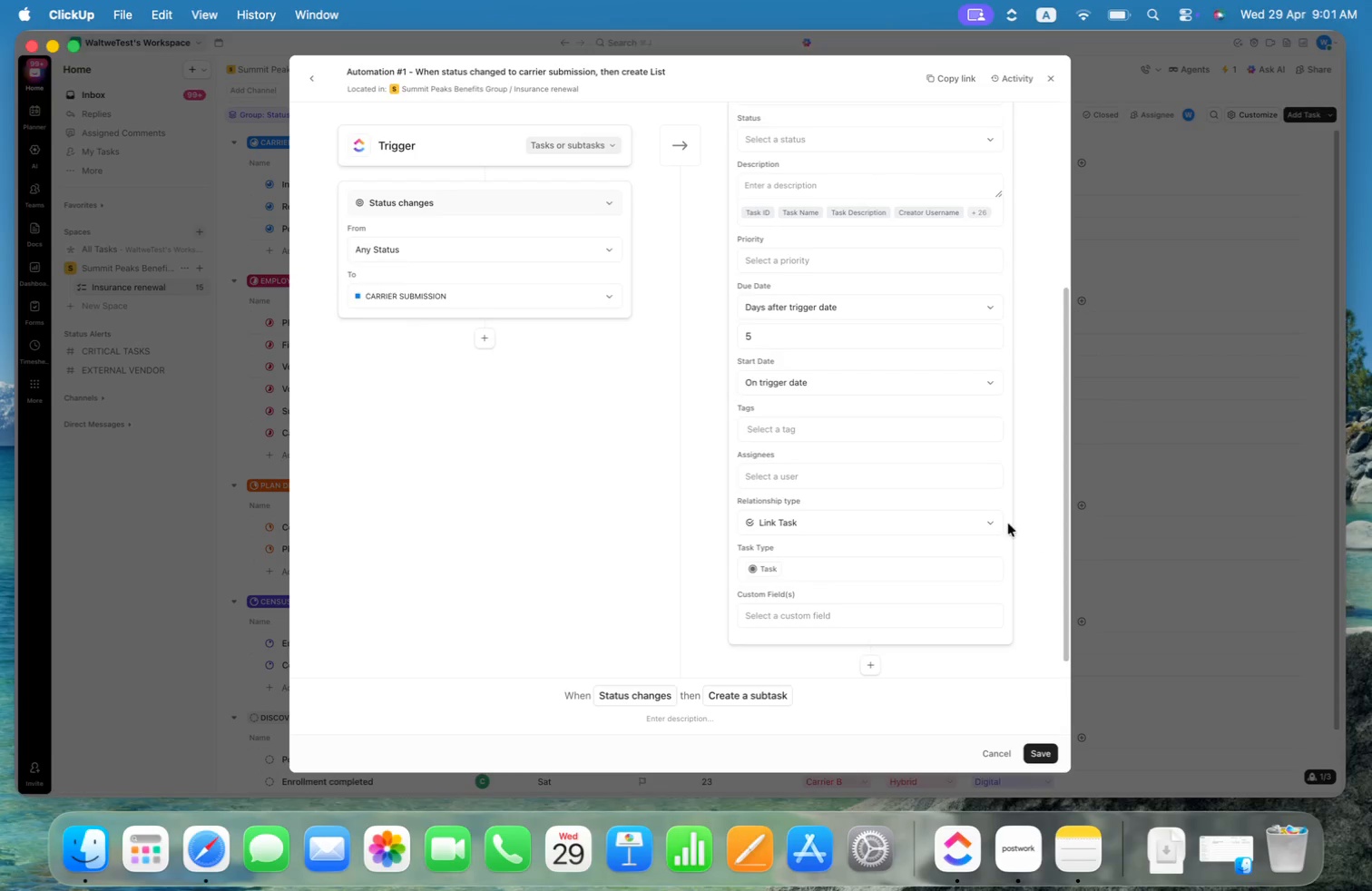 
scroll: coordinate [936, 494], scroll_direction: up, amount: 2.0
 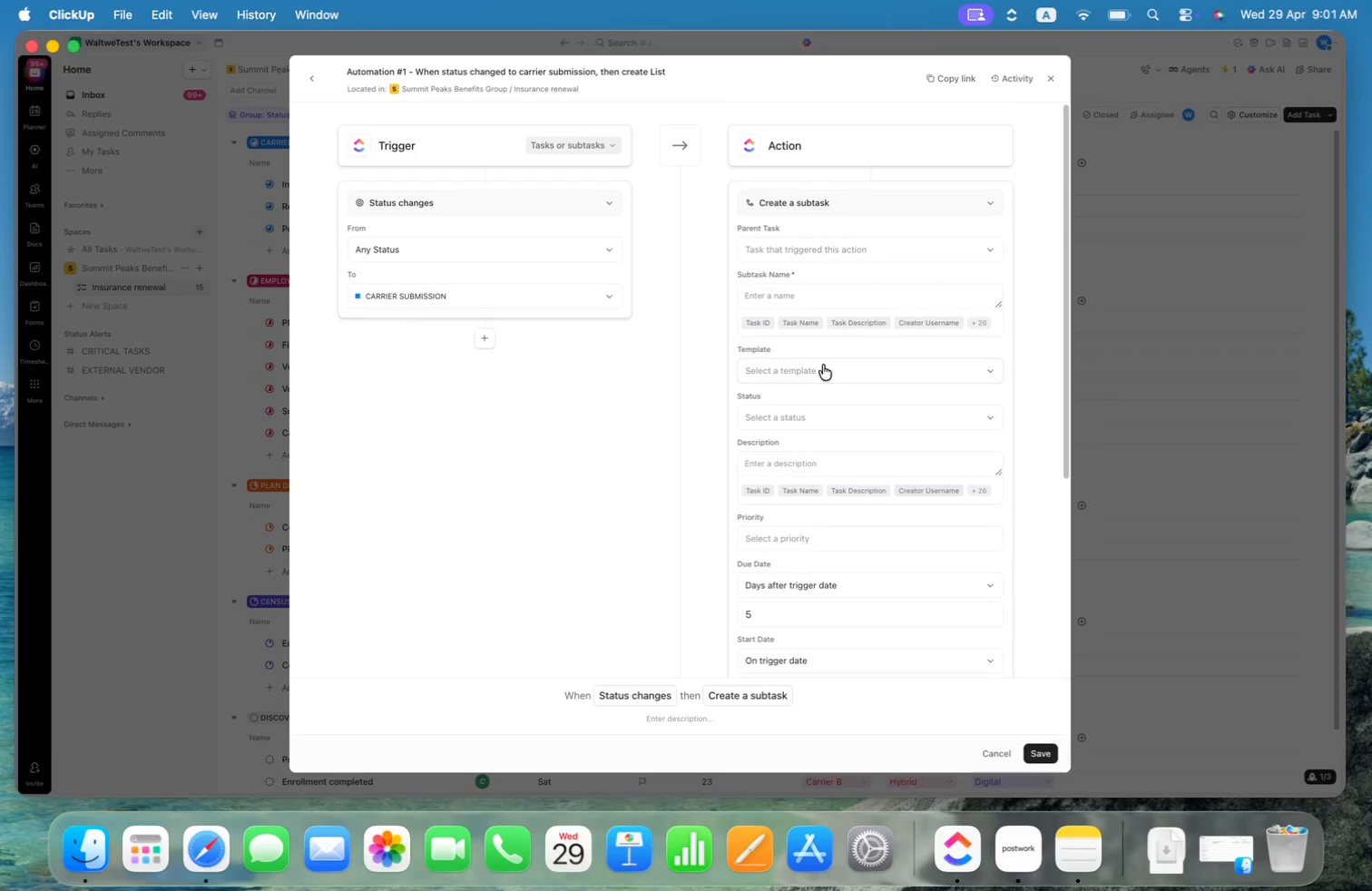 
left_click([893, 367])
 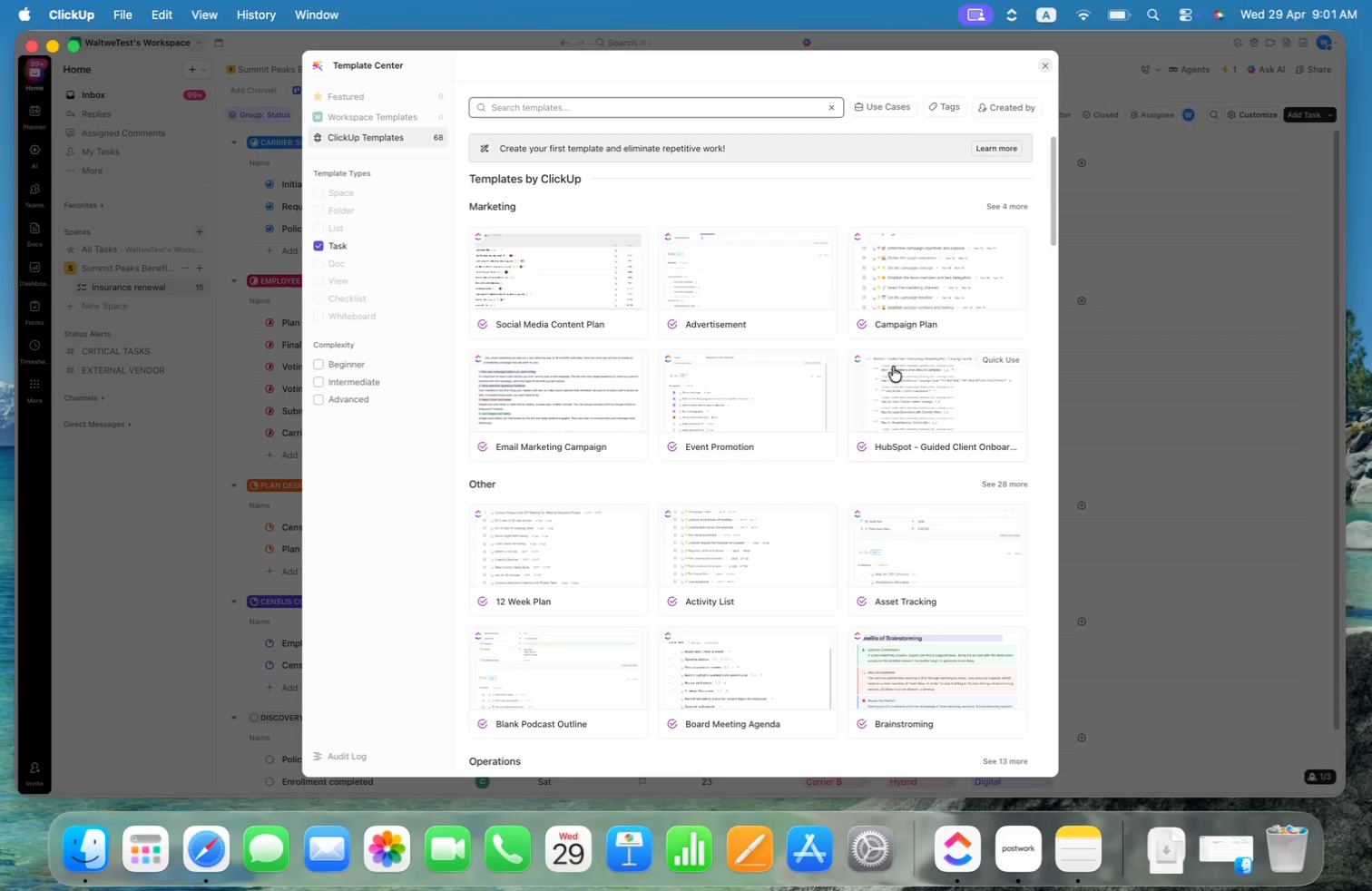 
type(check)
 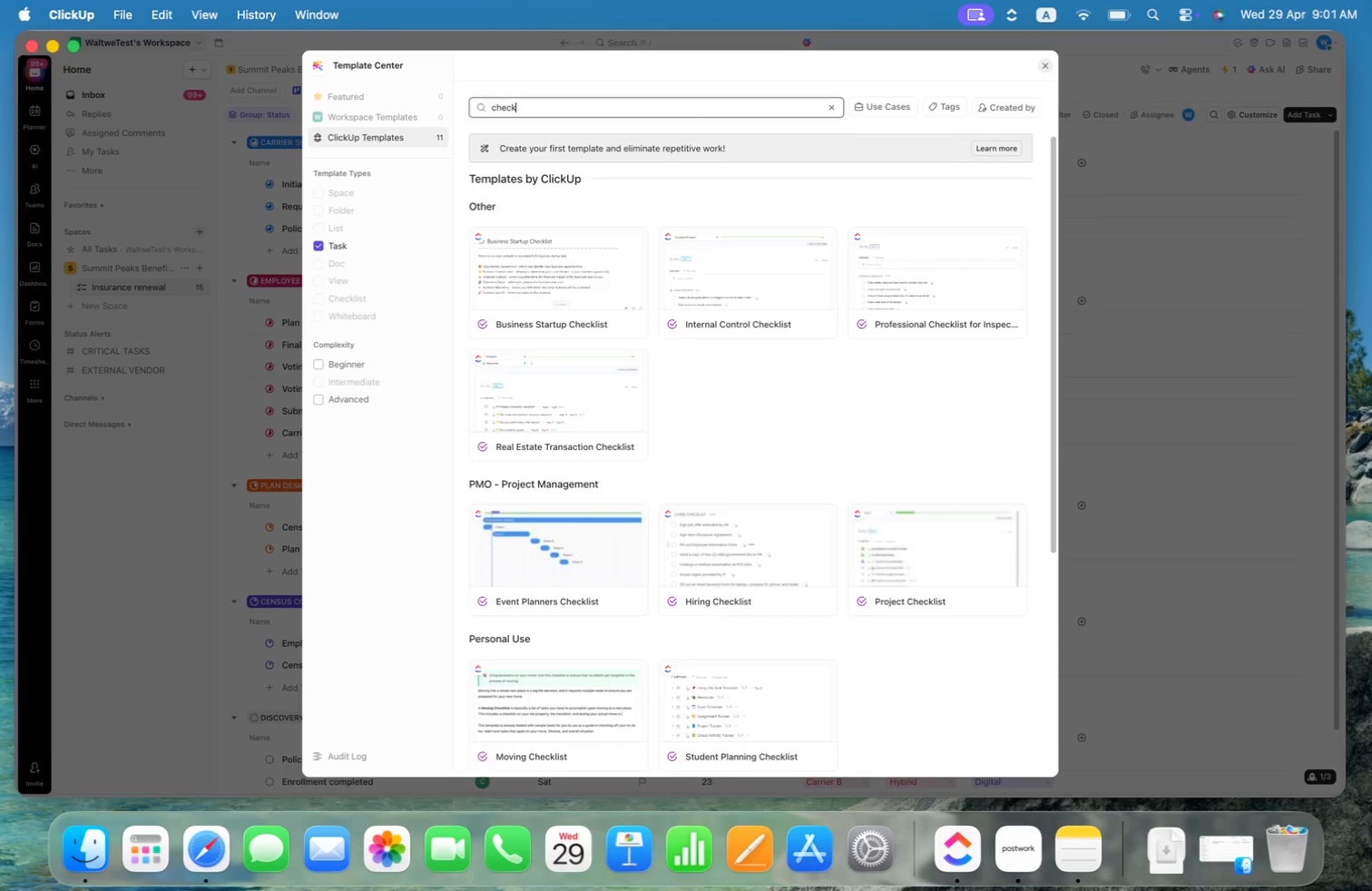 
key(Space)
 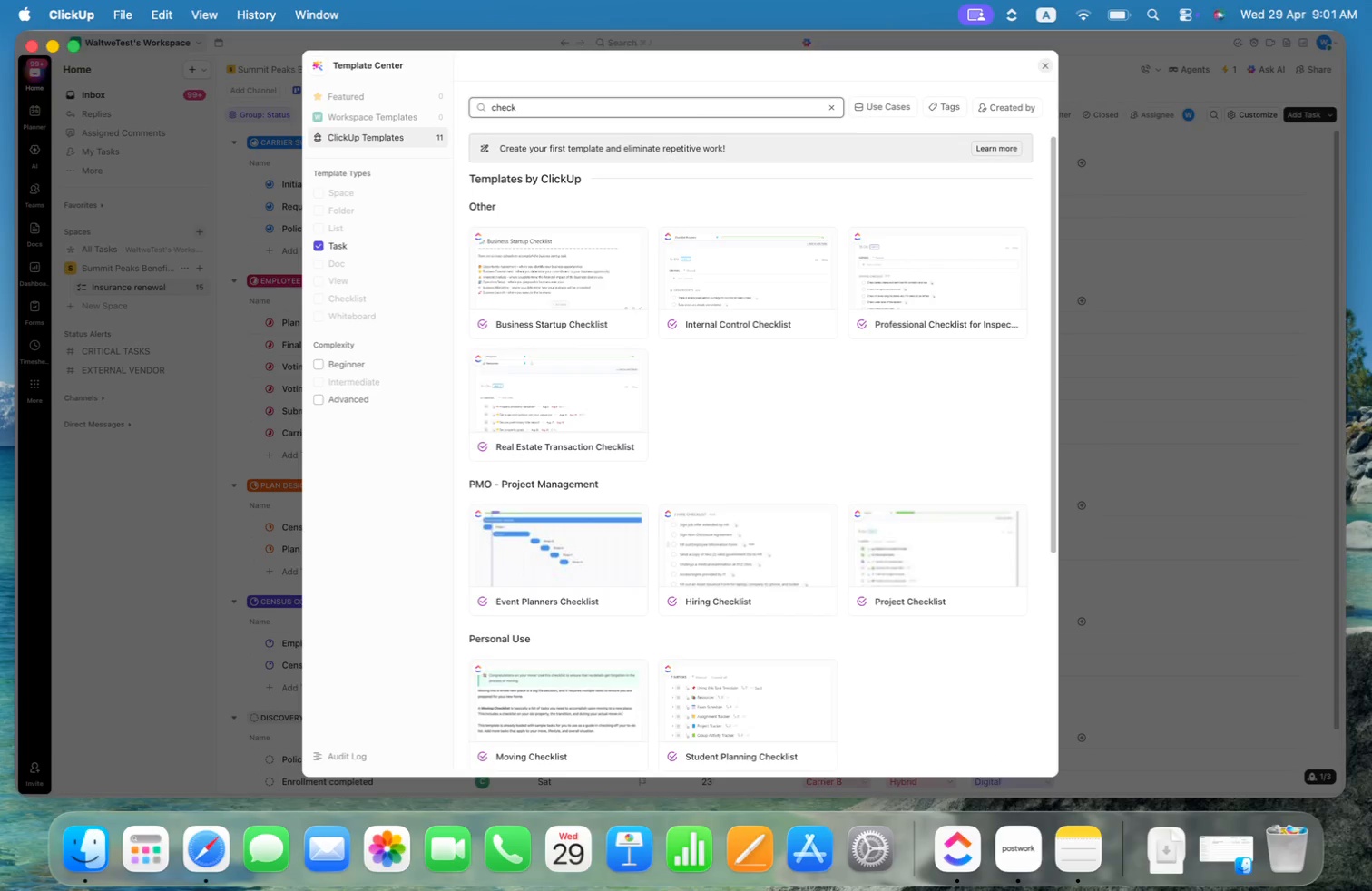 
key(Backspace)
 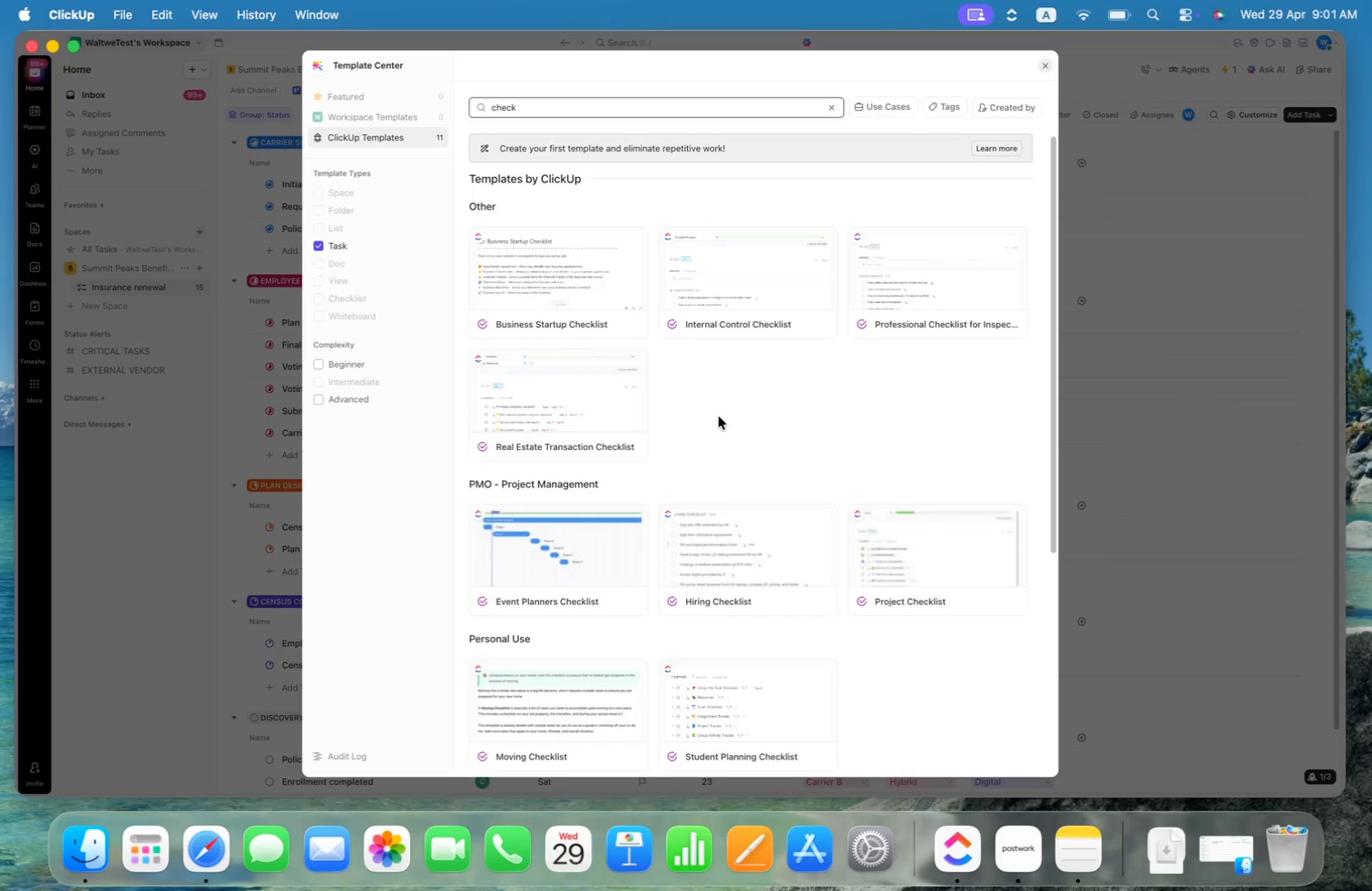 
mouse_move([738, 289])
 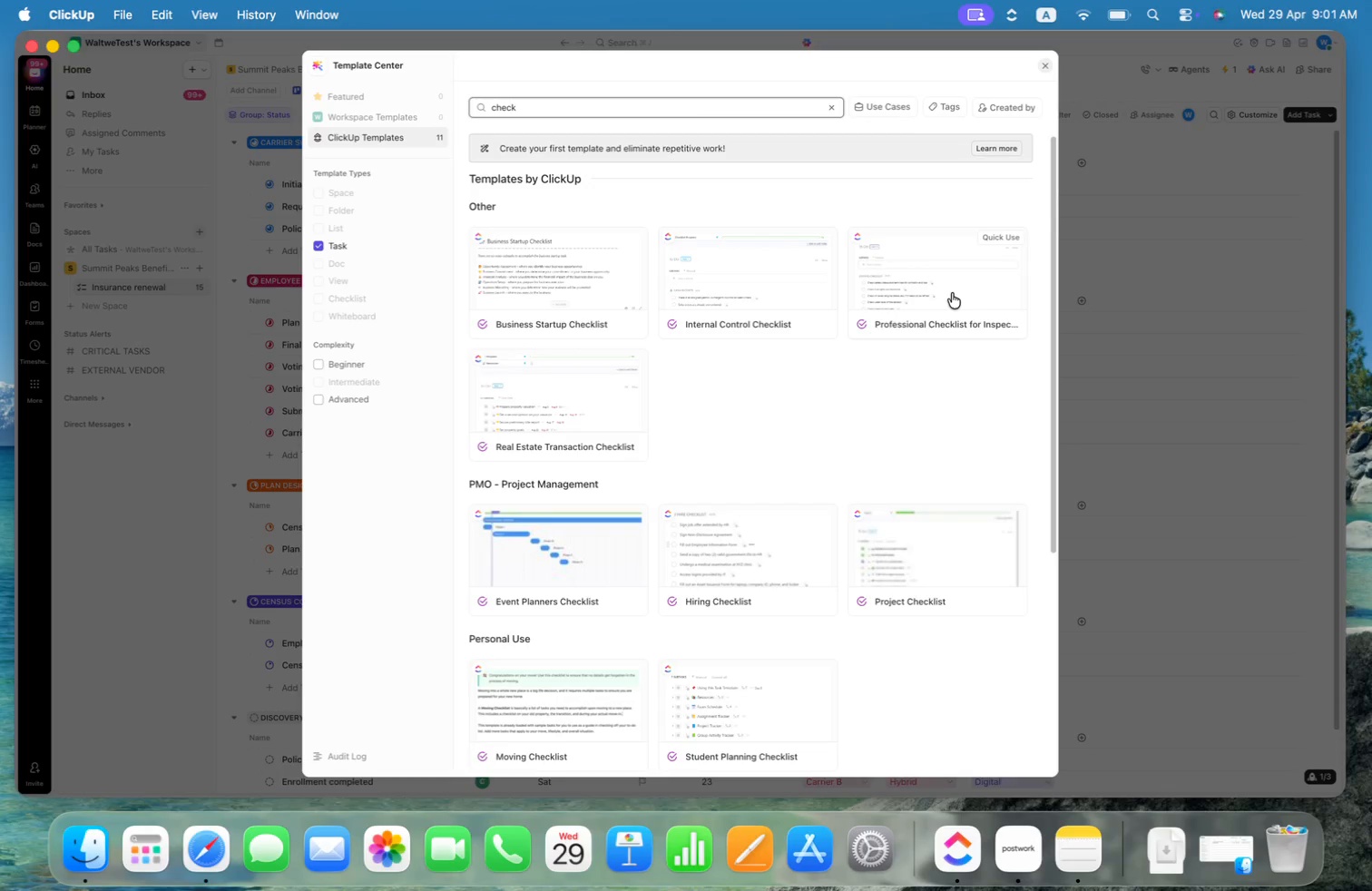 
wait(5.28)
 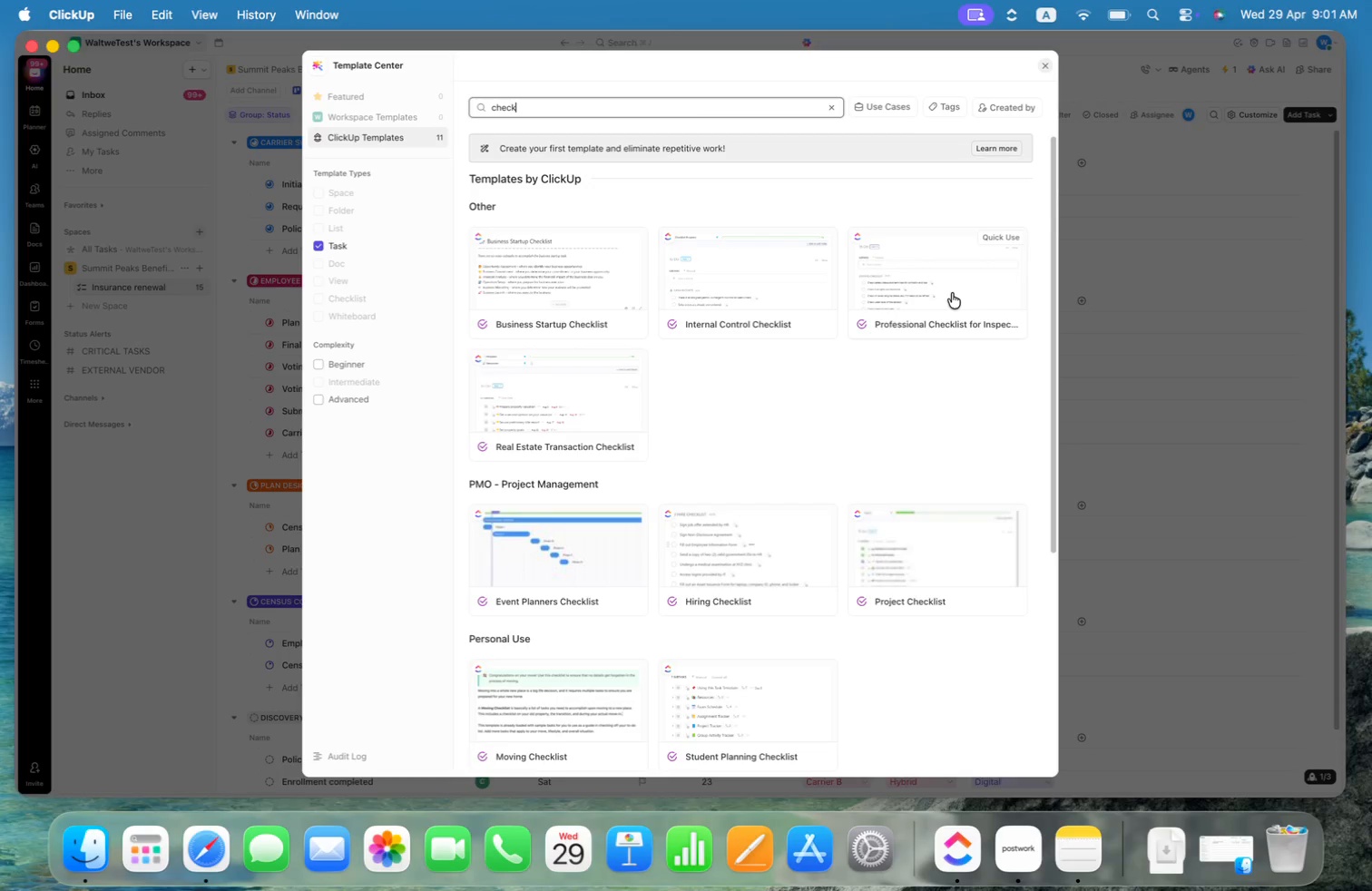 
scroll: coordinate [953, 293], scroll_direction: down, amount: 9.0
 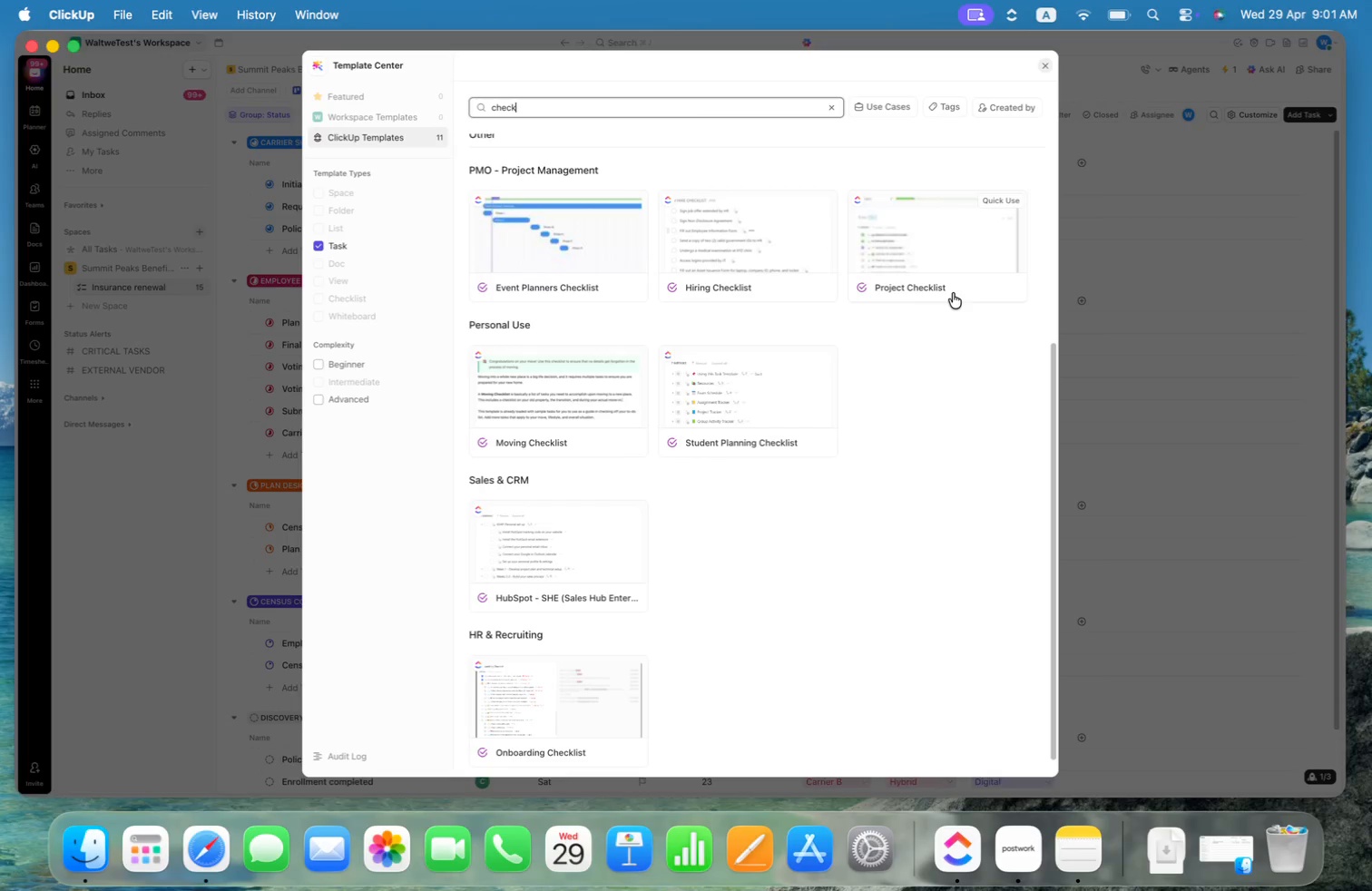 
scroll: coordinate [953, 293], scroll_direction: up, amount: 29.0
 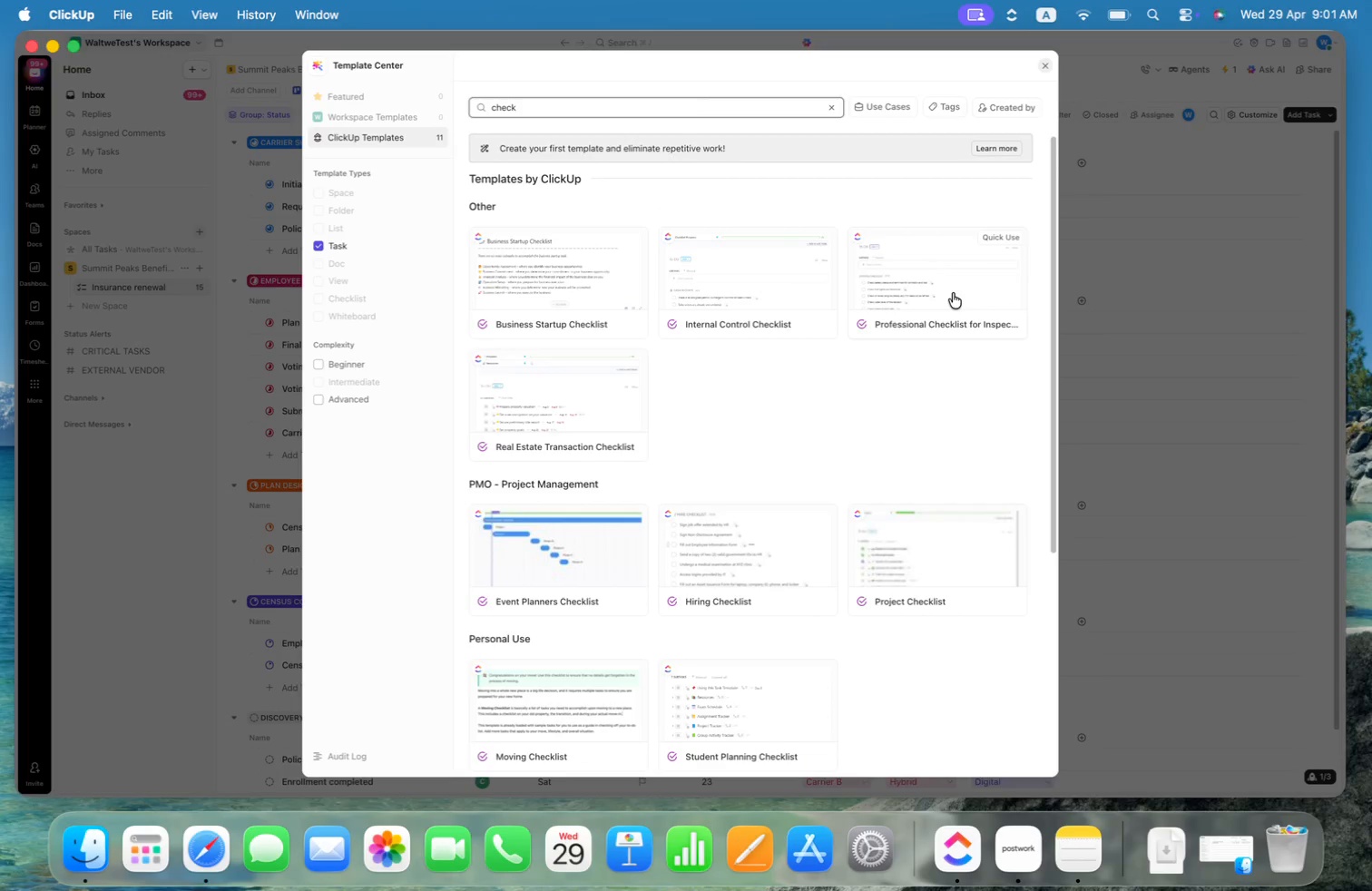 
left_click([953, 293])
 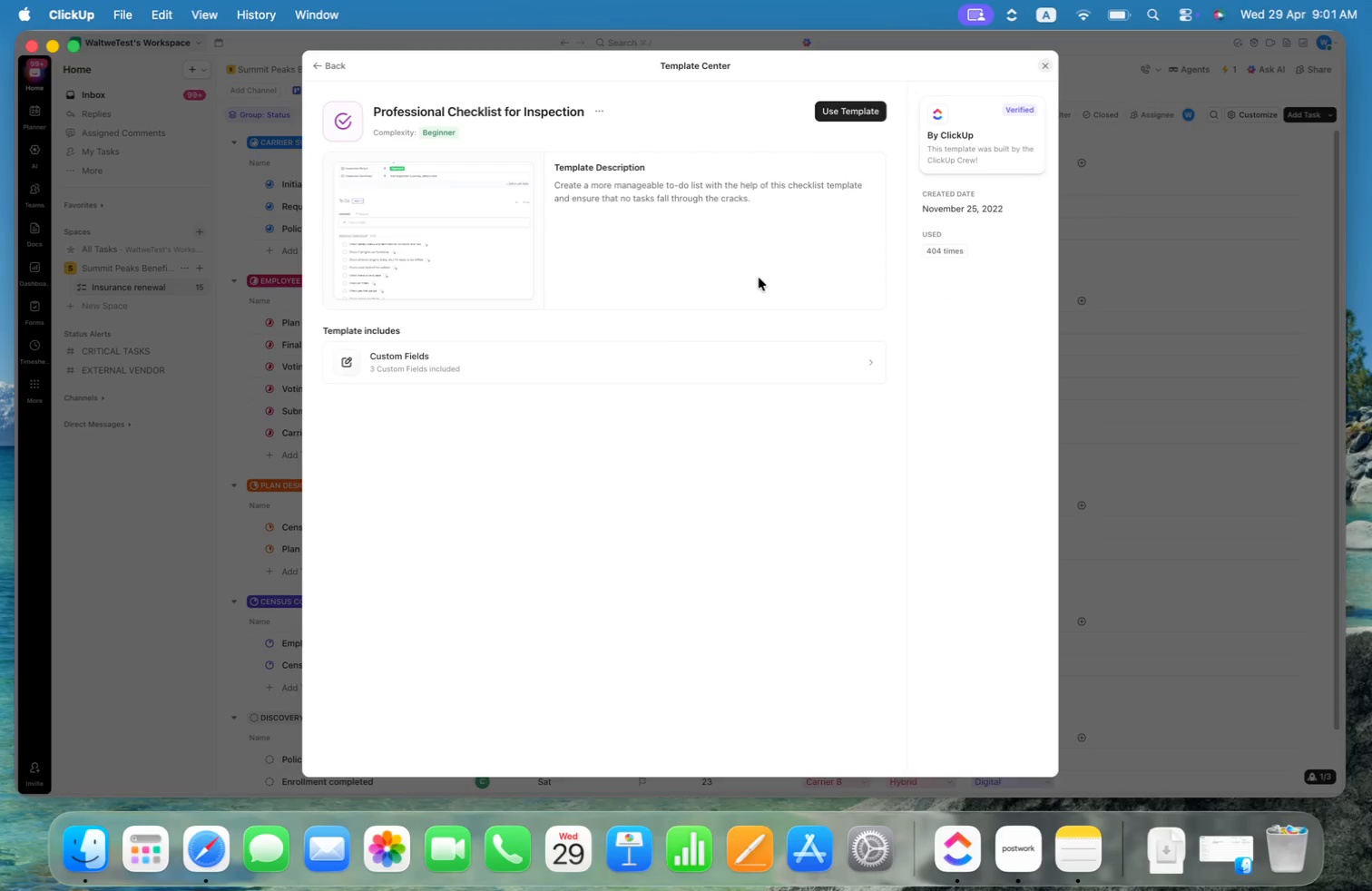 
left_click([493, 246])
 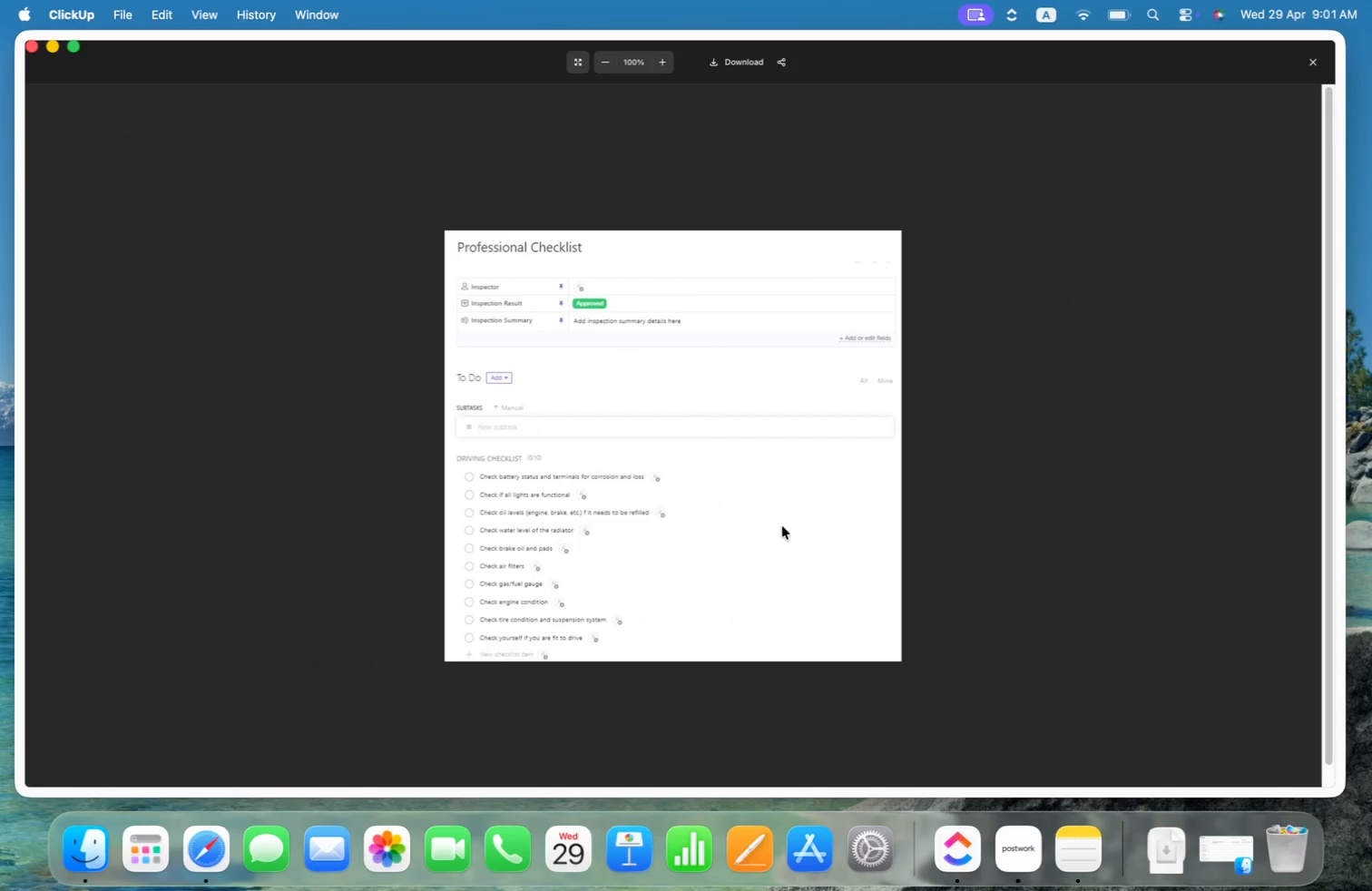 
wait(6.47)
 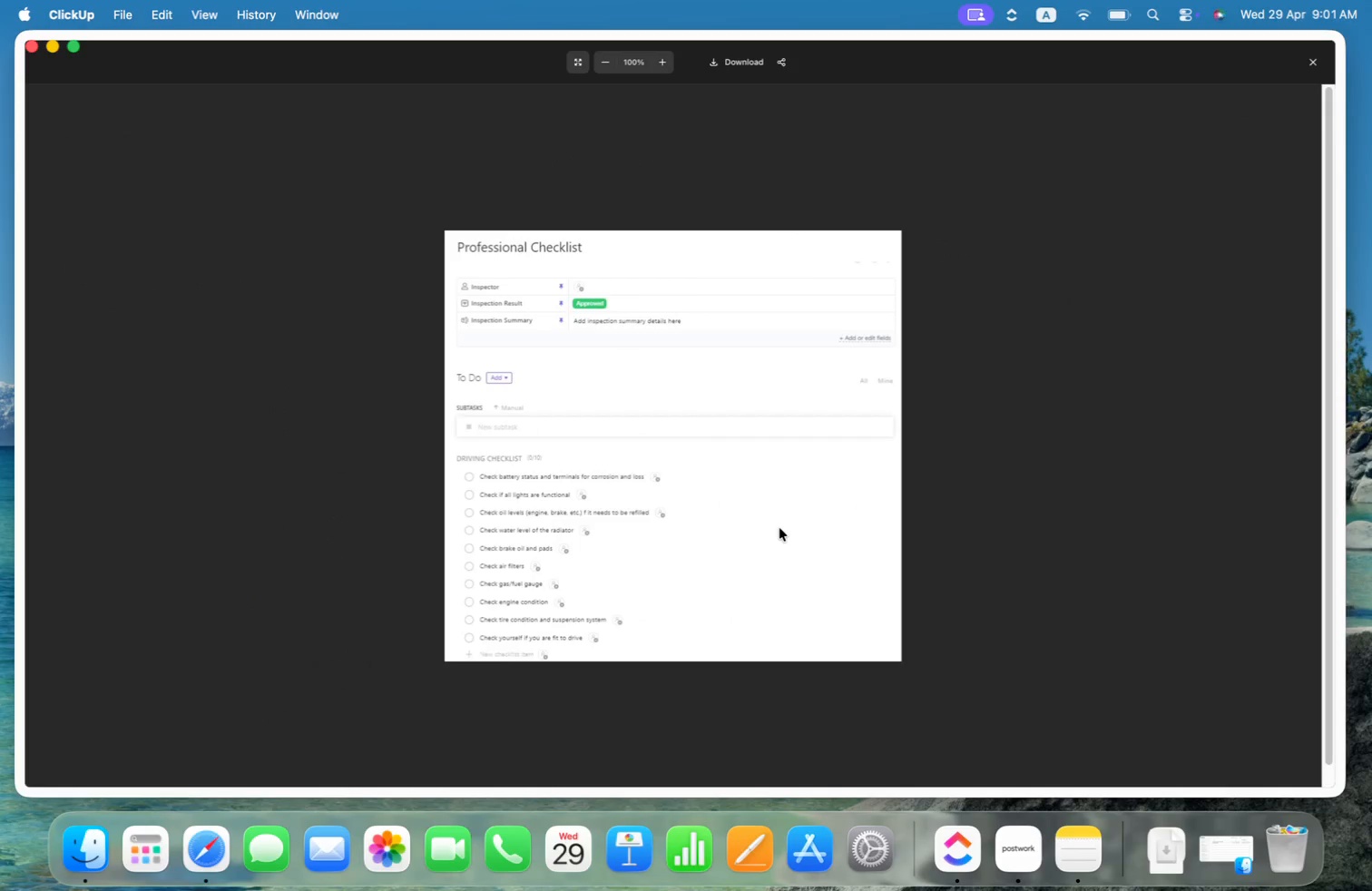 
key(Escape)
 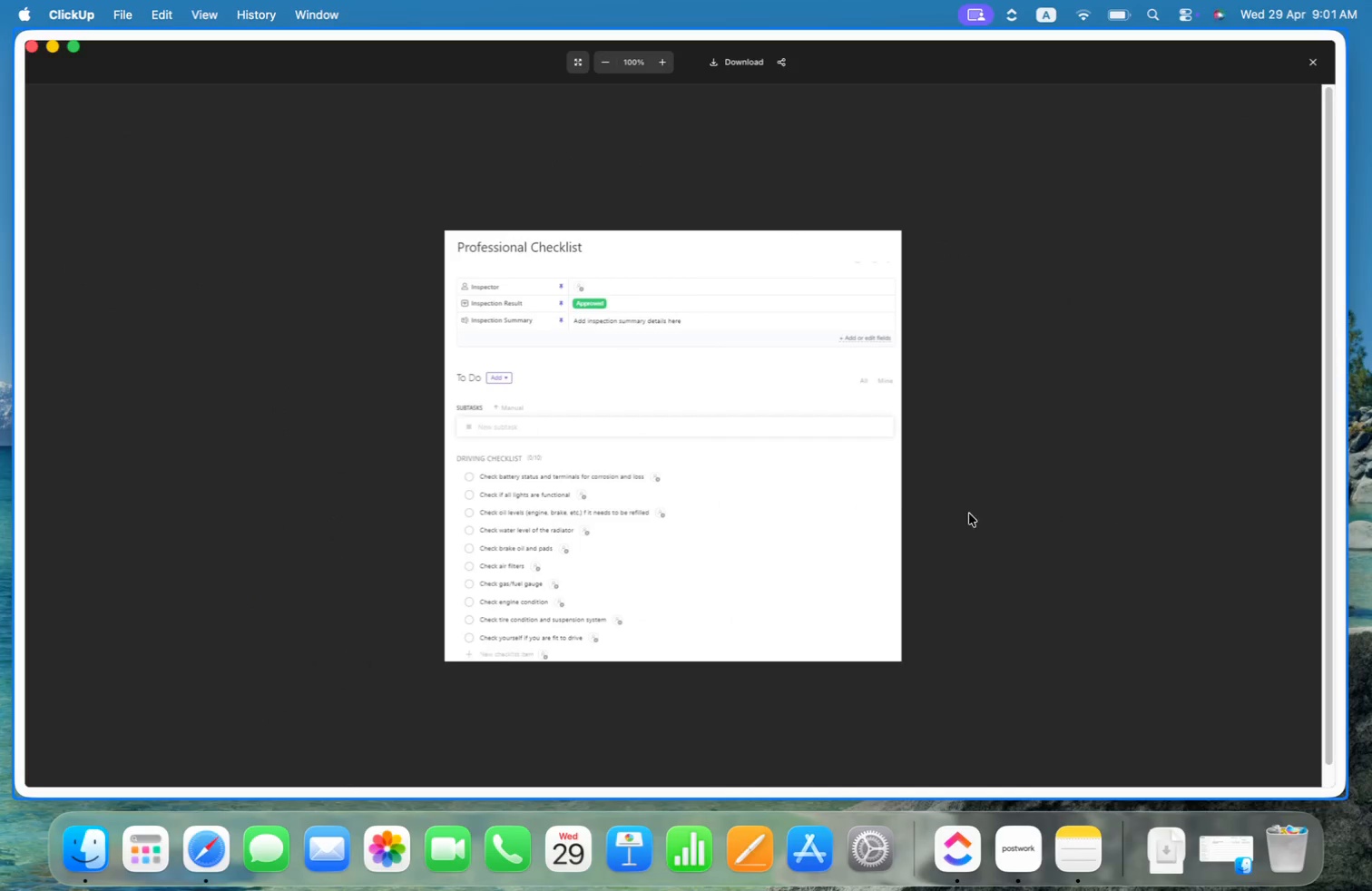 
left_click([1051, 397])
 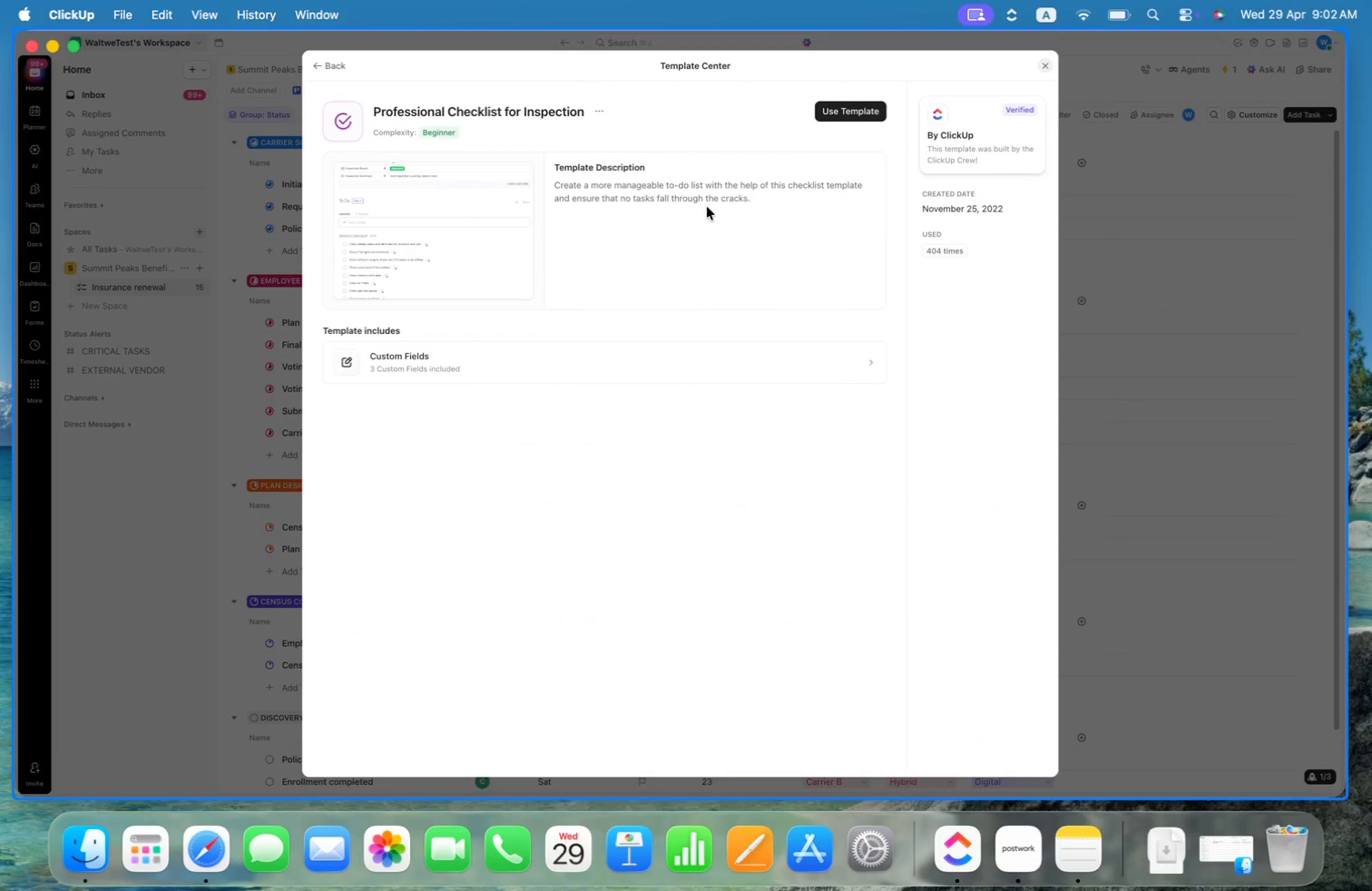 
wait(13.73)
 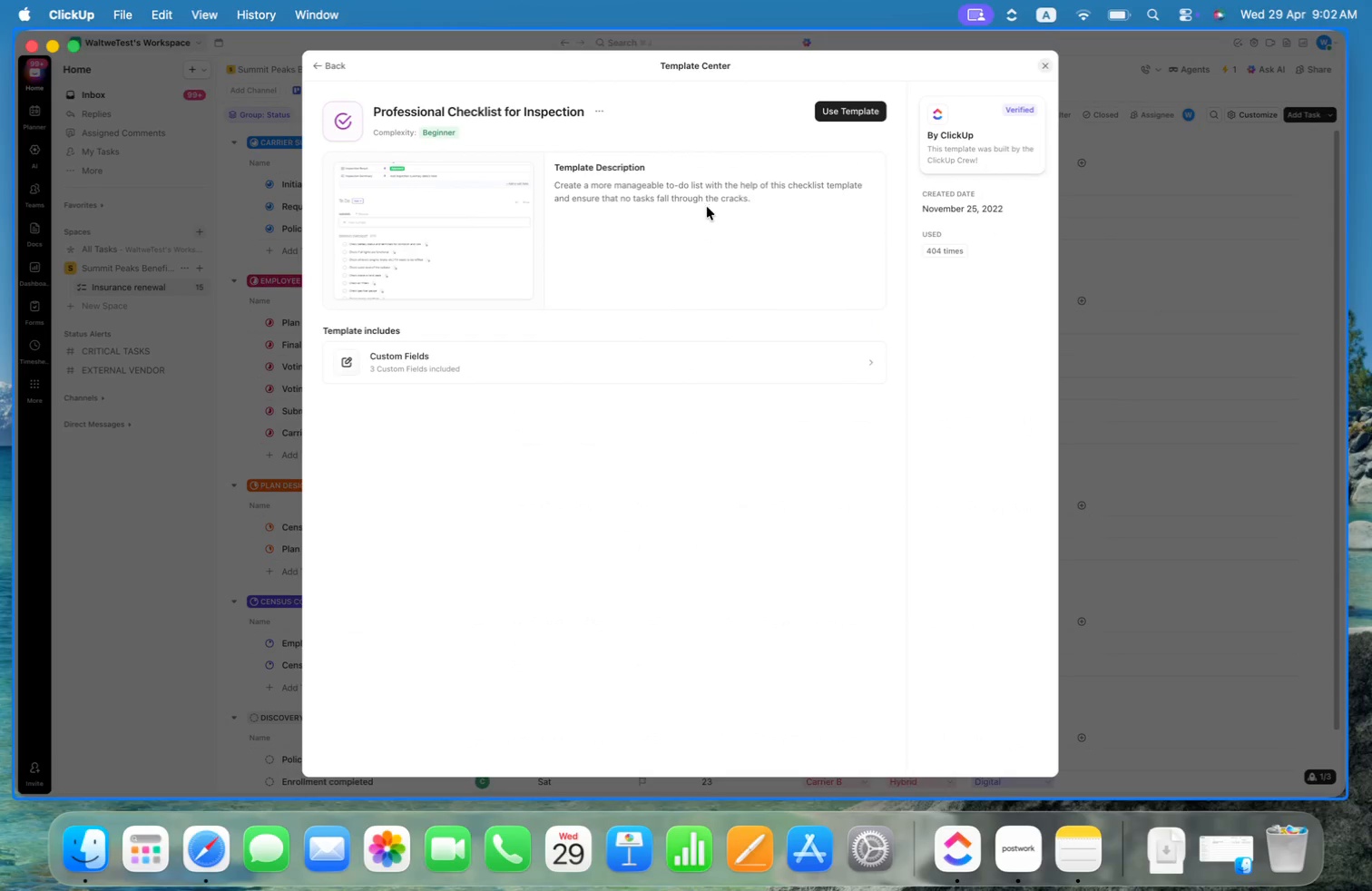 
left_click([1051, 65])
 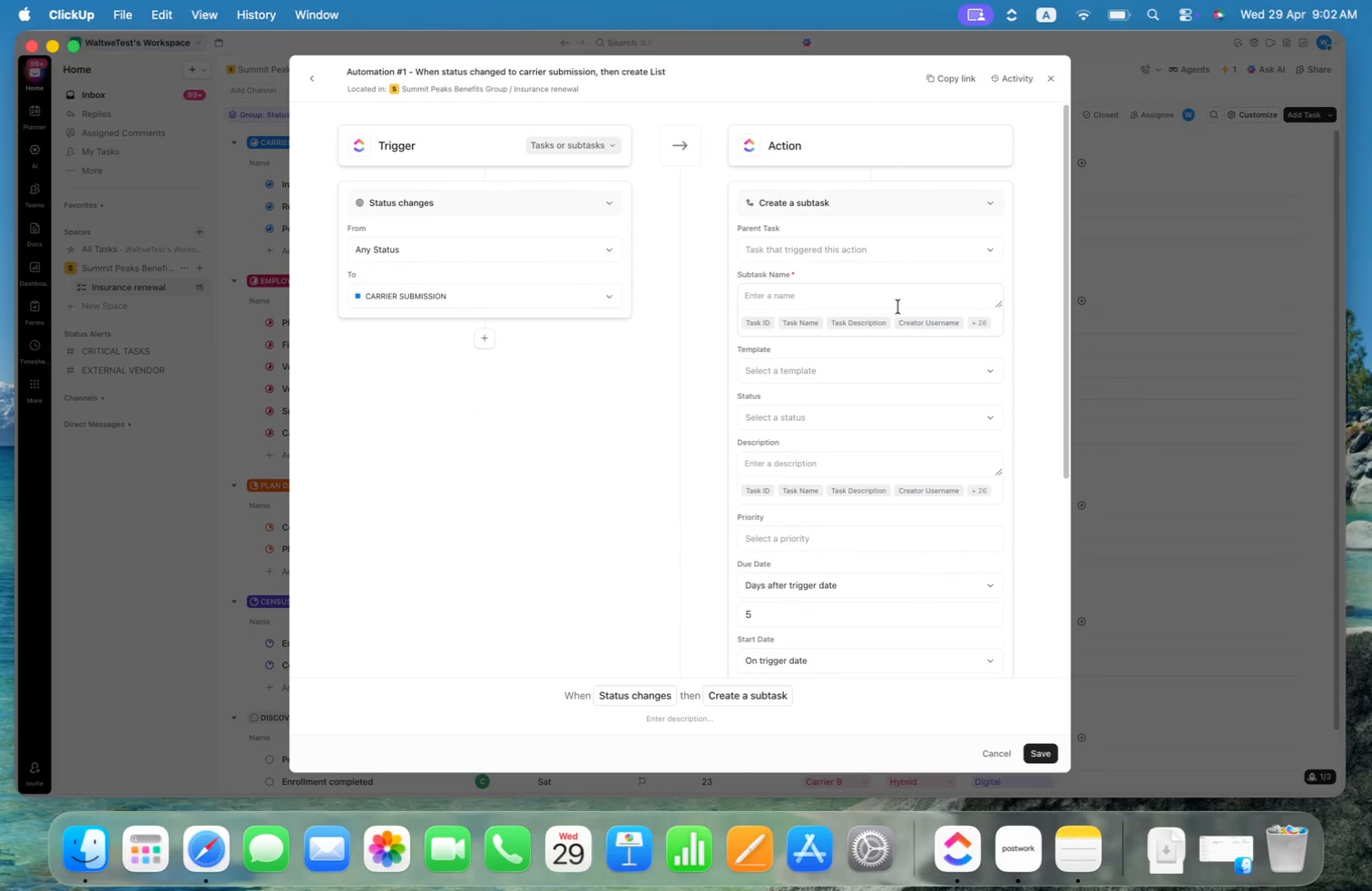 
scroll: coordinate [904, 355], scroll_direction: down, amount: 17.0
 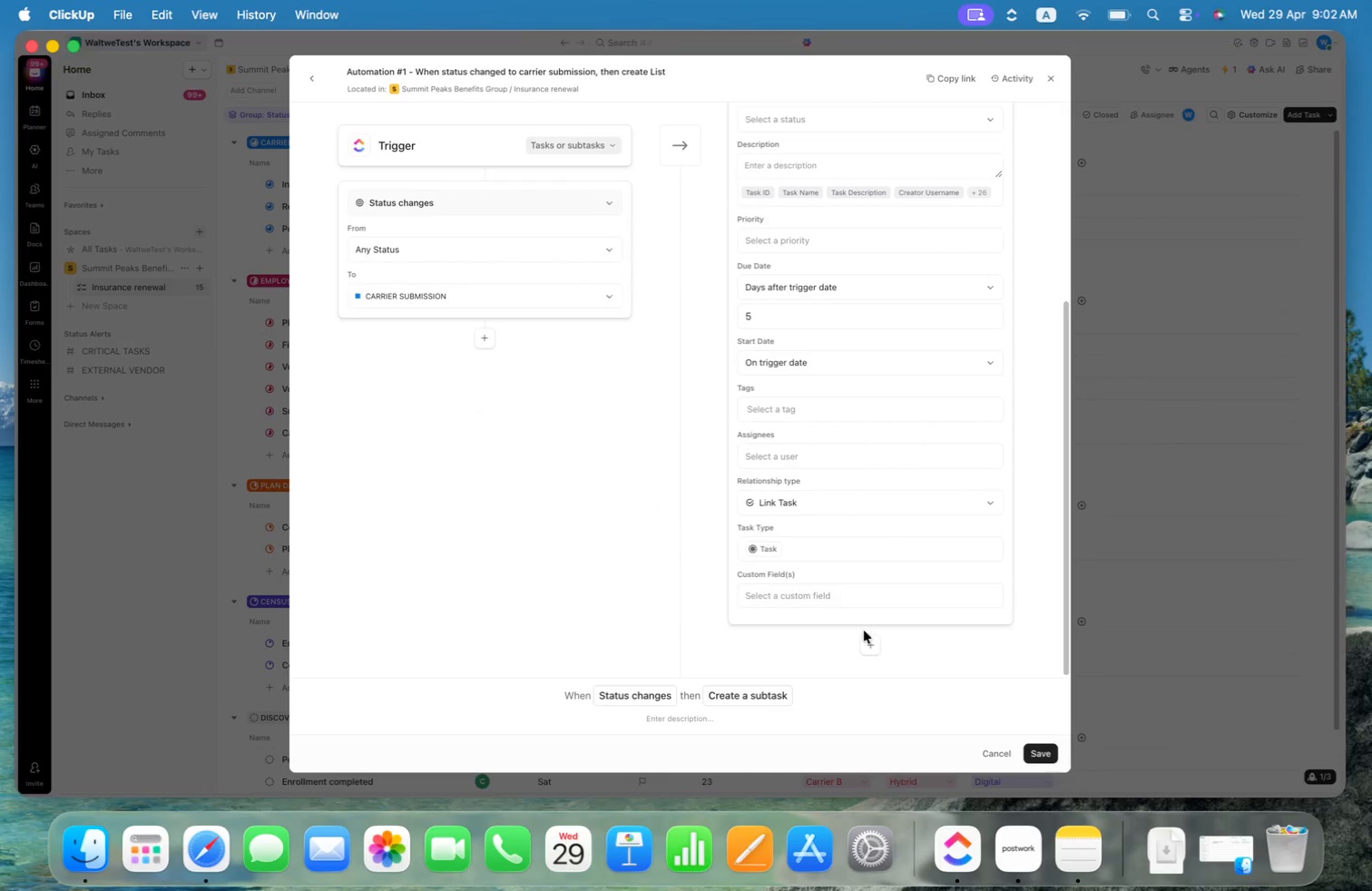 
left_click([867, 642])
 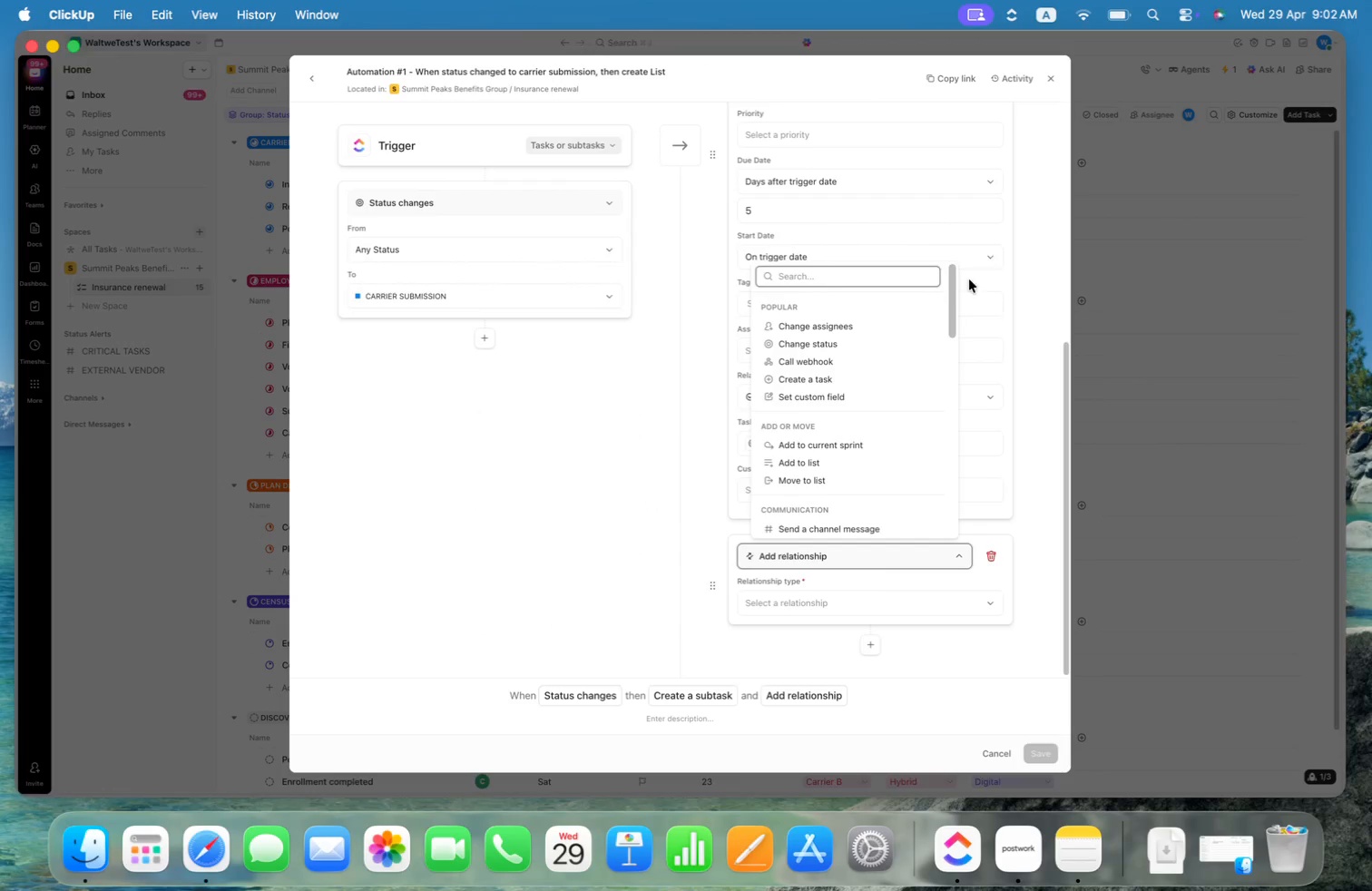 
left_click_drag(start_coordinate=[953, 290], to_coordinate=[948, 368])
 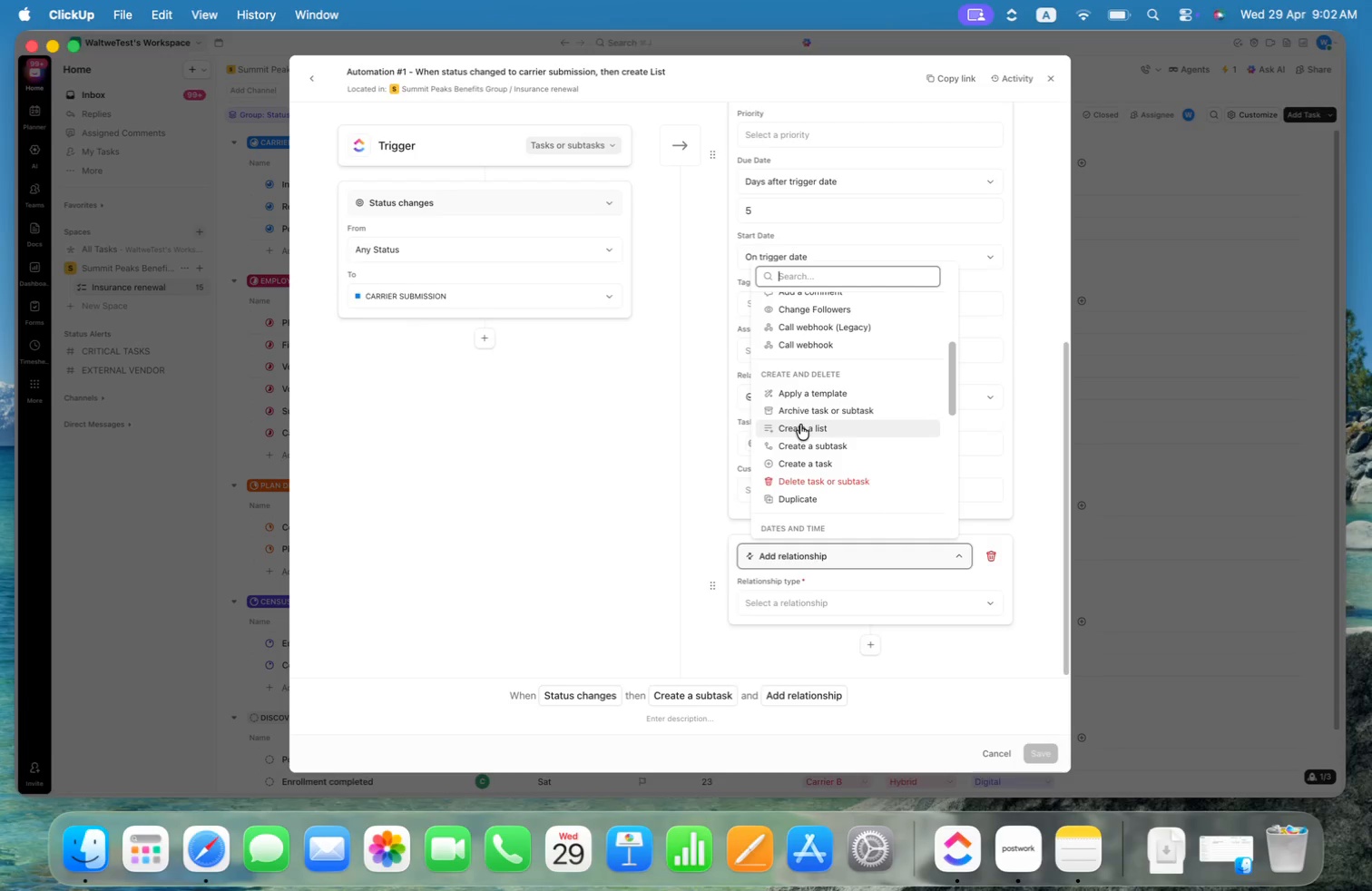 
left_click([800, 426])
 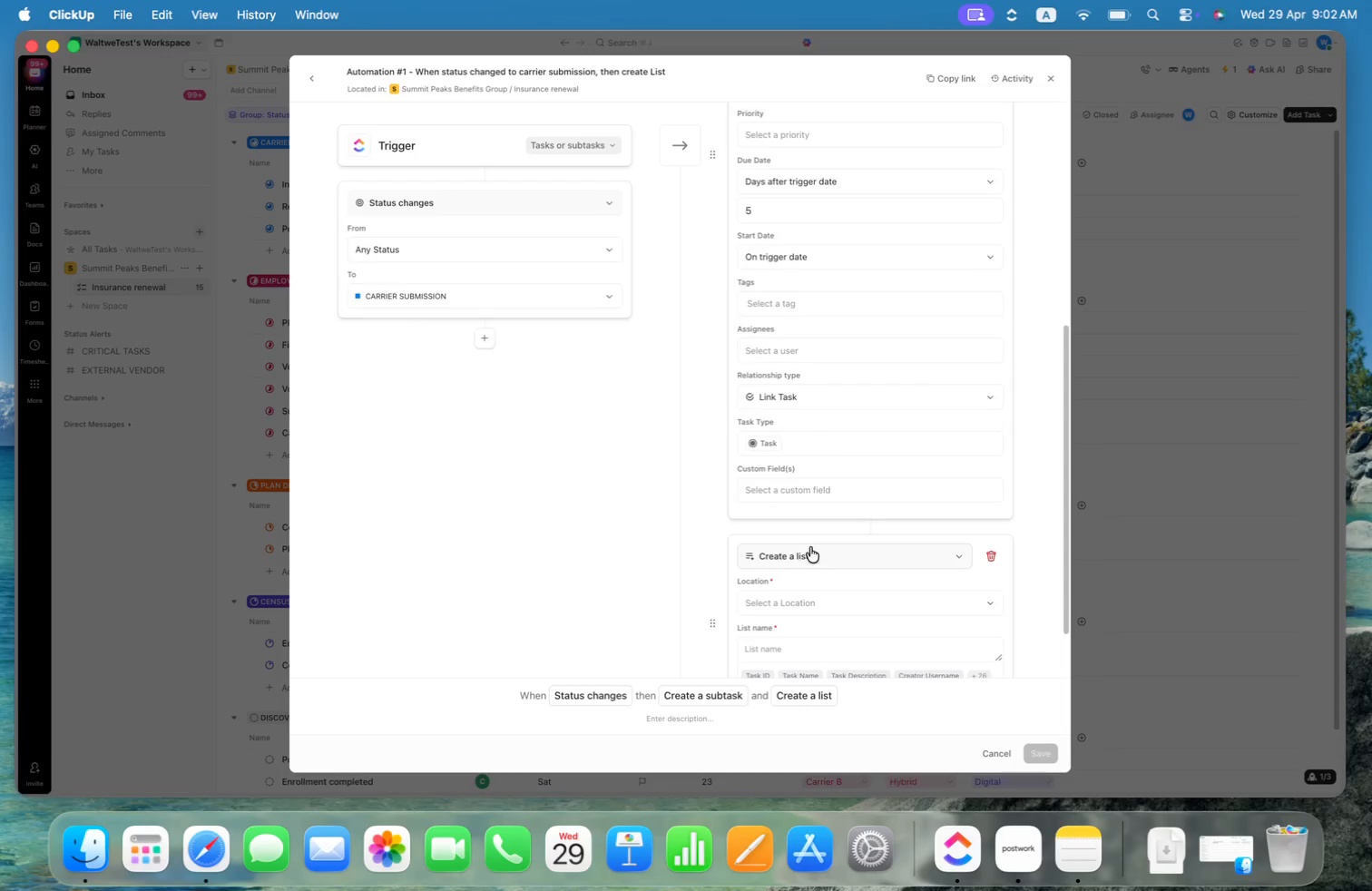 
scroll: coordinate [972, 507], scroll_direction: down, amount: 14.0
 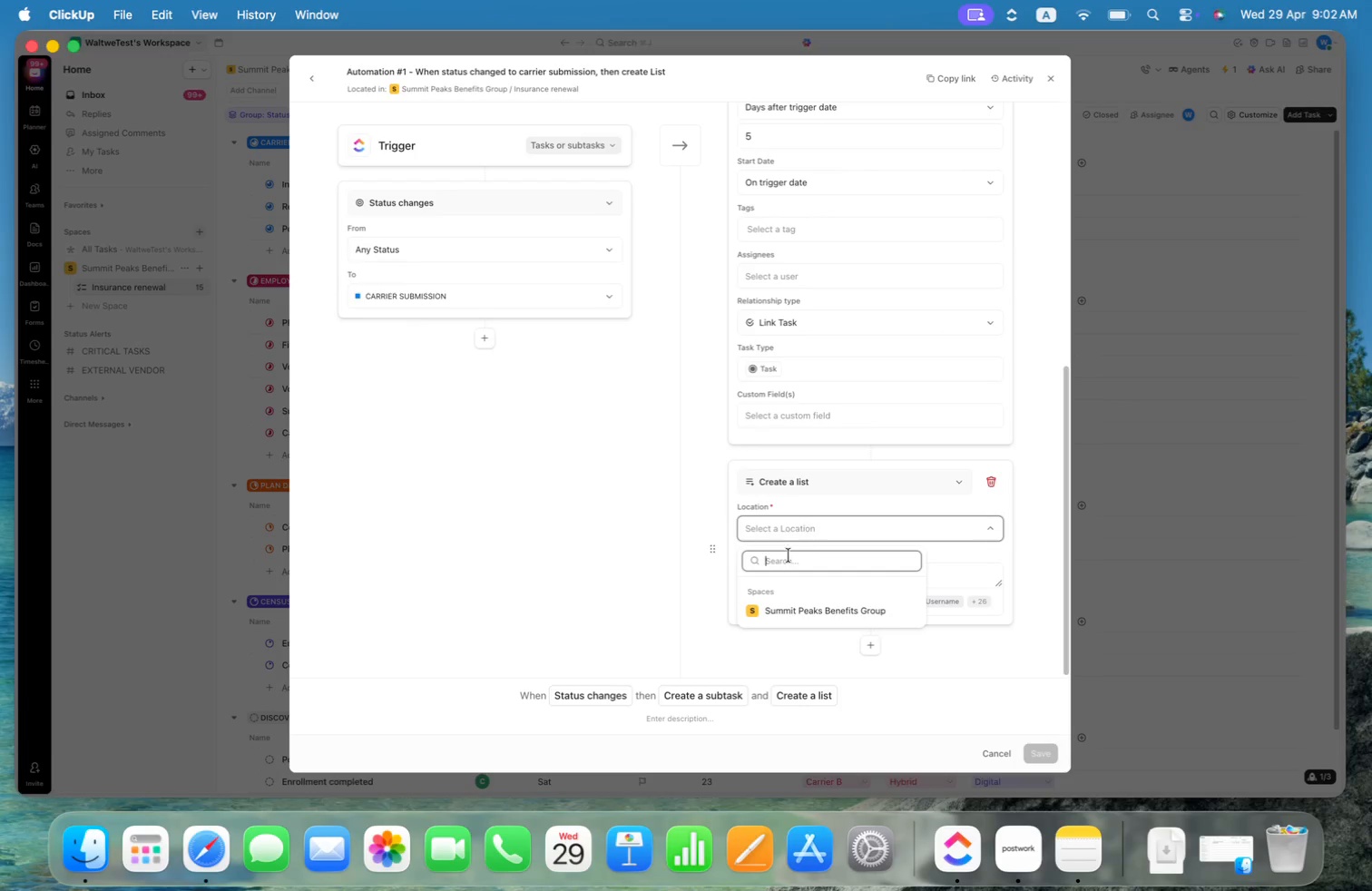 
left_click([750, 614])
 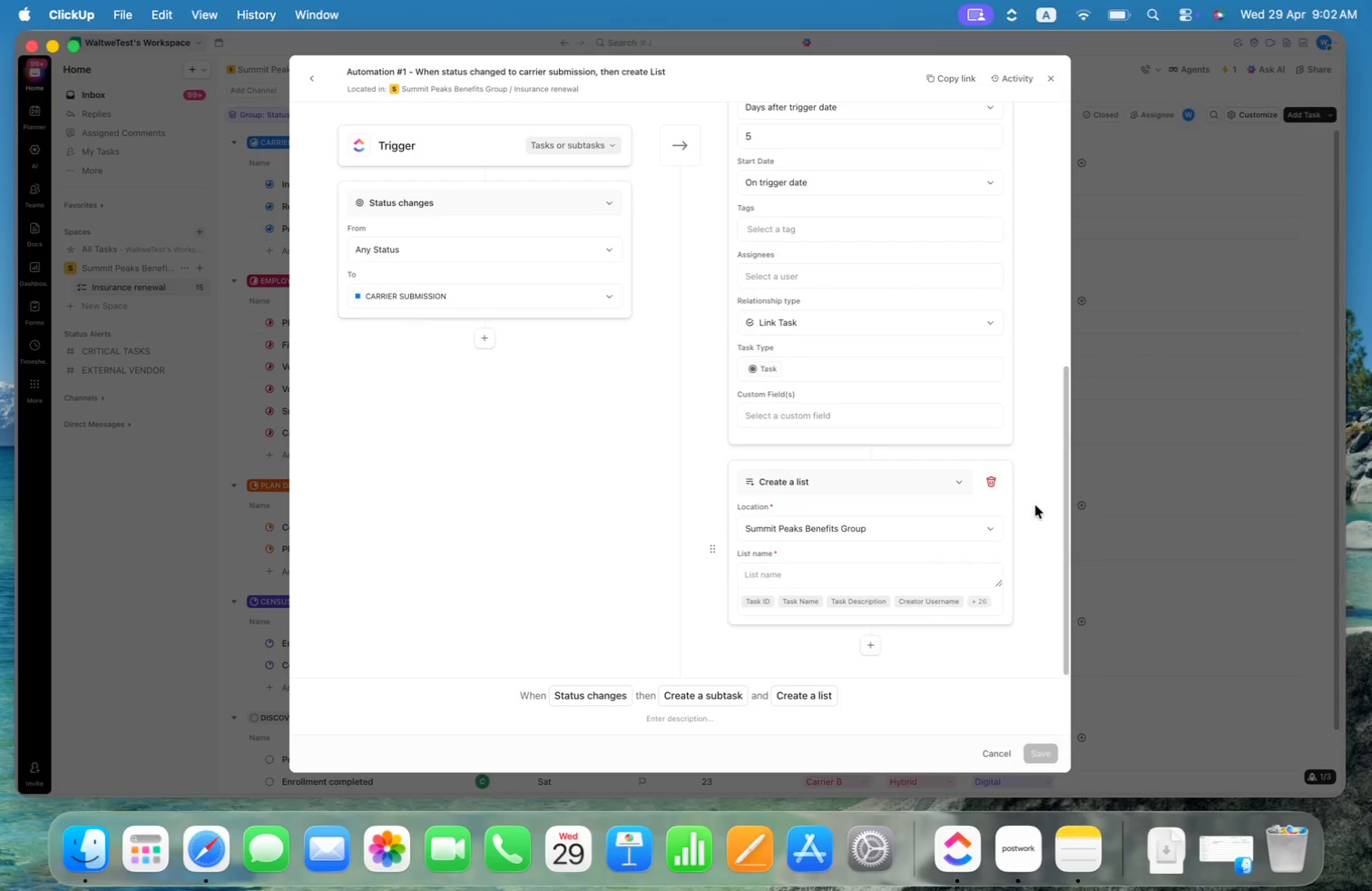 
left_click([985, 530])
 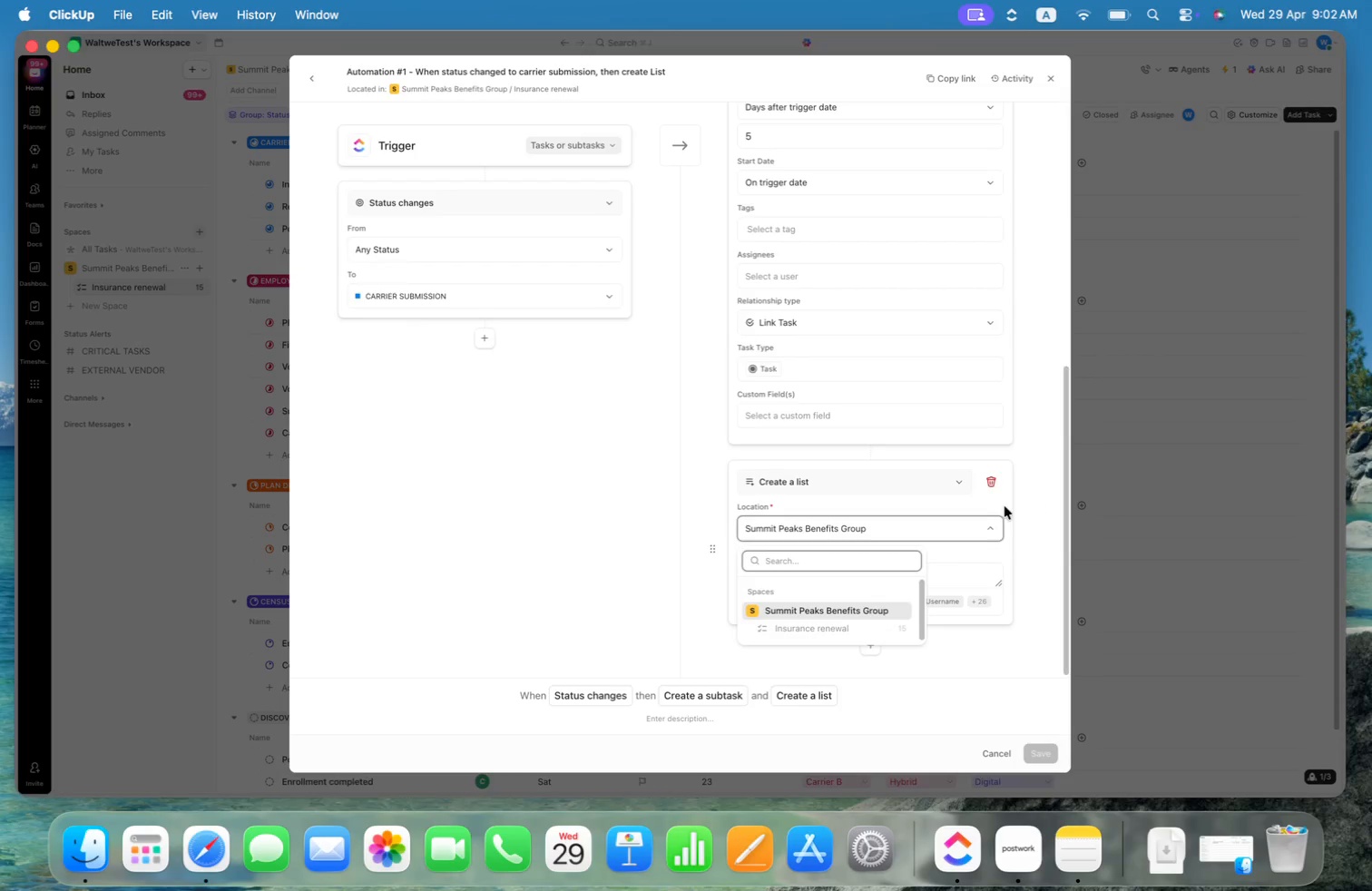 
double_click([995, 482])
 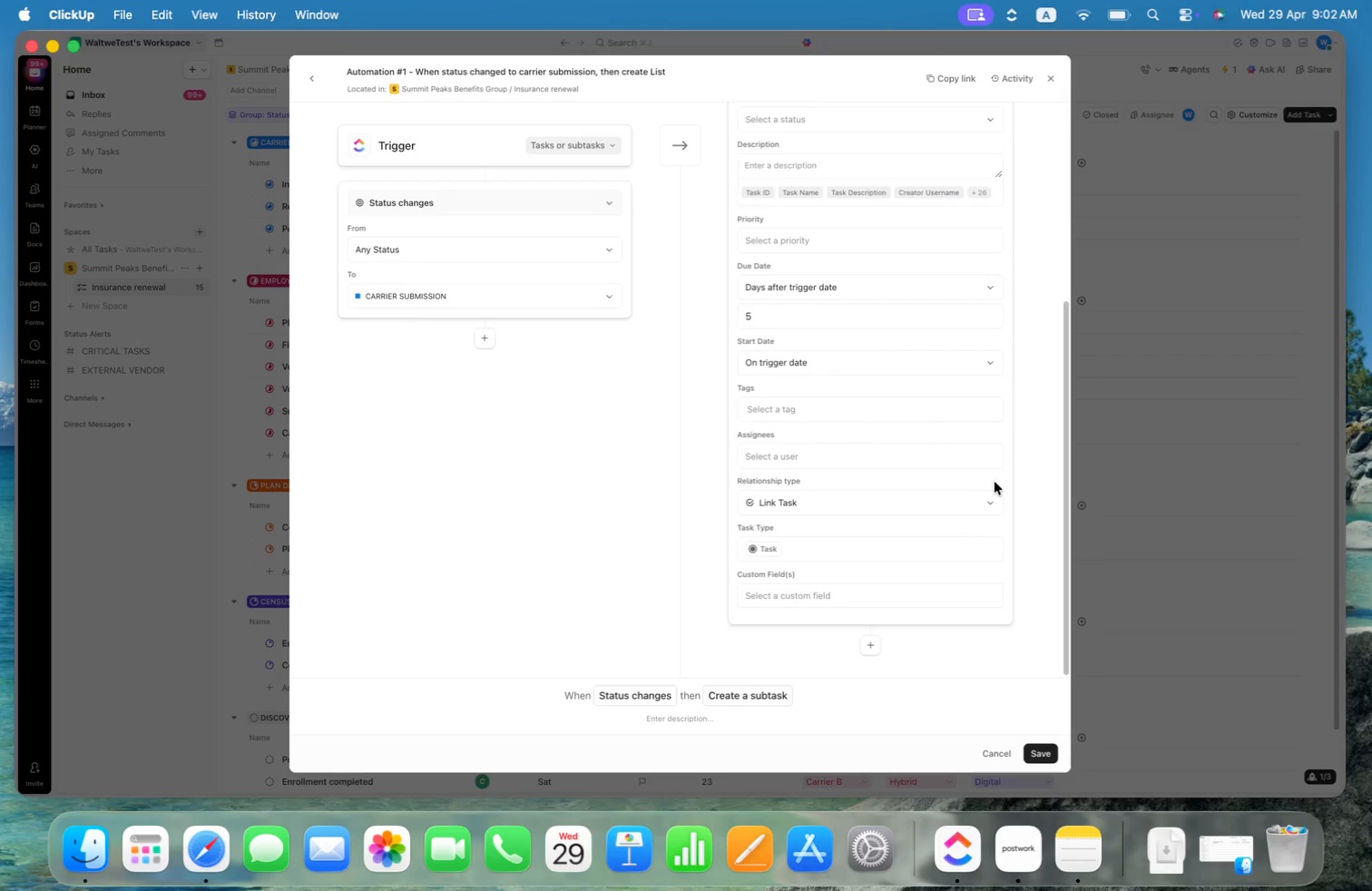 
scroll: coordinate [997, 480], scroll_direction: up, amount: 11.0
 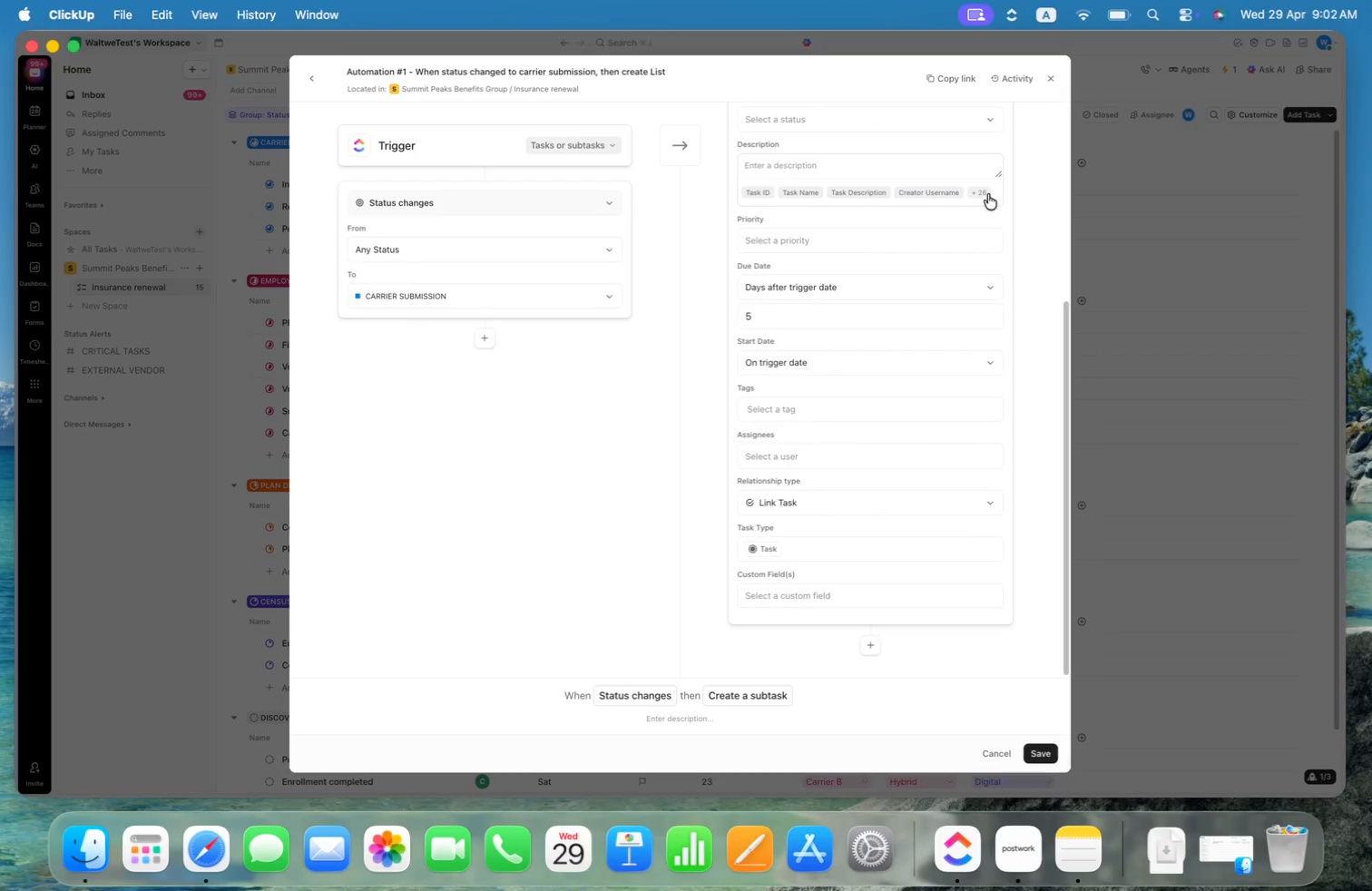 
left_click([988, 193])
 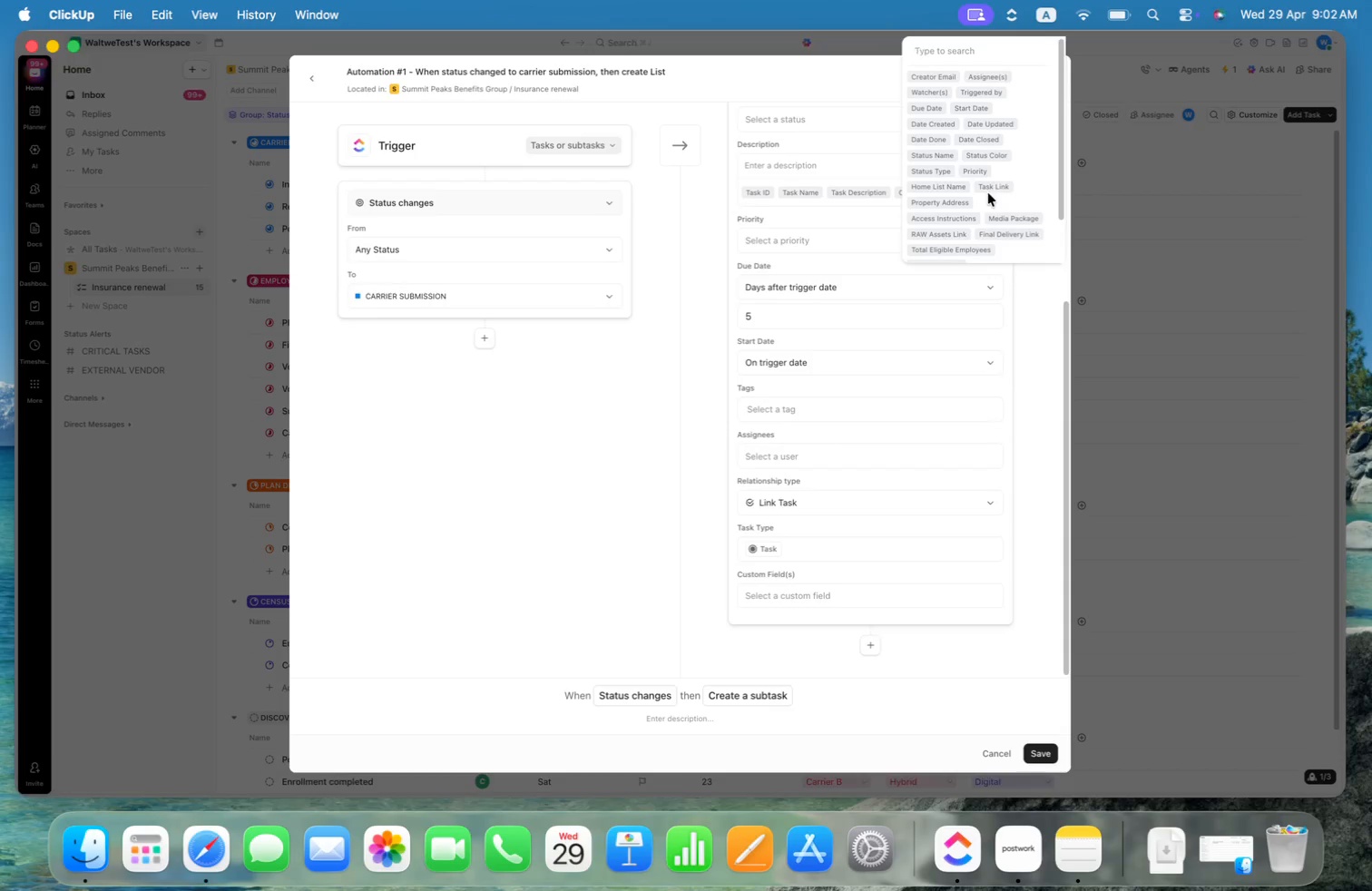 
scroll: coordinate [1037, 182], scroll_direction: down, amount: 22.0
 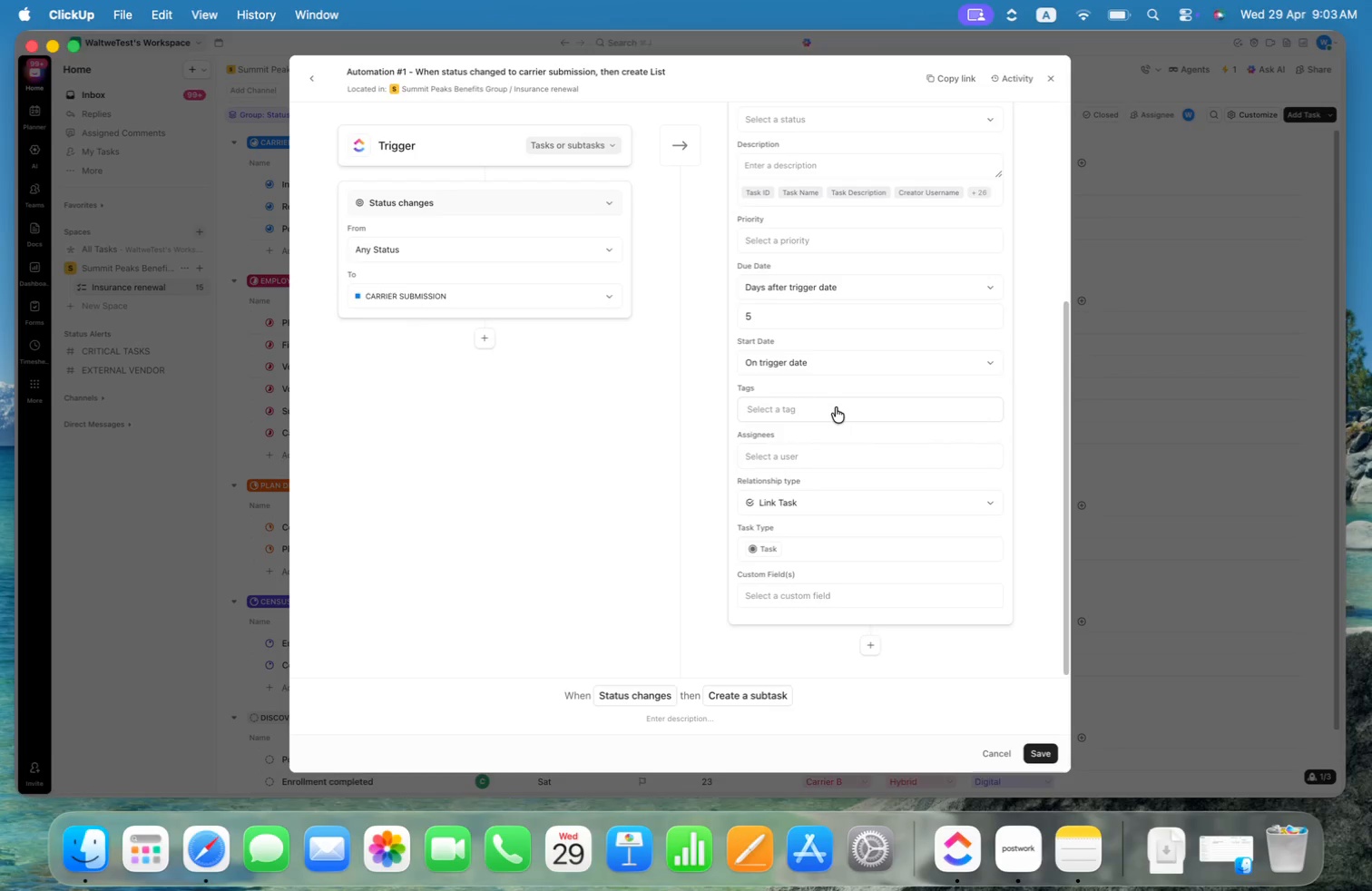 
wait(8.44)
 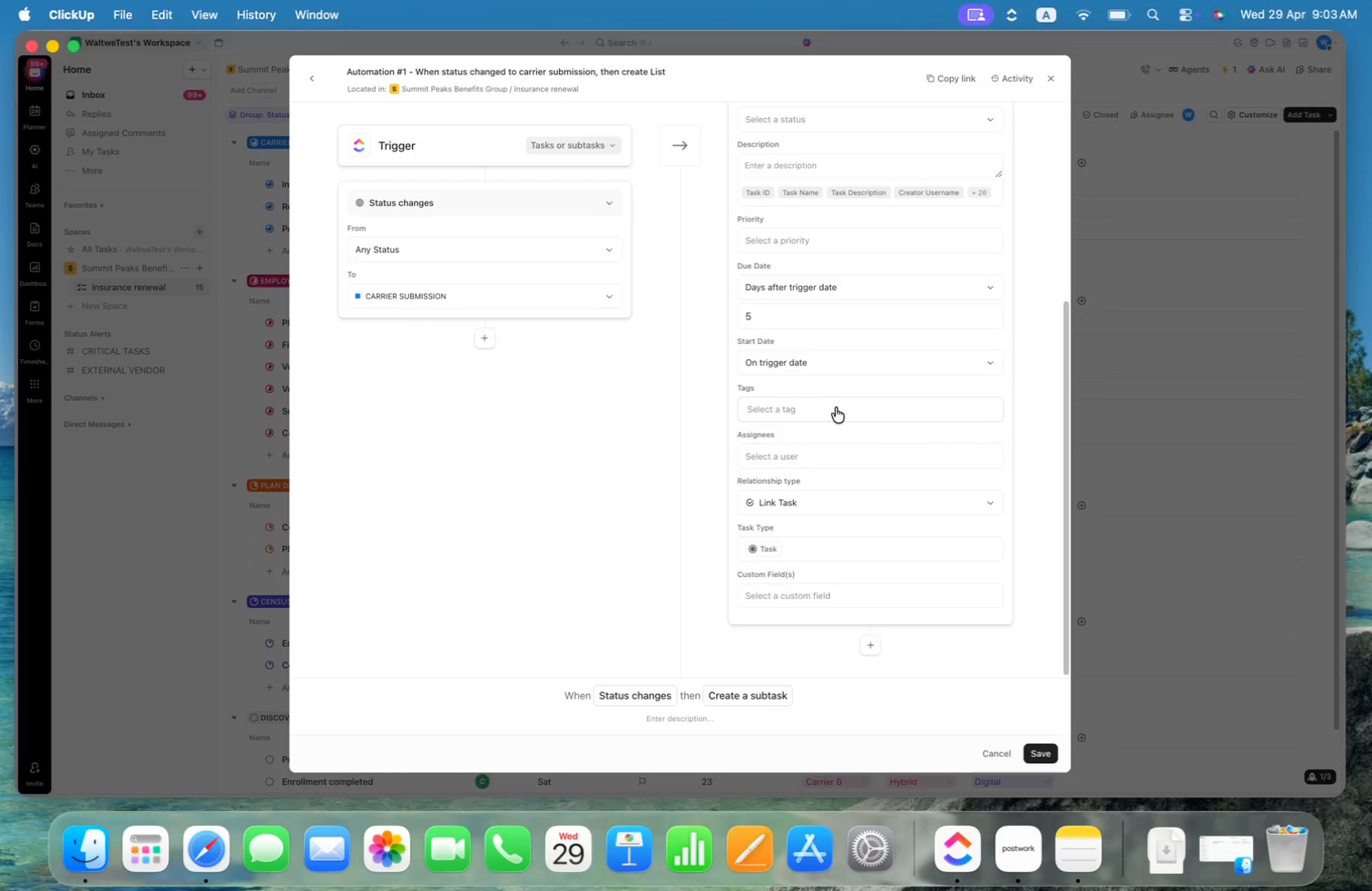 
scroll: coordinate [820, 593], scroll_direction: up, amount: 17.0
 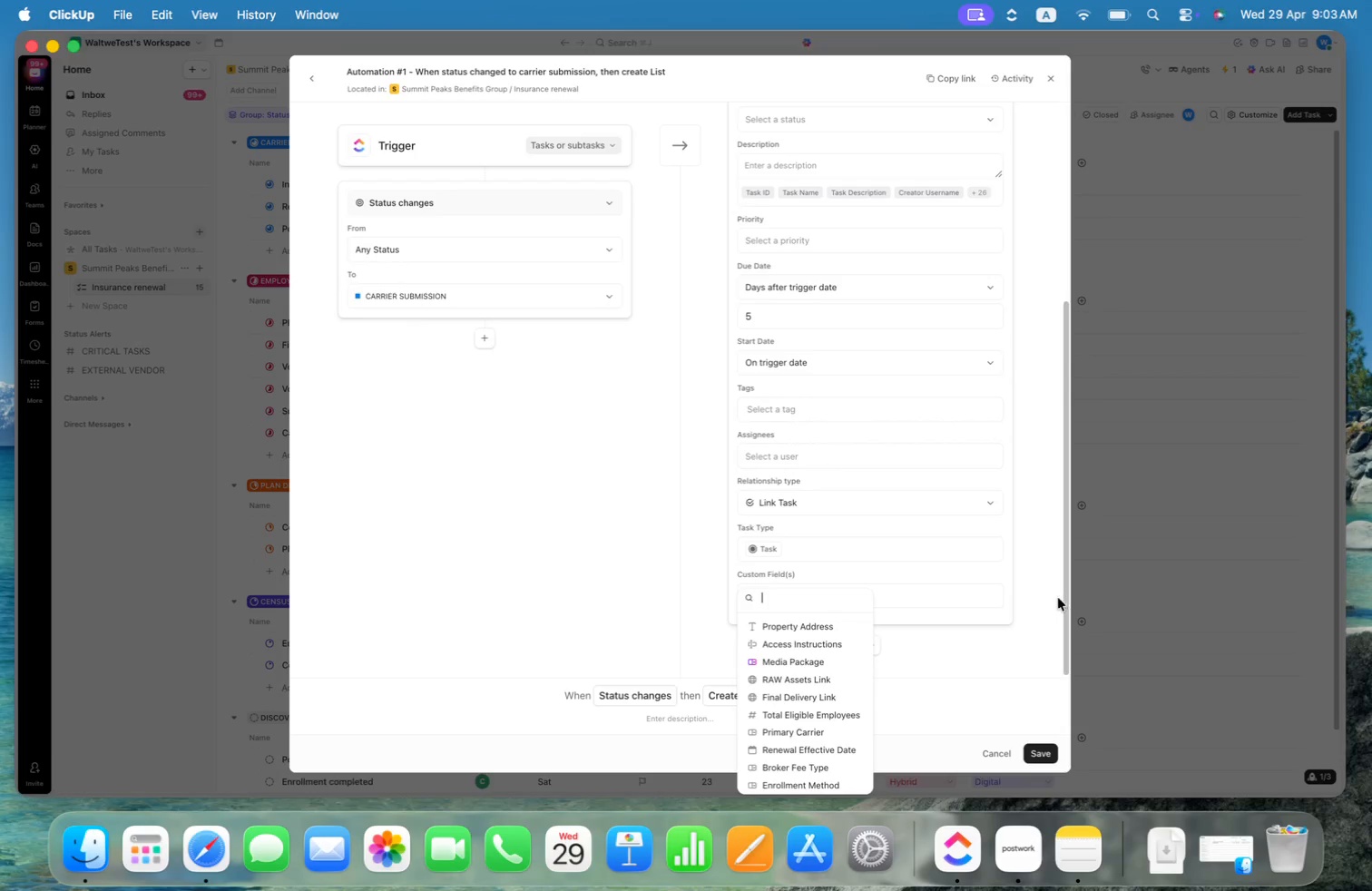 
left_click([1046, 590])
 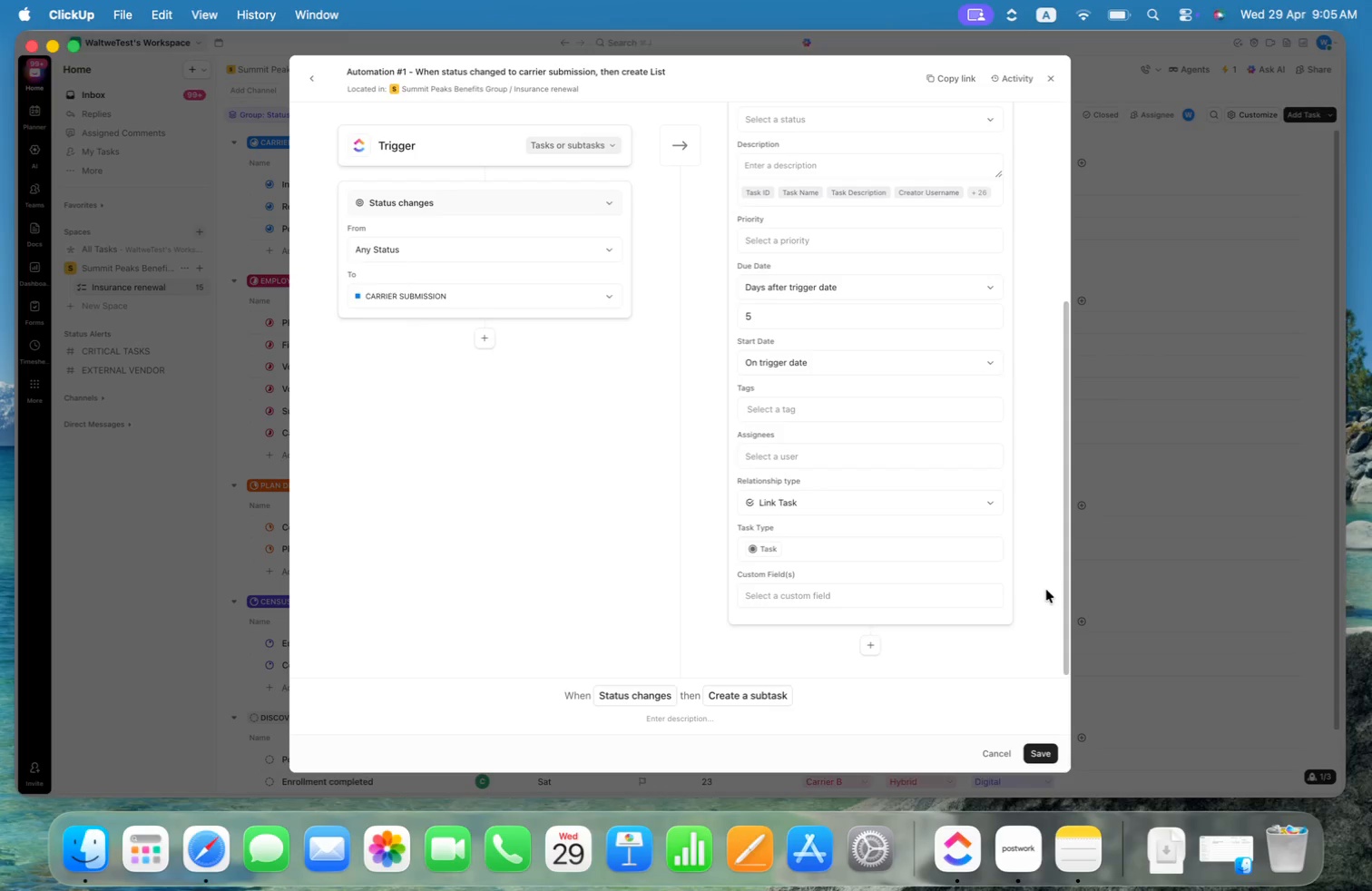 
wait(130.8)
 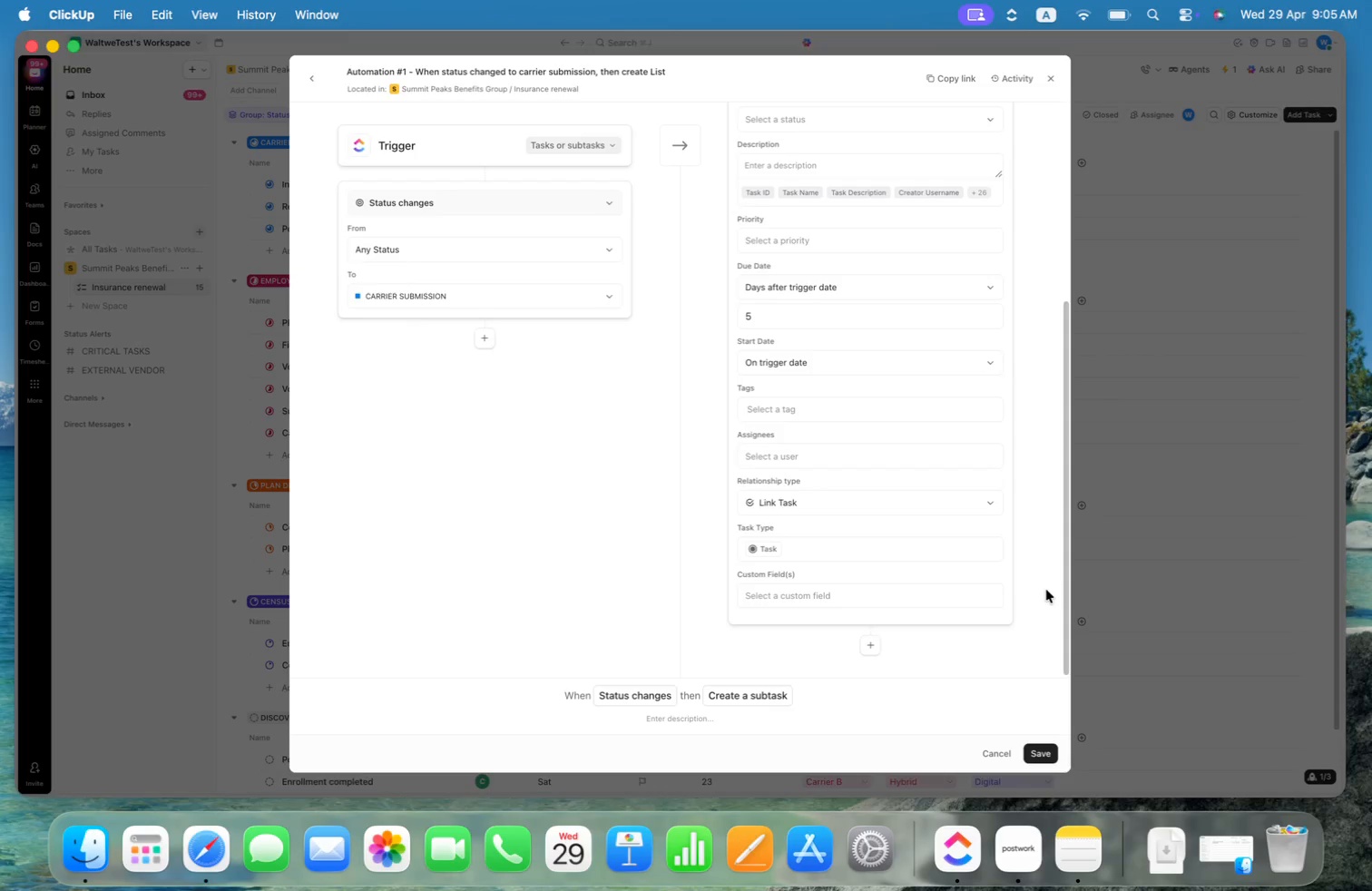 
left_click([1043, 756])
 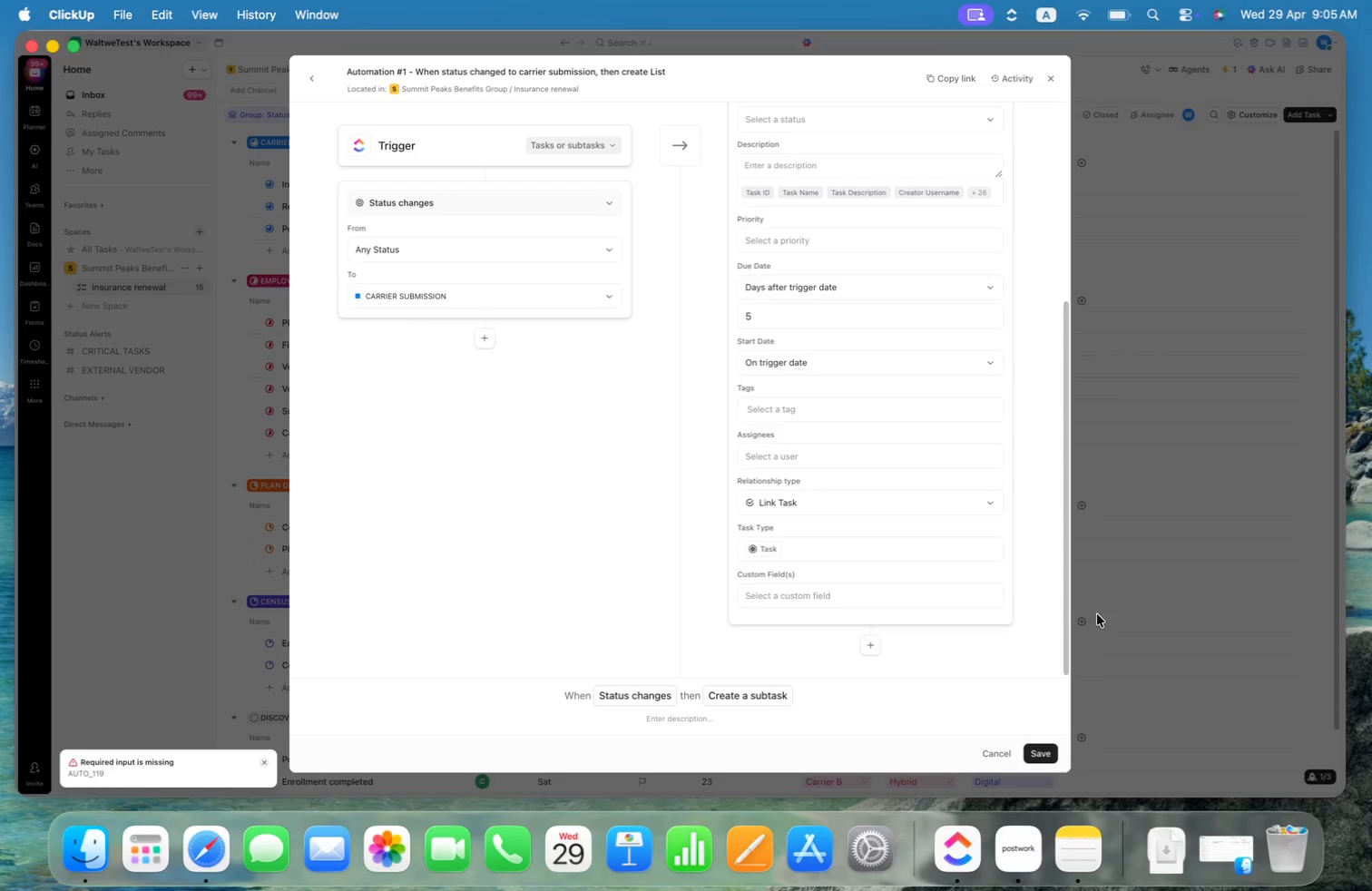 
left_click([1097, 614])
 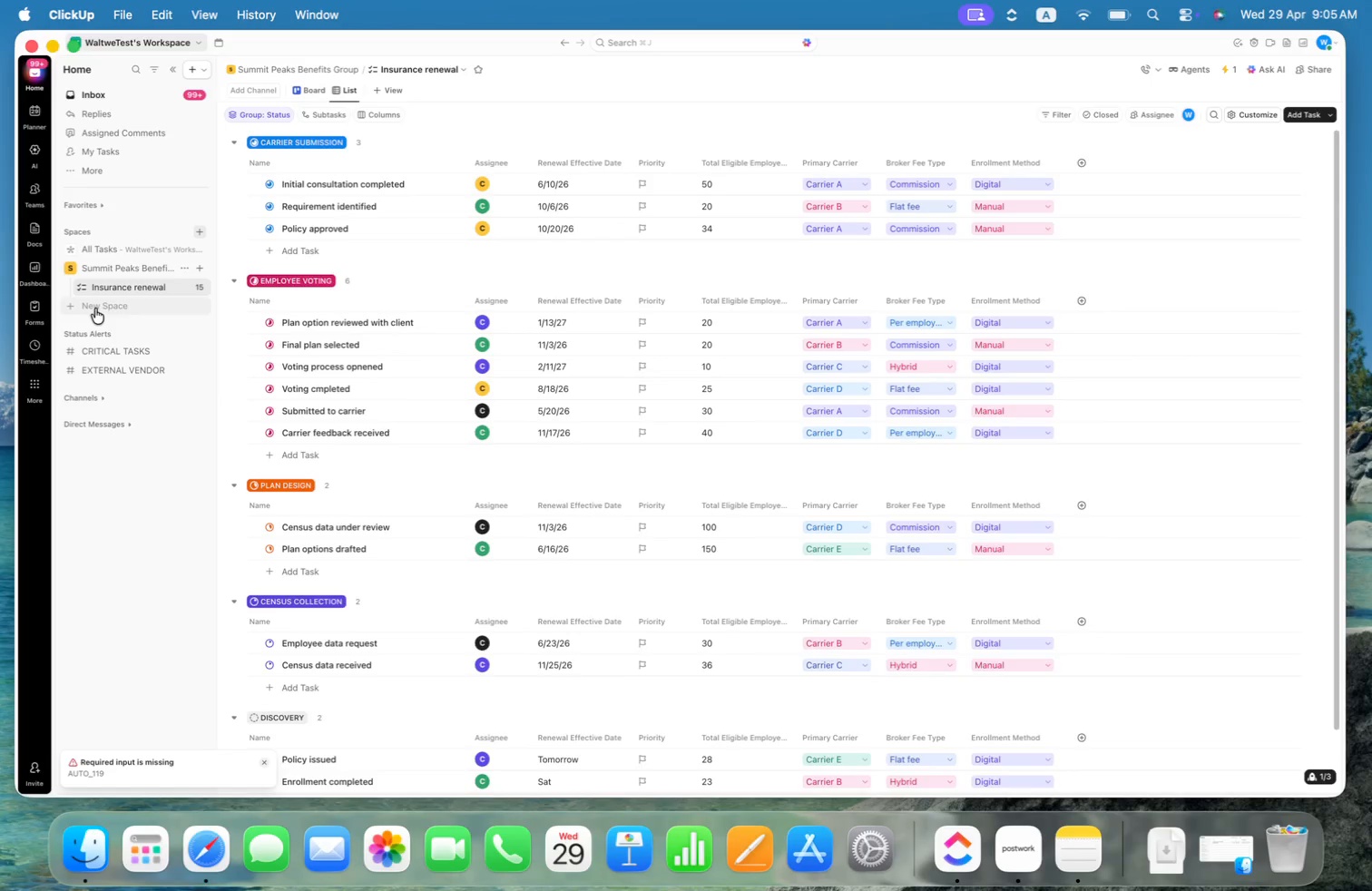 
left_click([187, 270])
 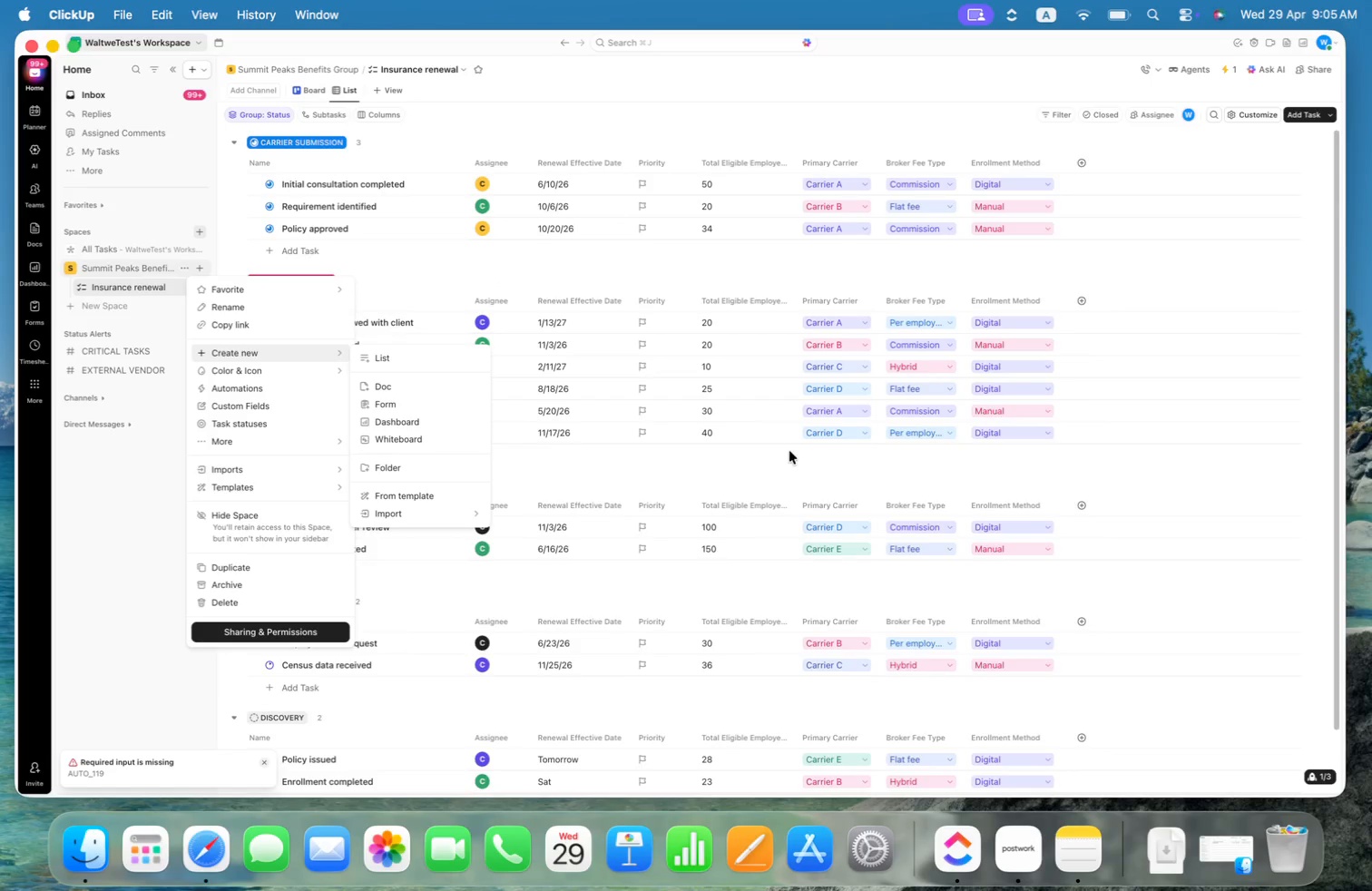 
left_click([1171, 491])
 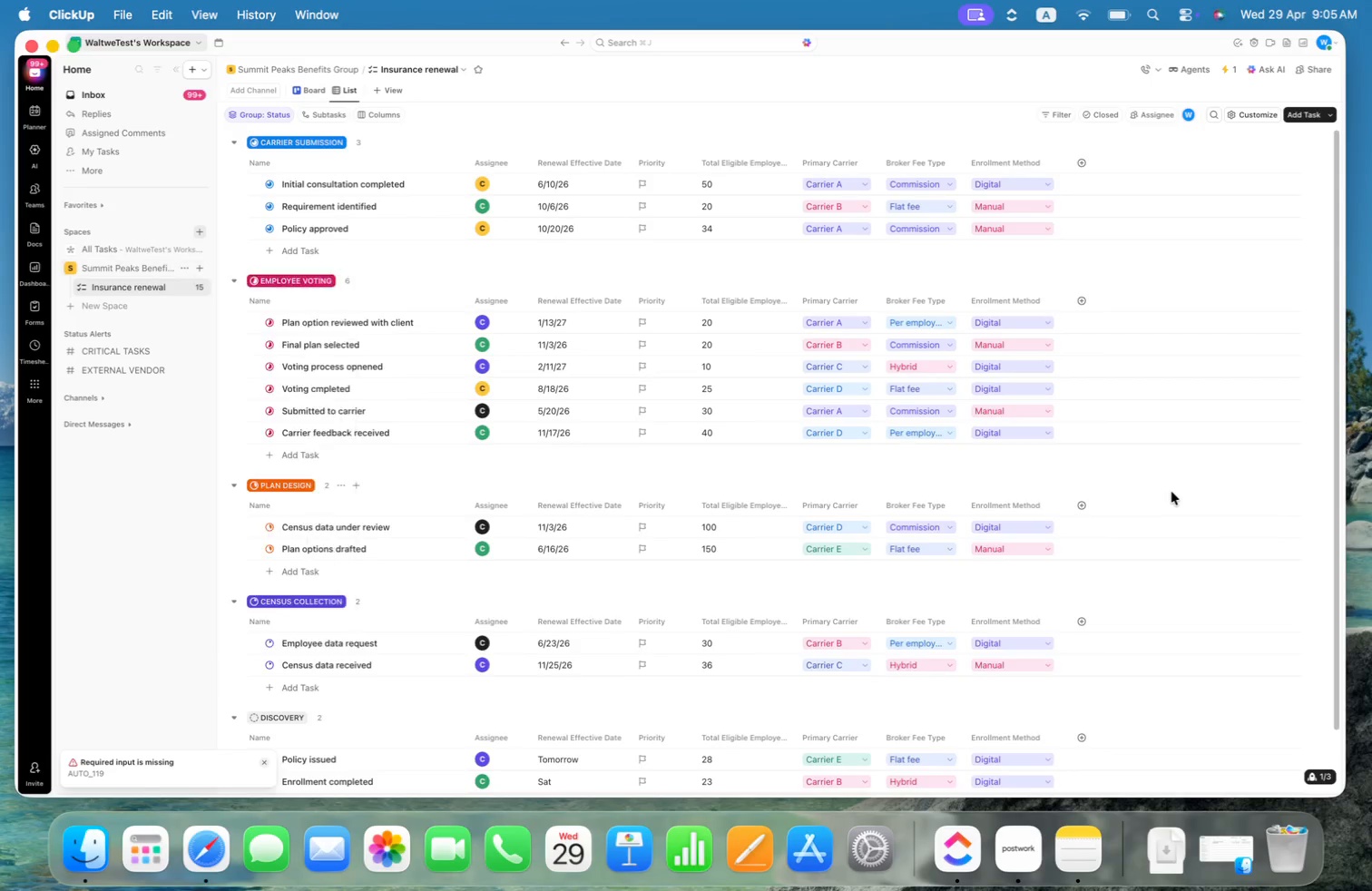 
scroll: coordinate [427, 744], scroll_direction: down, amount: 34.0
 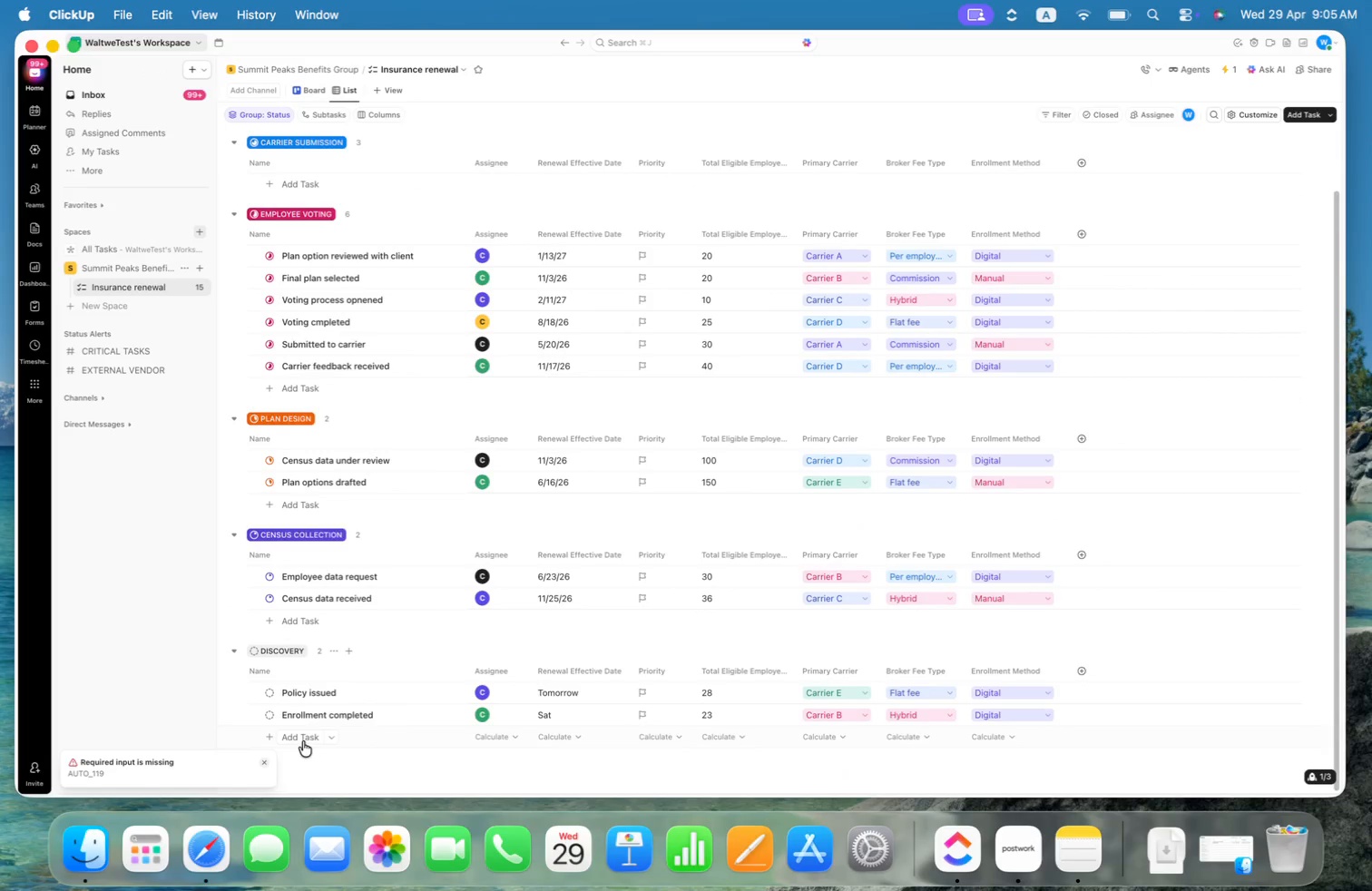 
left_click([302, 739])
 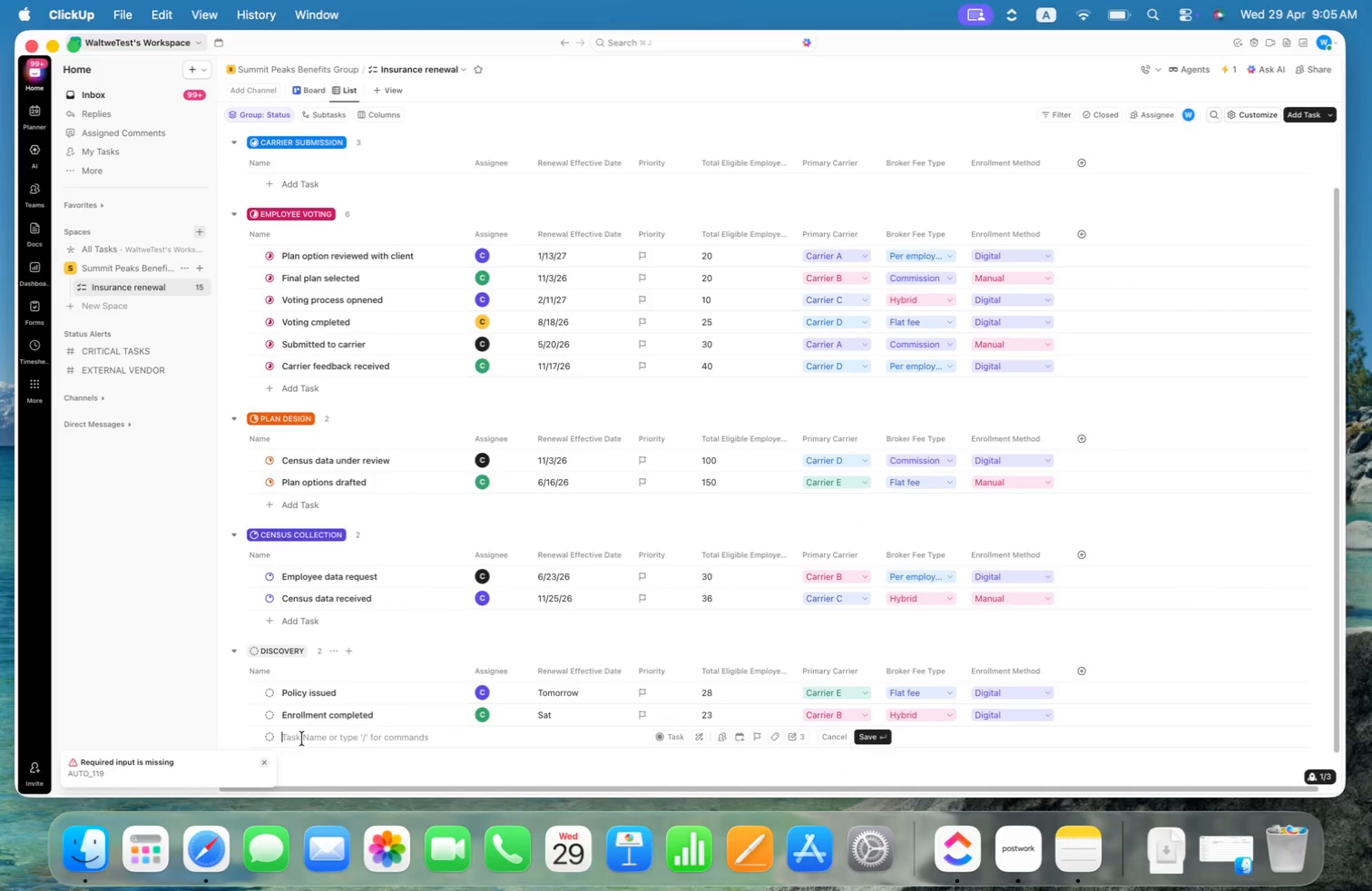 
type(Task)
 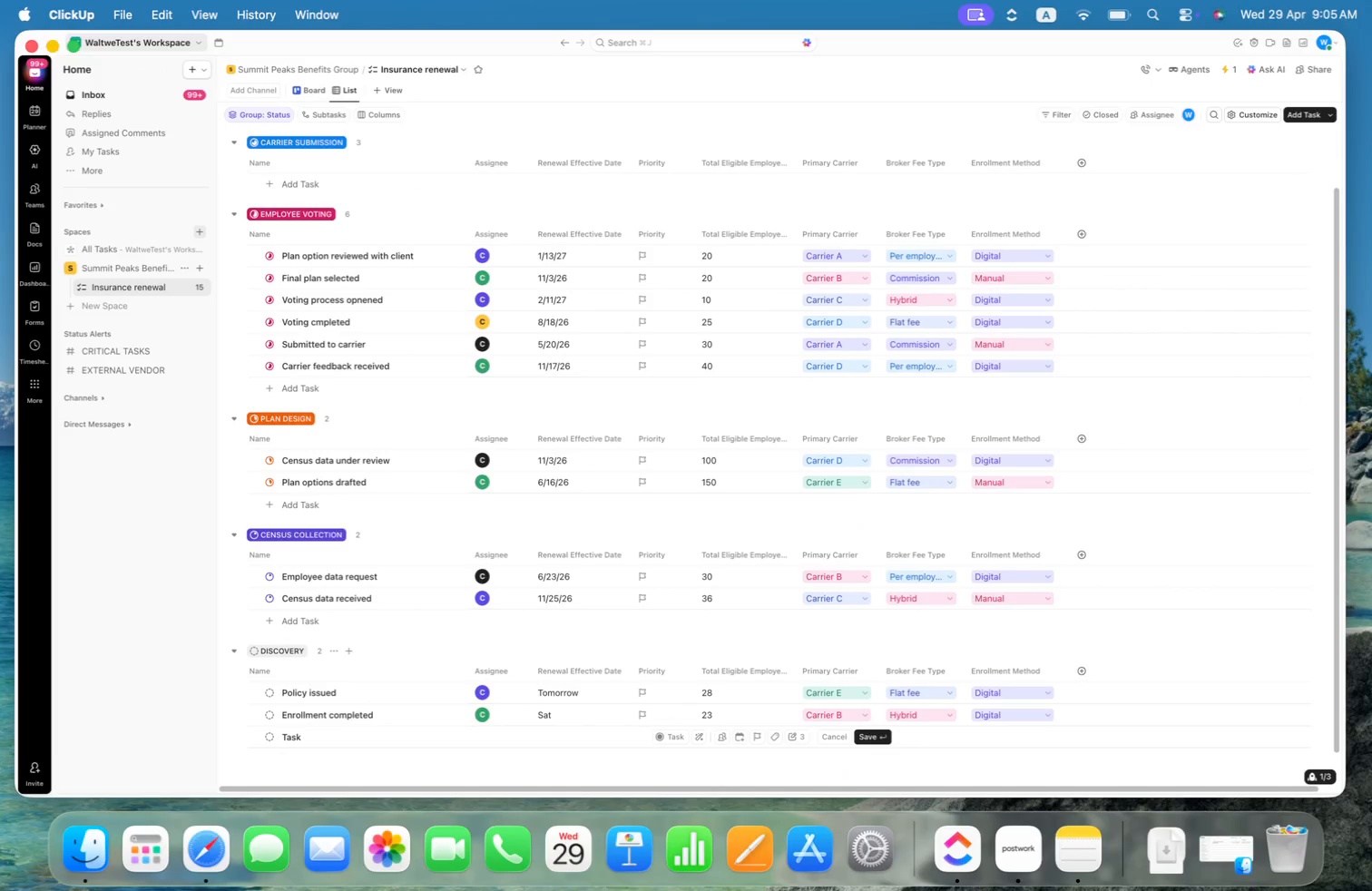 
key(Enter)
 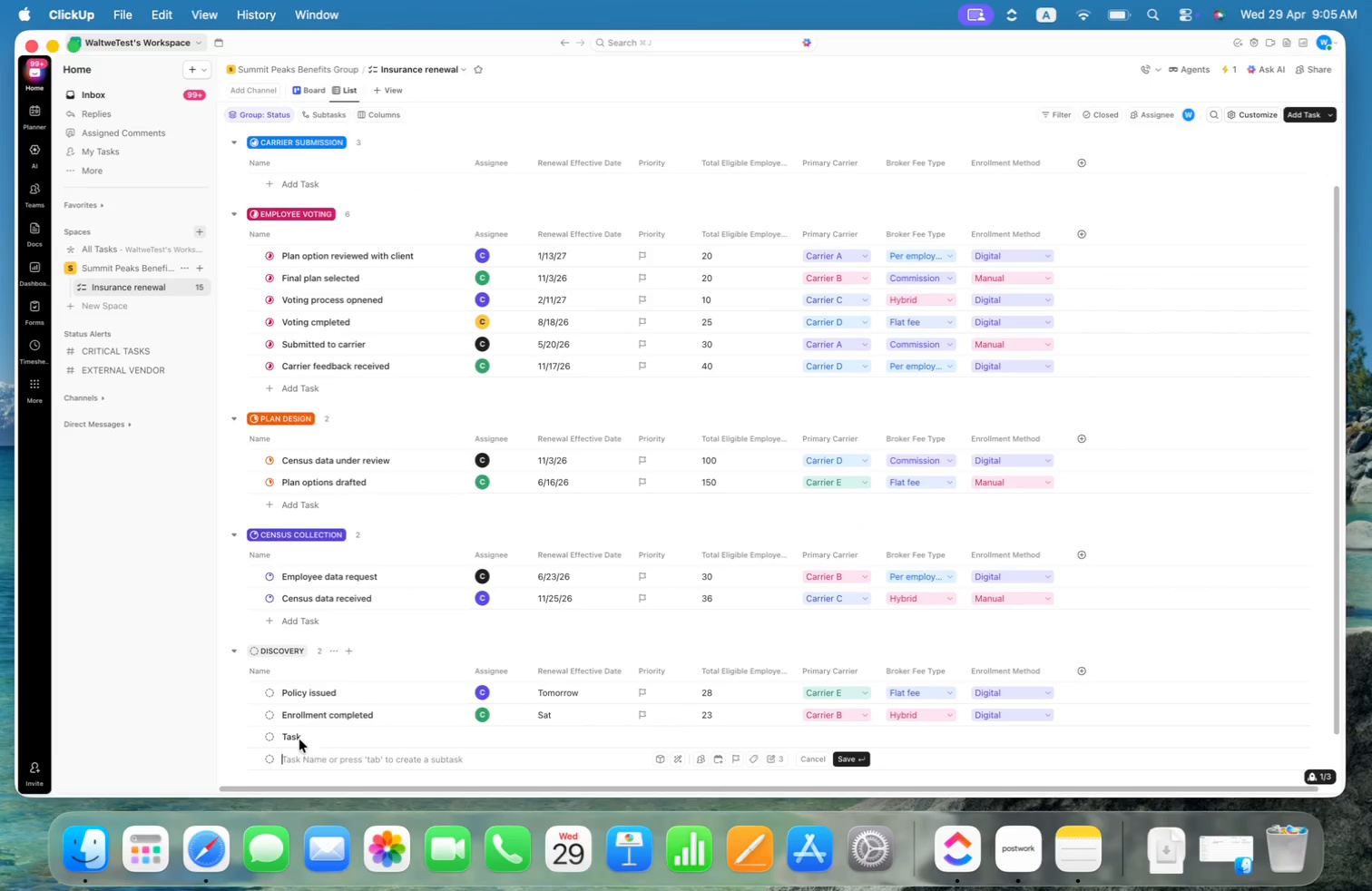 
left_click([297, 739])
 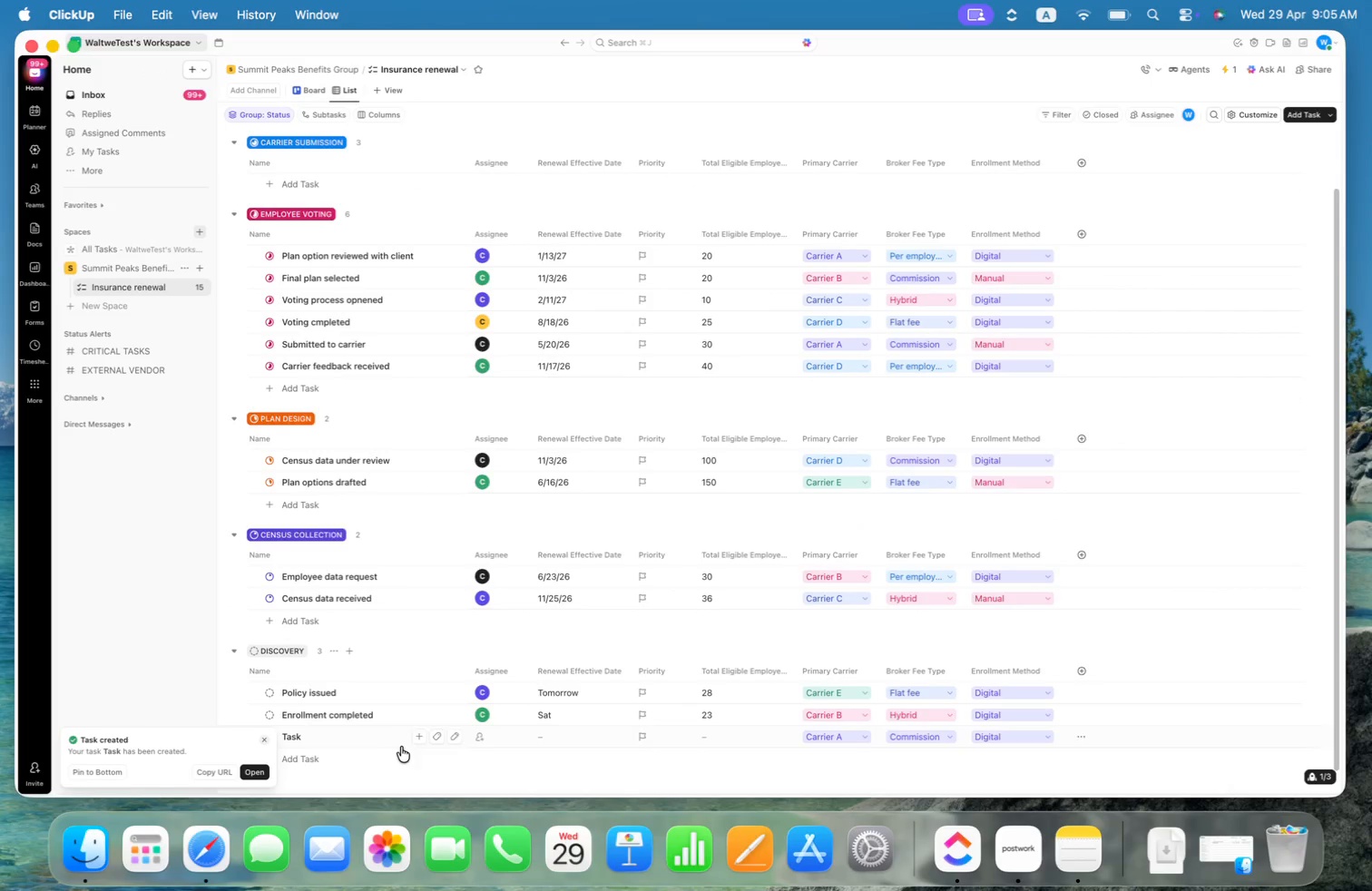 
left_click([293, 739])
 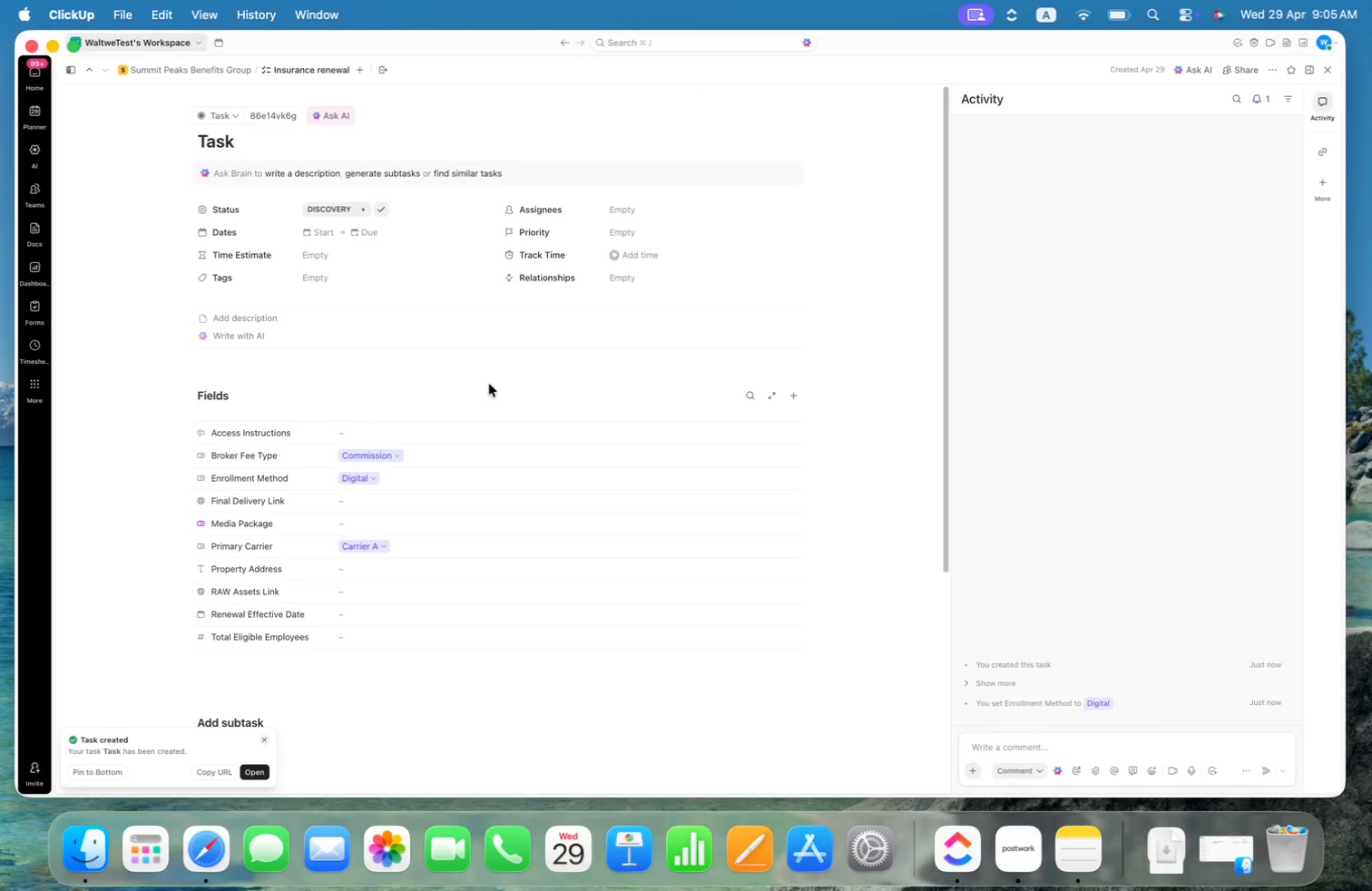 
wait(5.77)
 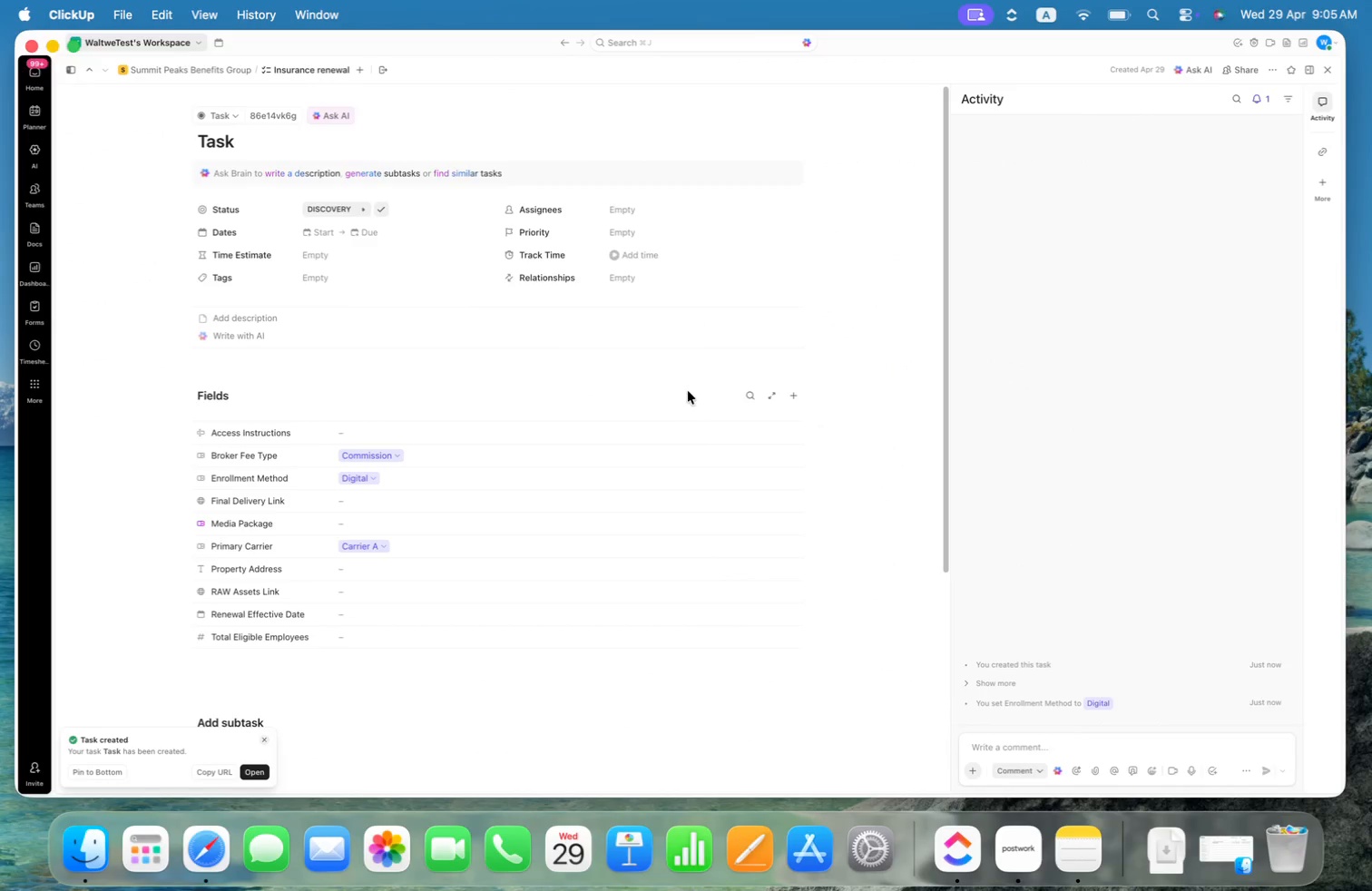 
scroll: coordinate [393, 384], scroll_direction: down, amount: 22.0
 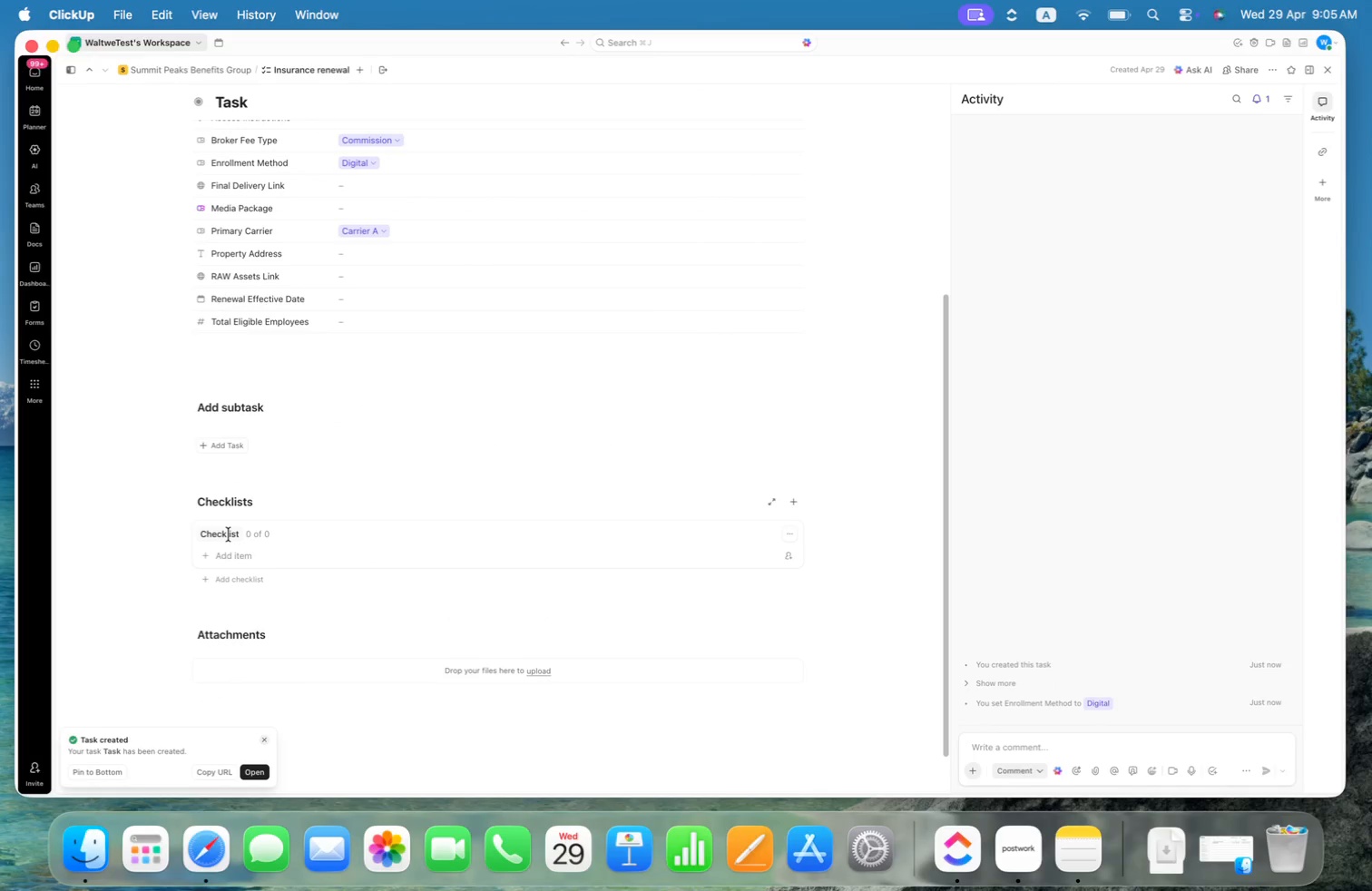 
double_click([225, 530])
 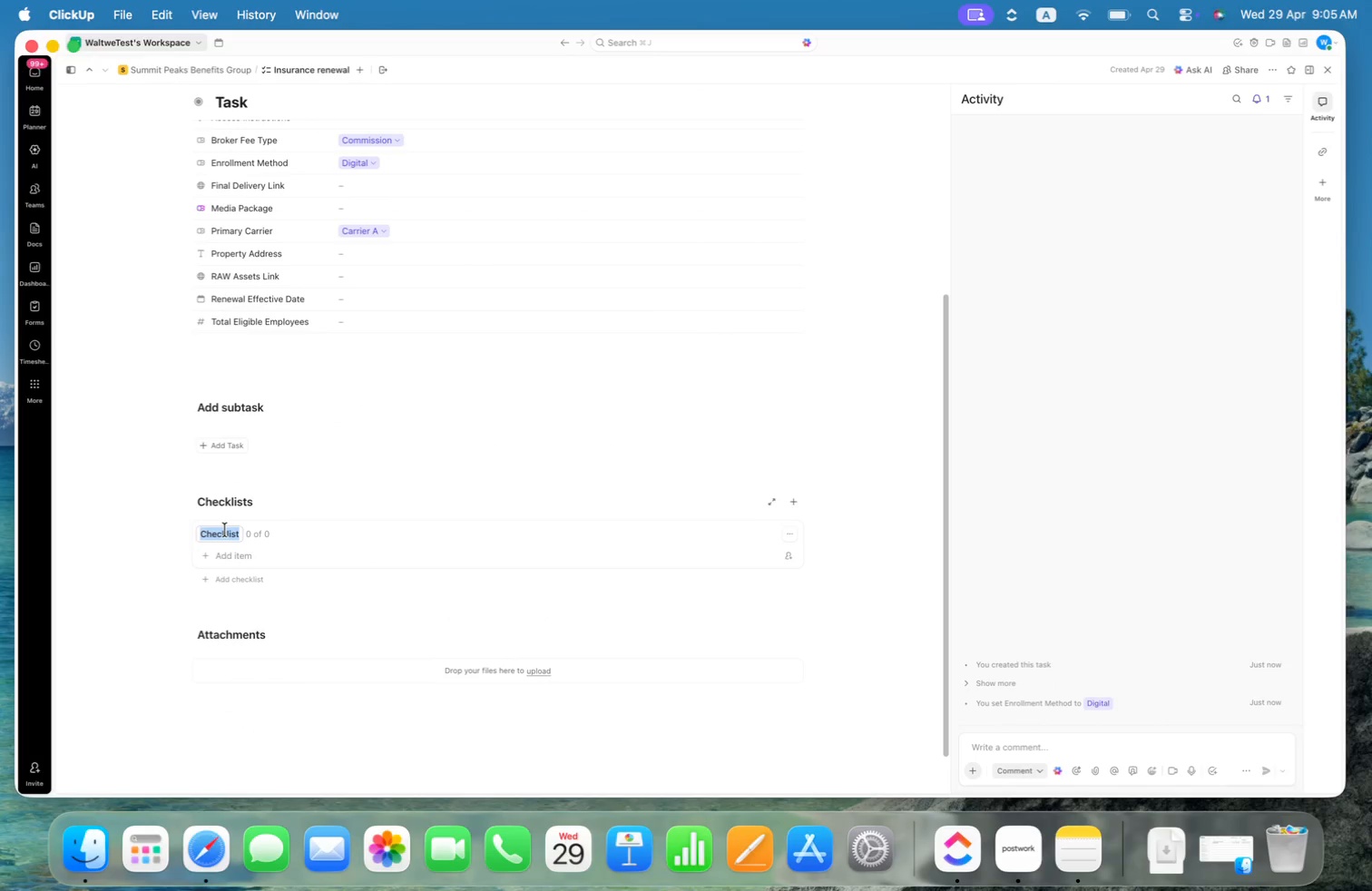 
key(Meta+CommandLeft)
 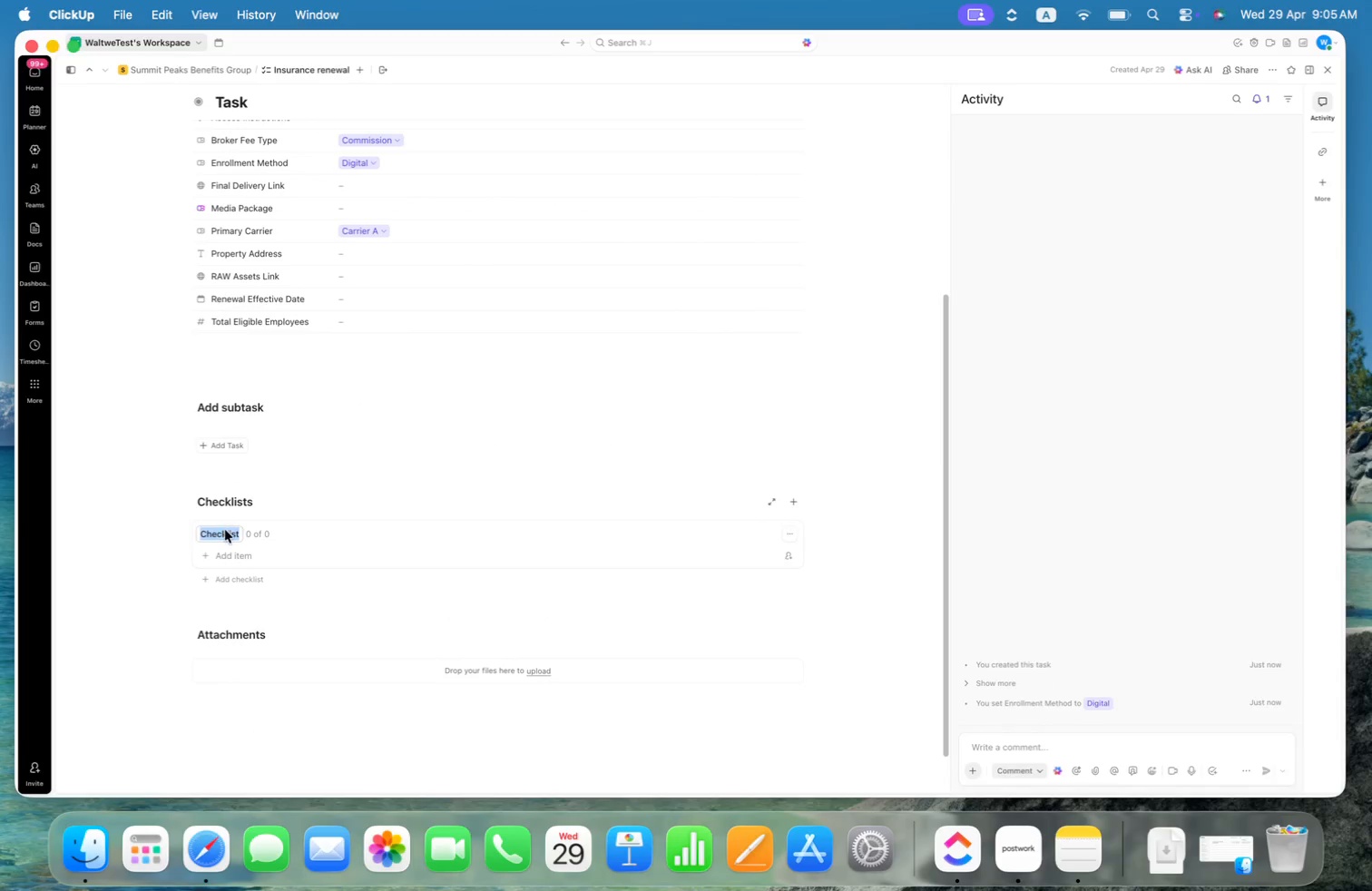 
key(Meta+Tab)
 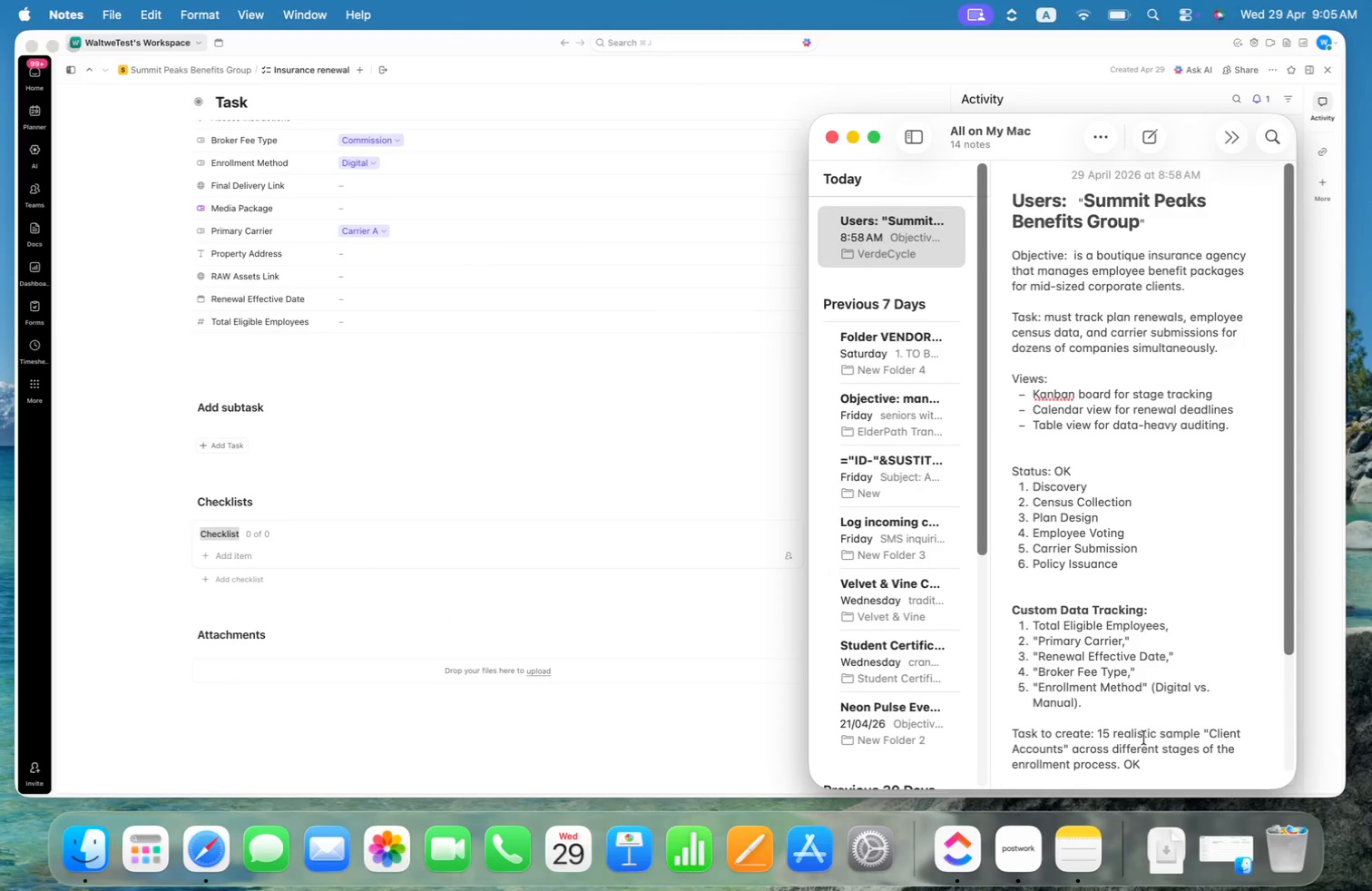 
scroll: coordinate [1191, 690], scroll_direction: down, amount: 33.0
 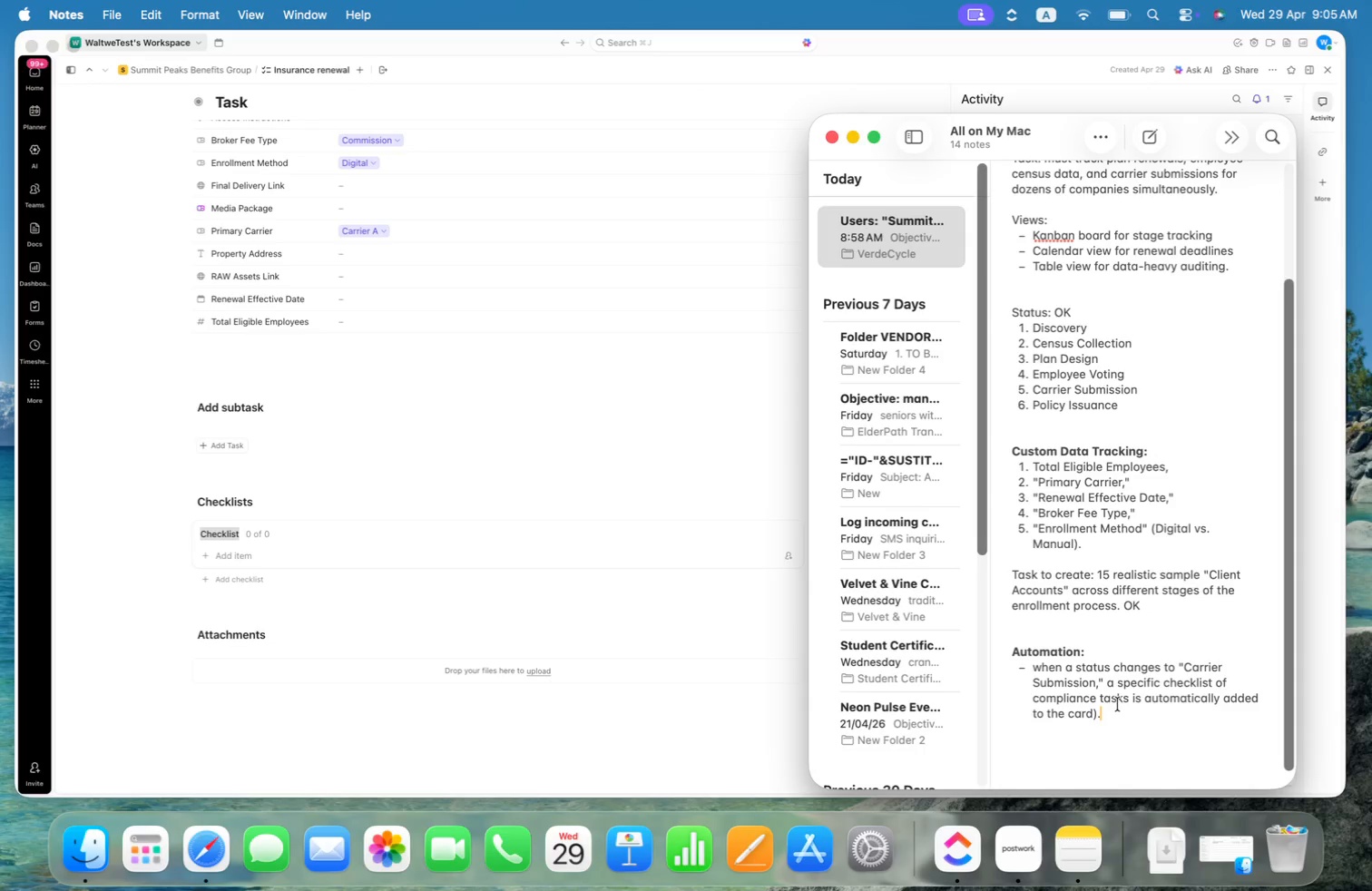 
left_click_drag(start_coordinate=[1034, 700], to_coordinate=[1129, 701])
 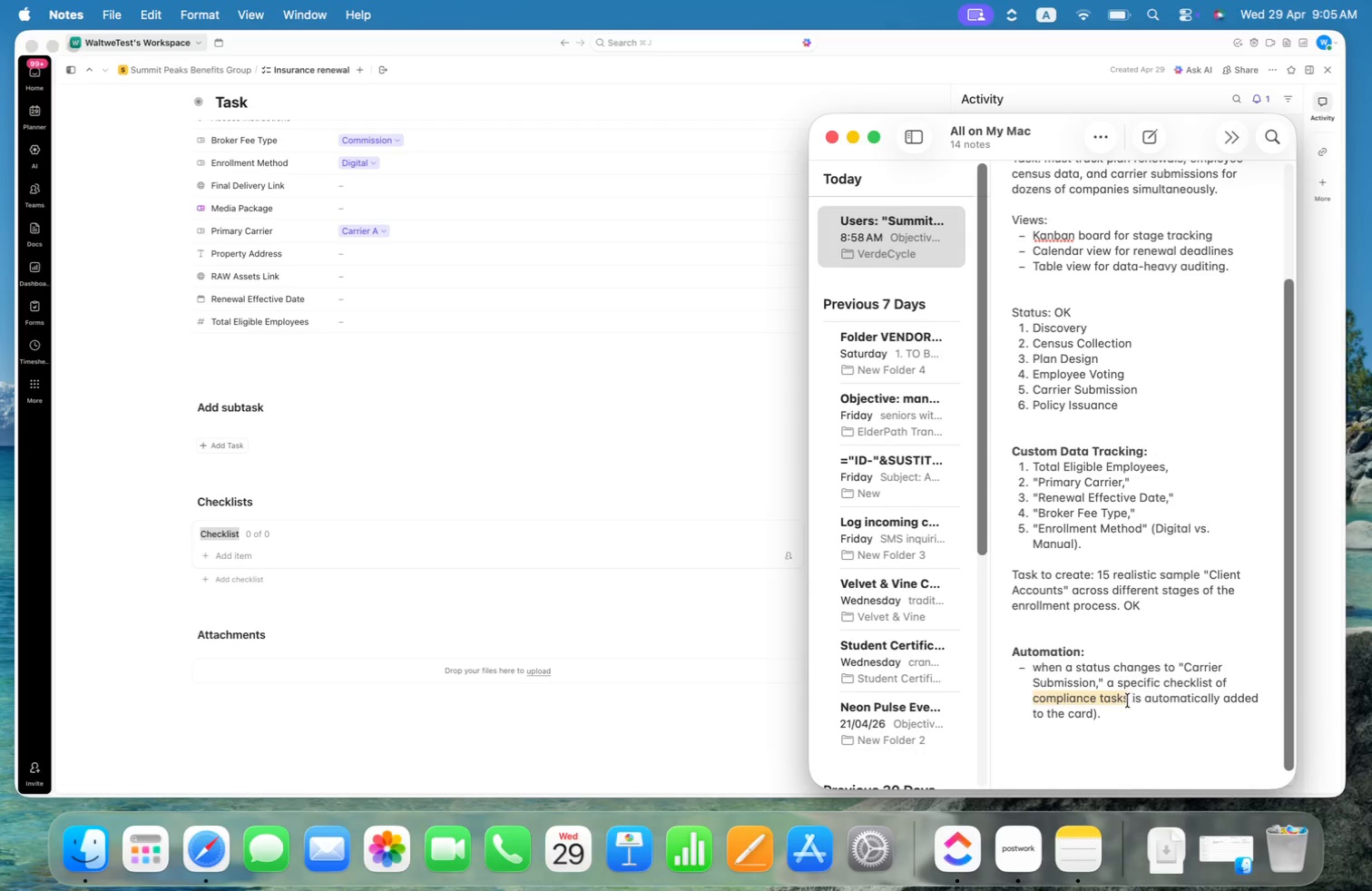 
key(Meta+C)
 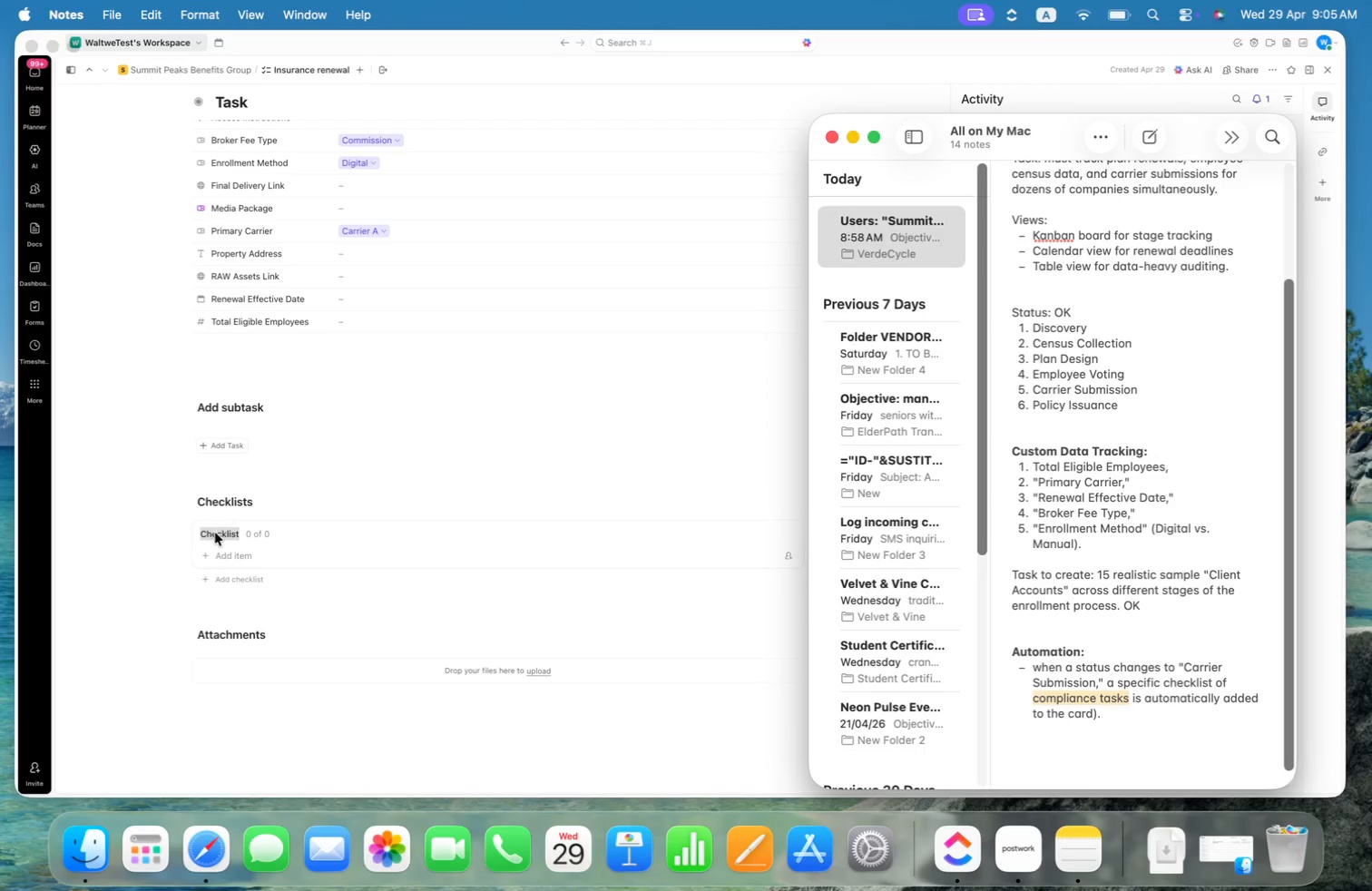 
double_click([216, 533])
 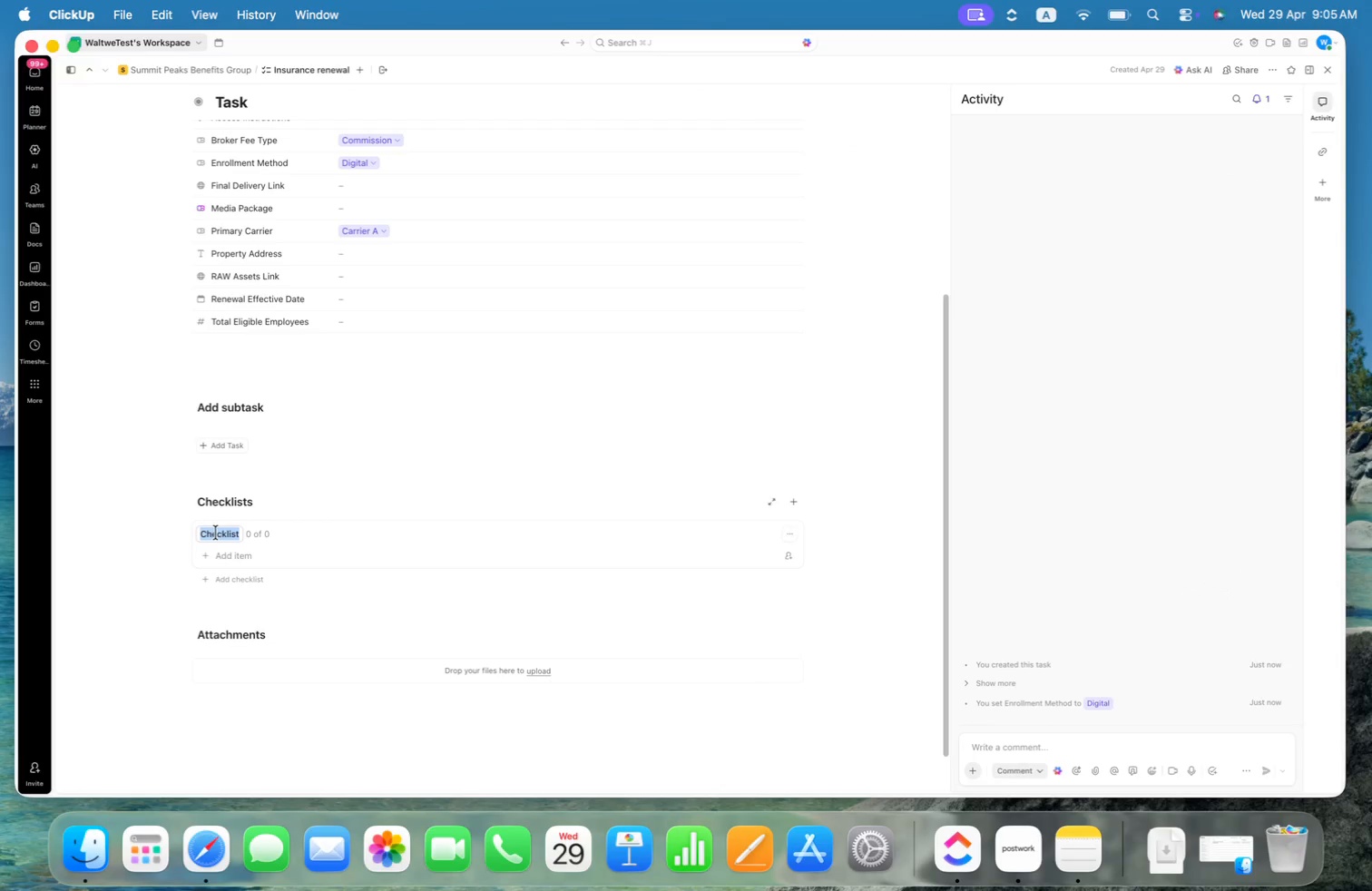 
triple_click([216, 533])
 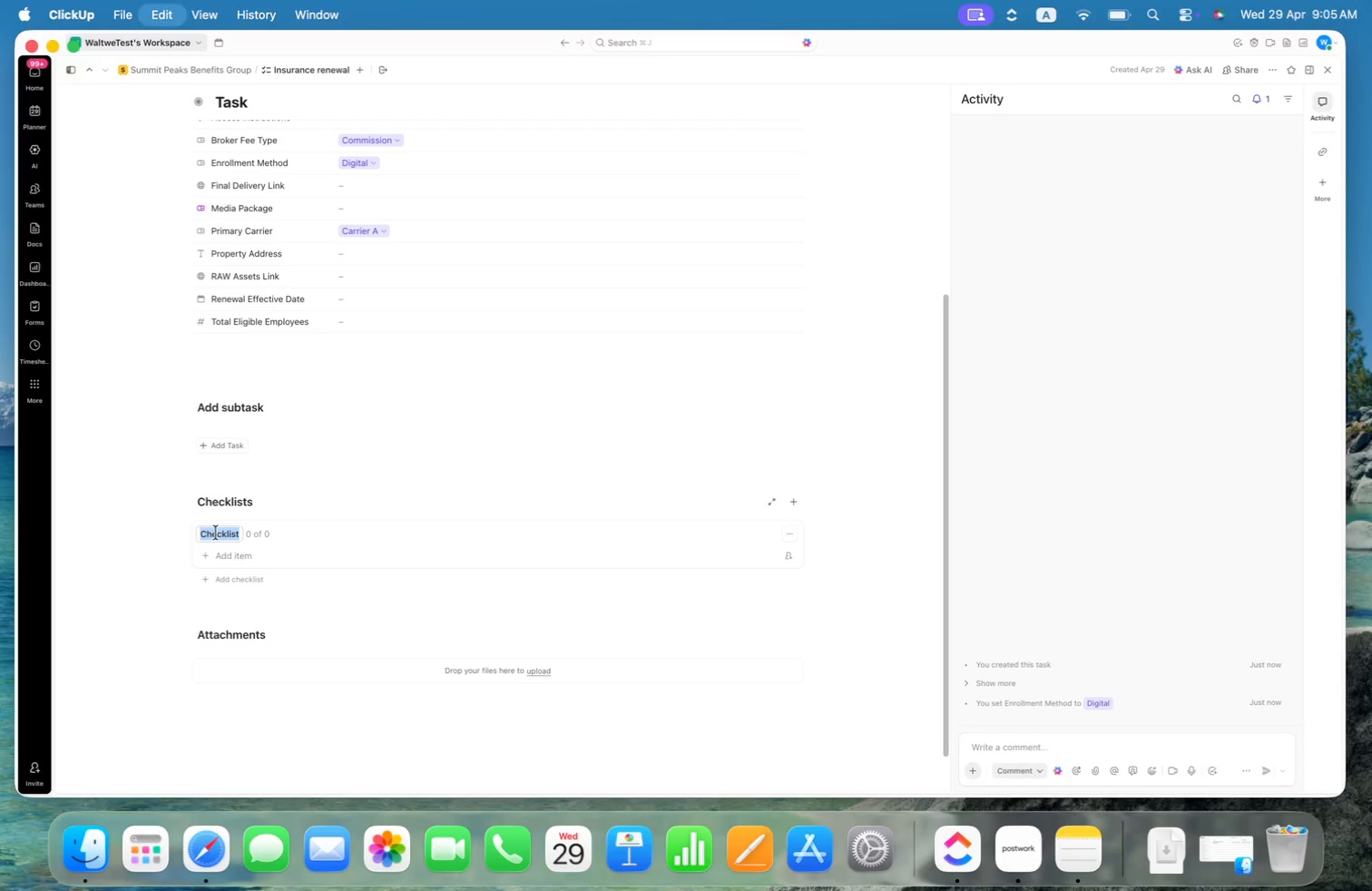 
key(Meta+CommandLeft)
 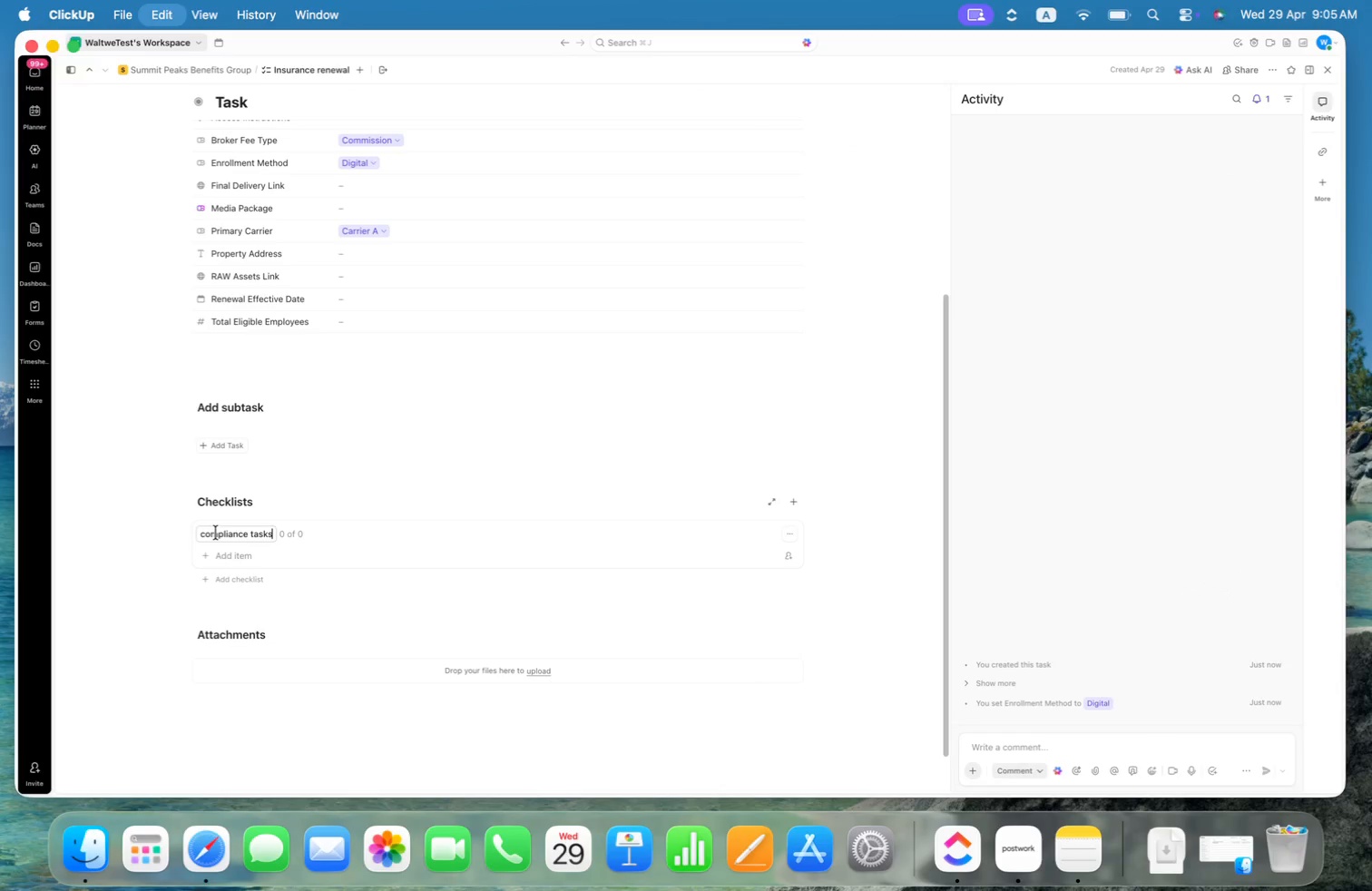 
key(Meta+V)
 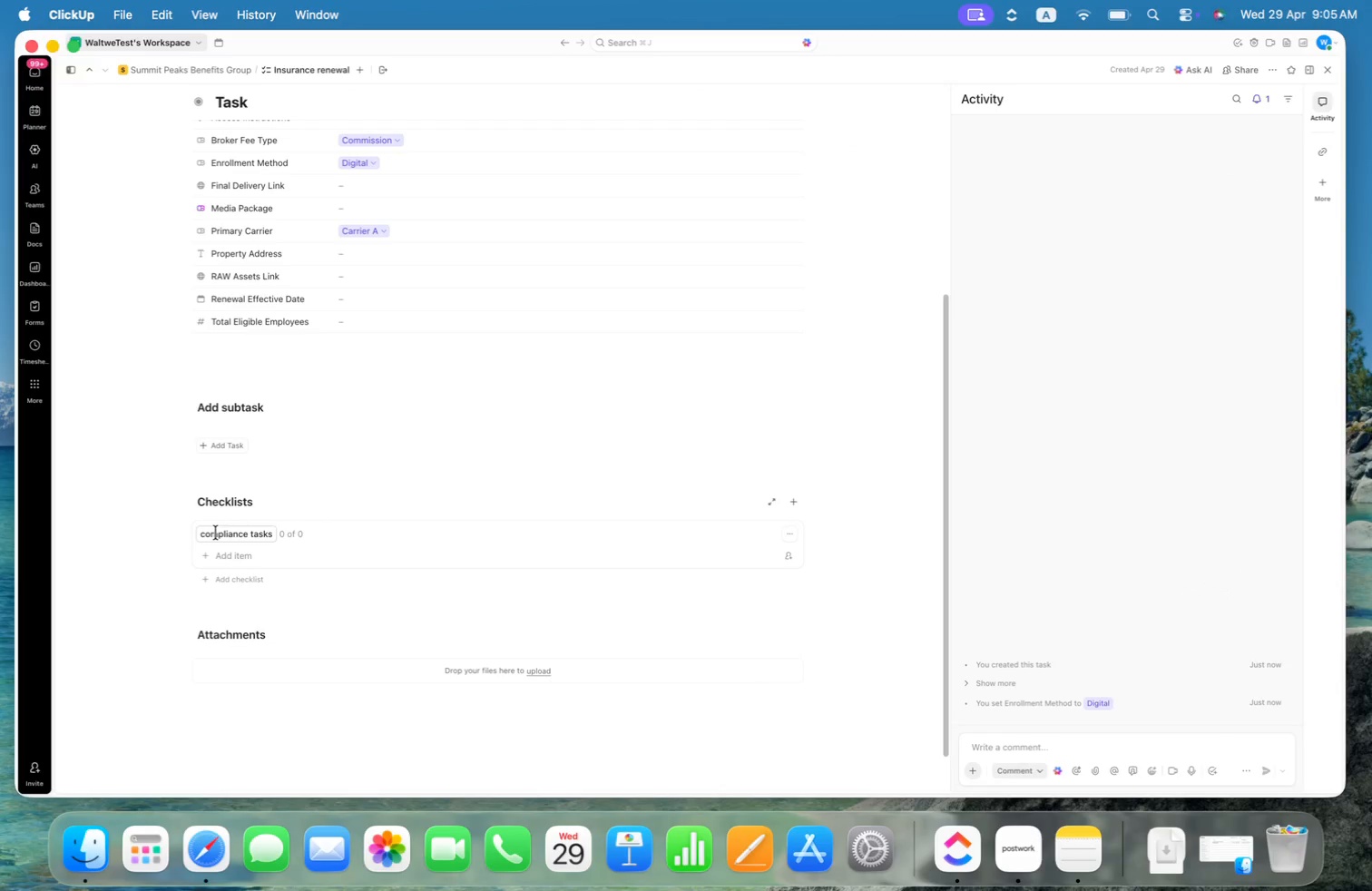 
key(Meta+ArrowLeft)
 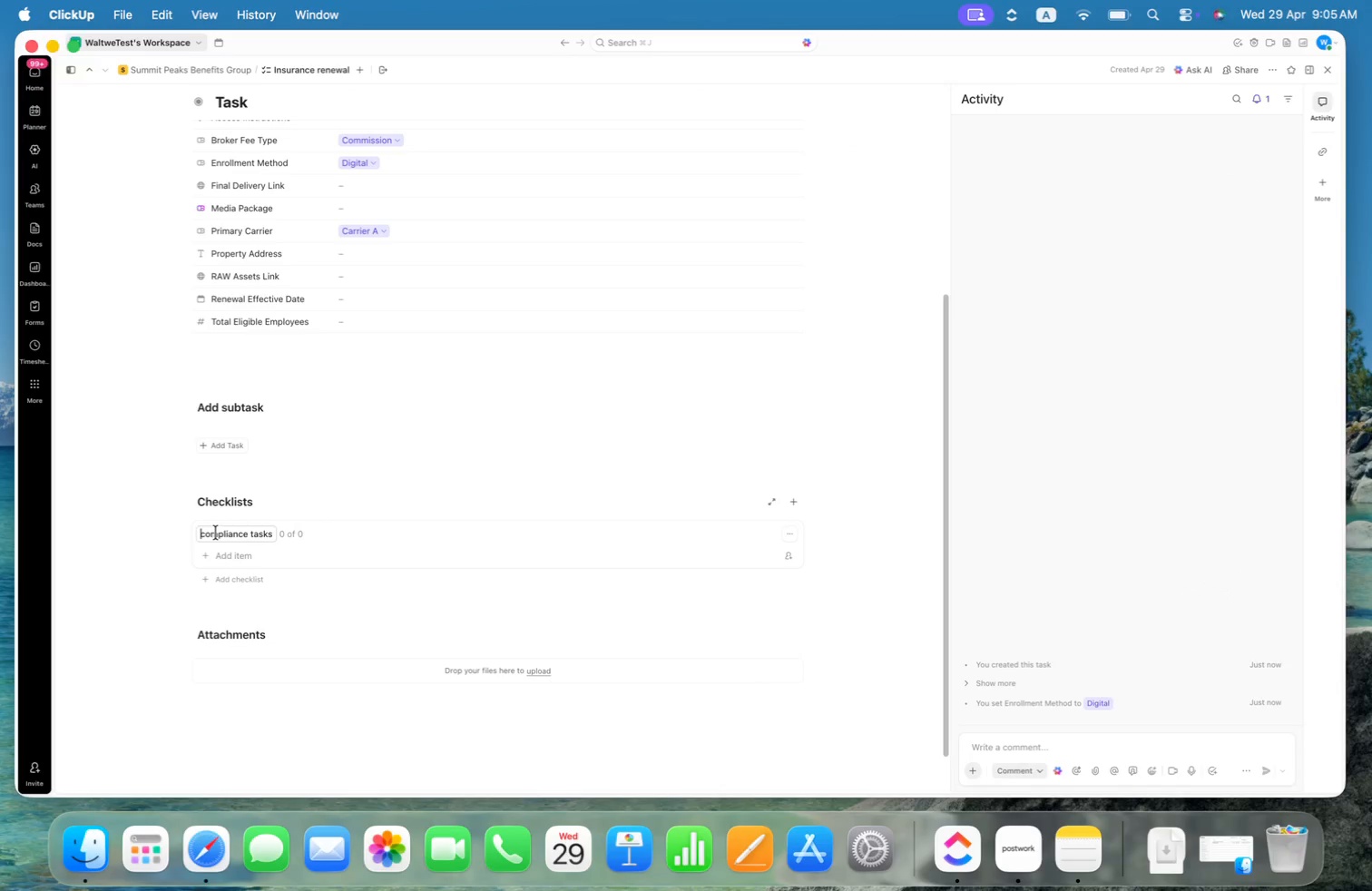 
hold_key(key=ArrowRight, duration=1.56)
 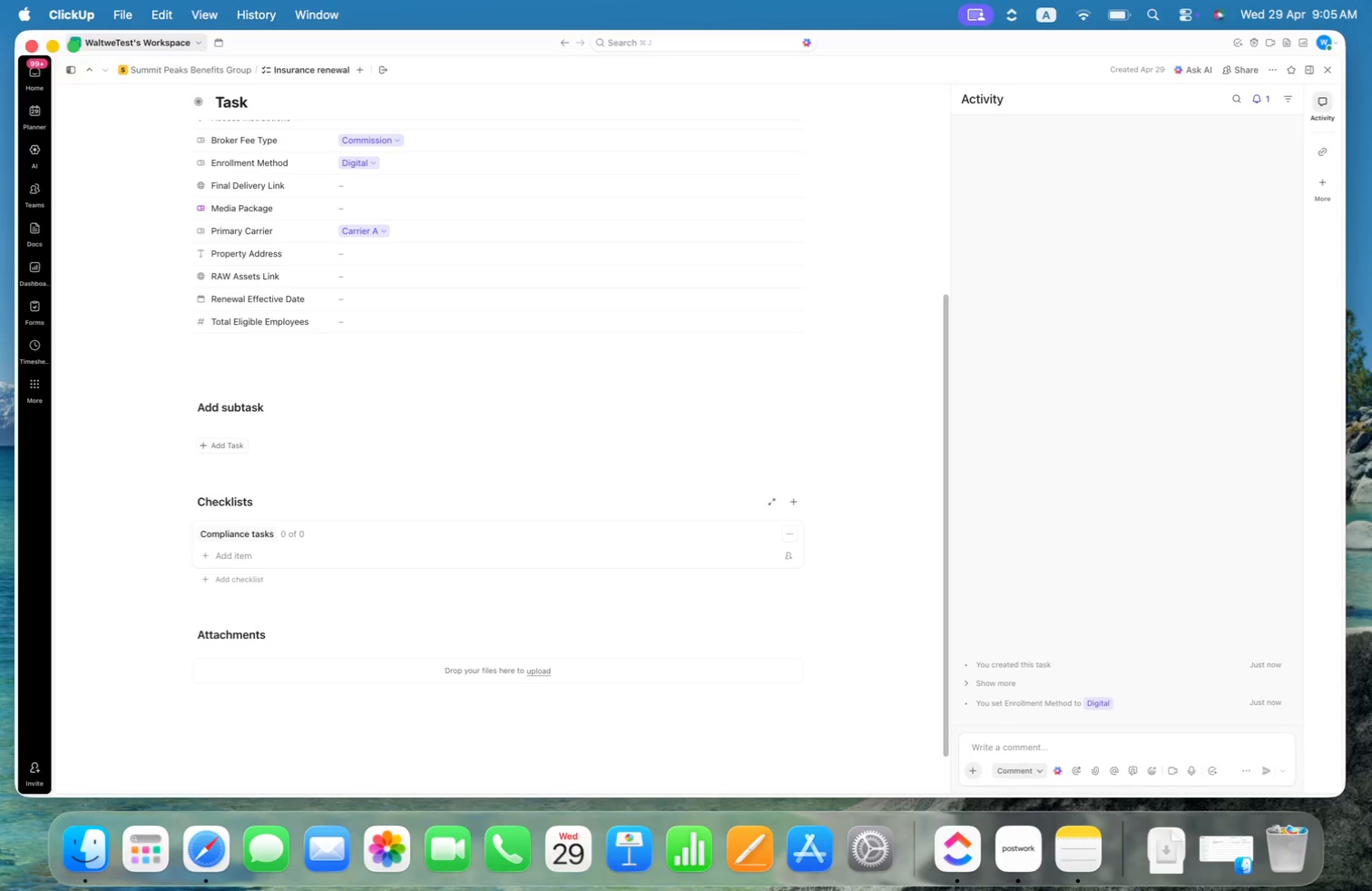 
key(Backspace)
 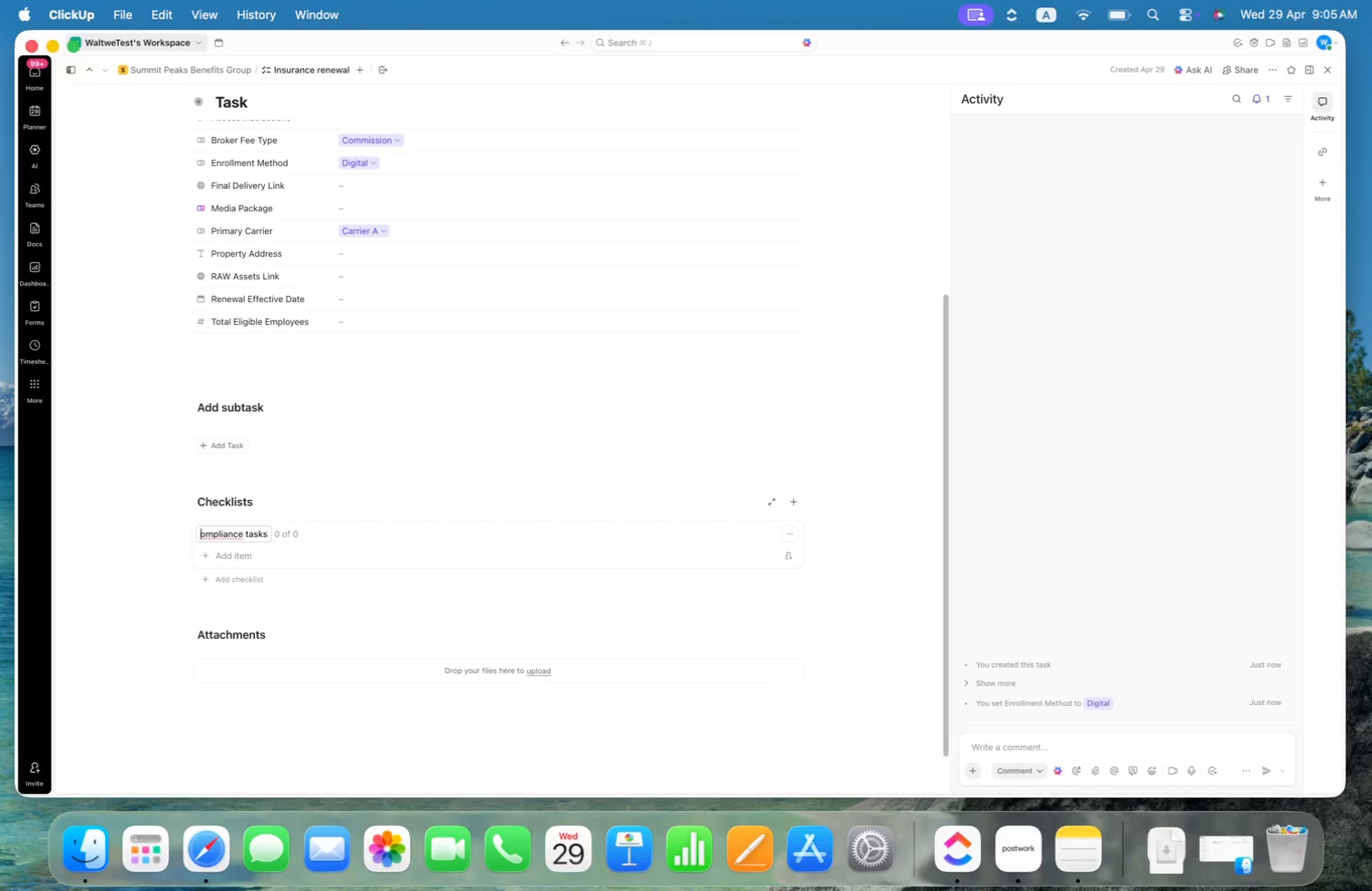 
key(Shift+C)
 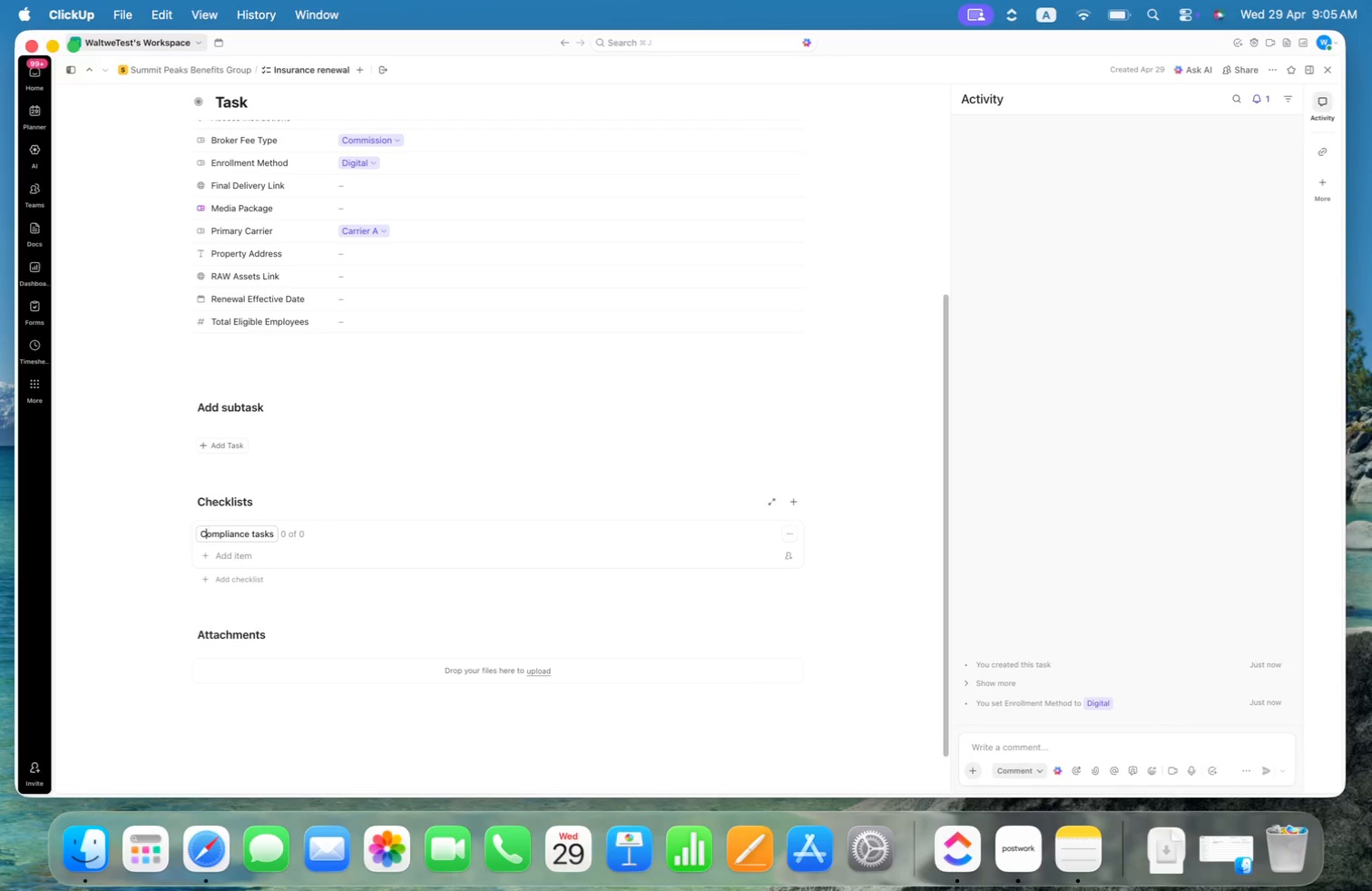 
key(Meta+CommandLeft)
 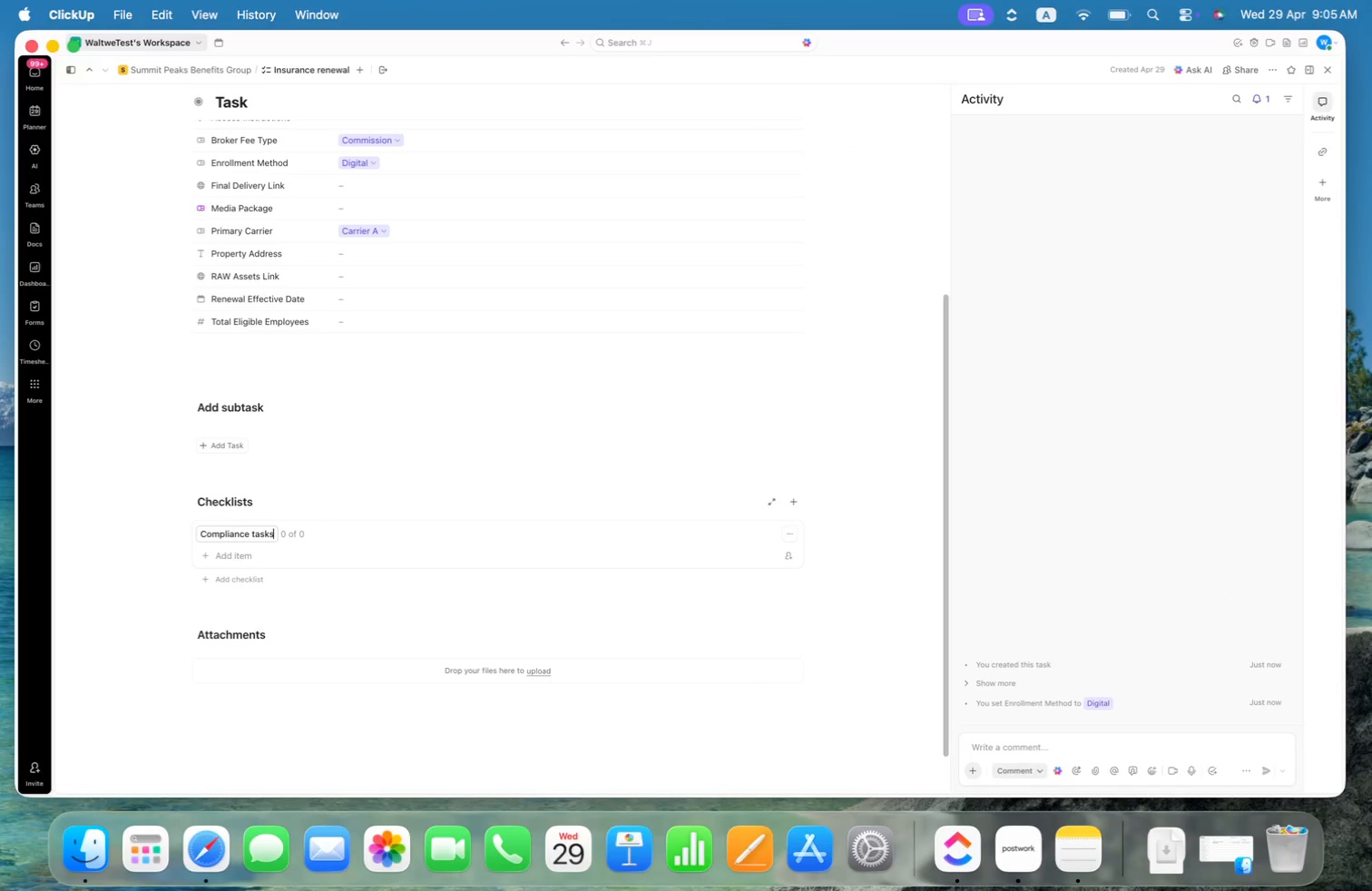 
key(Enter)
 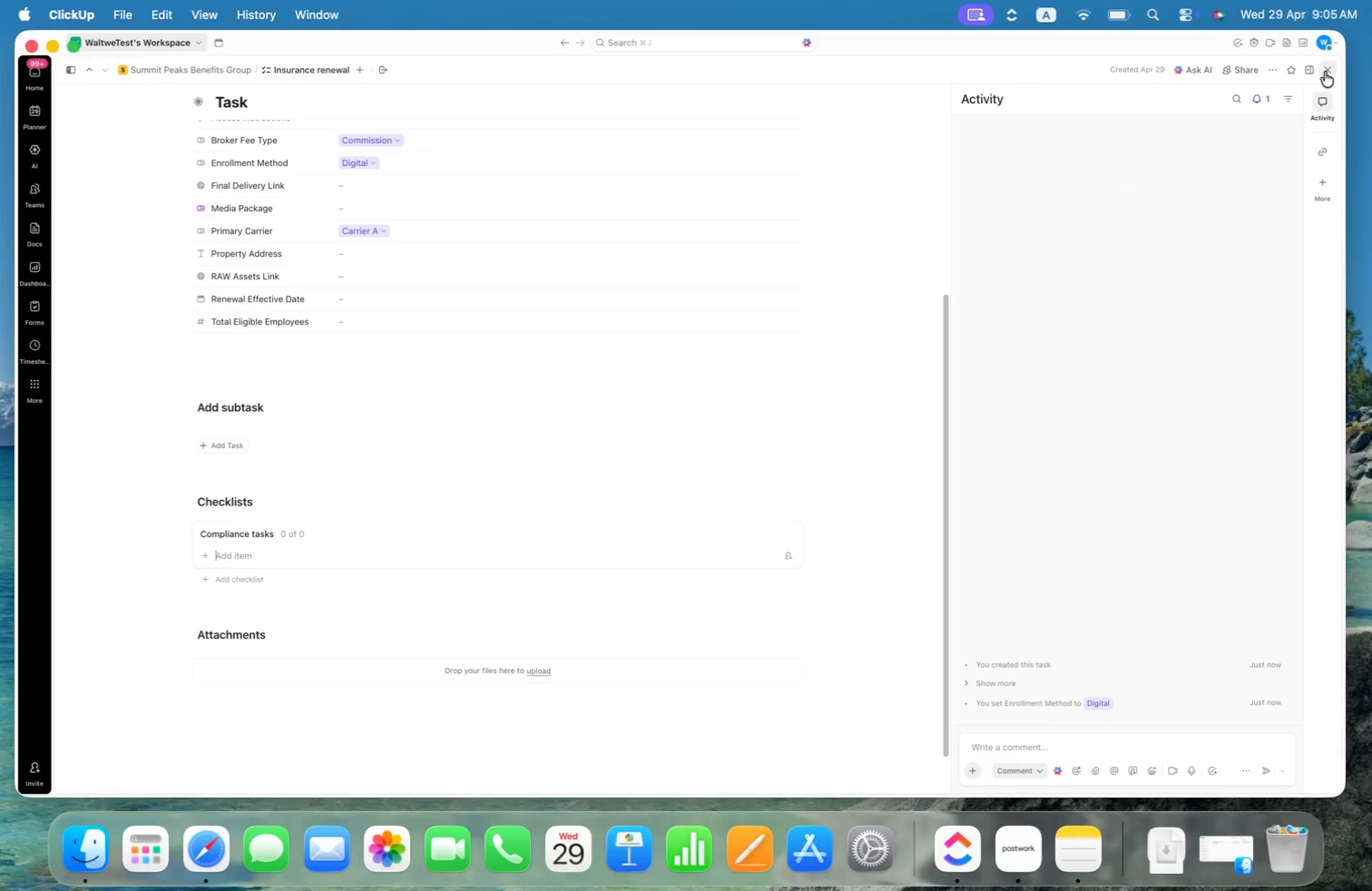 
left_click([1325, 72])
 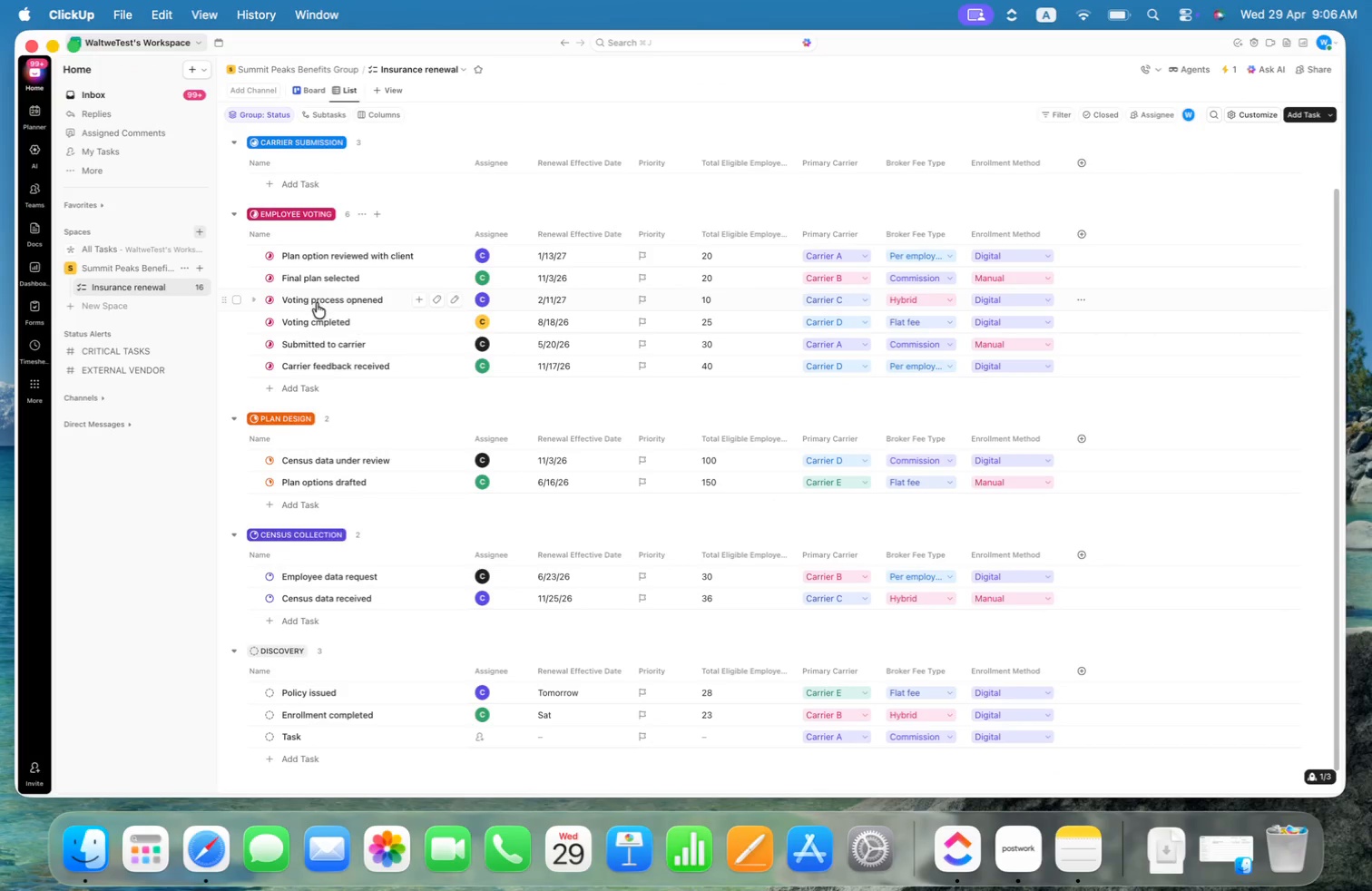 
scroll: coordinate [307, 206], scroll_direction: down, amount: 5.0
 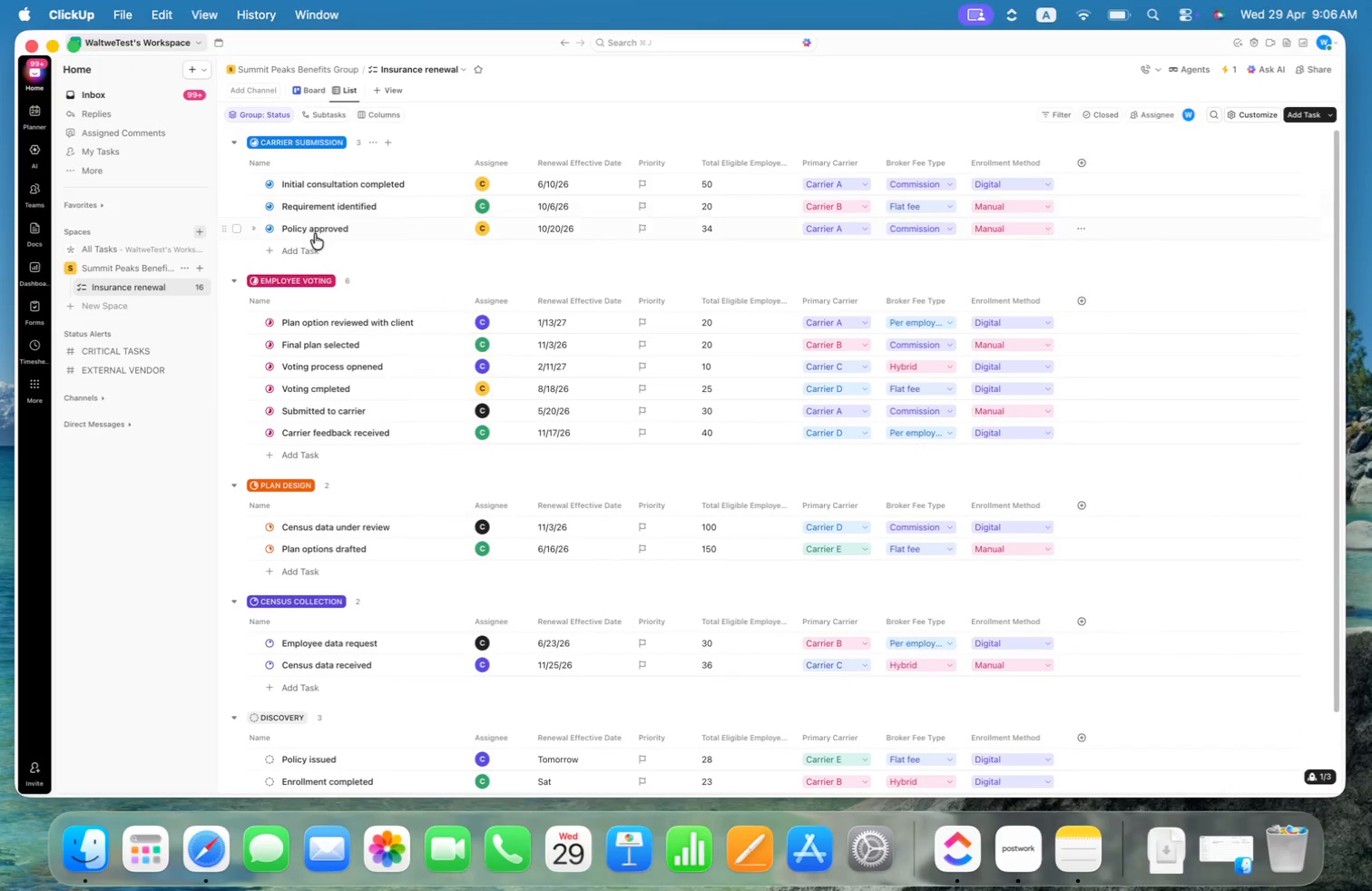 
left_click([313, 229])
 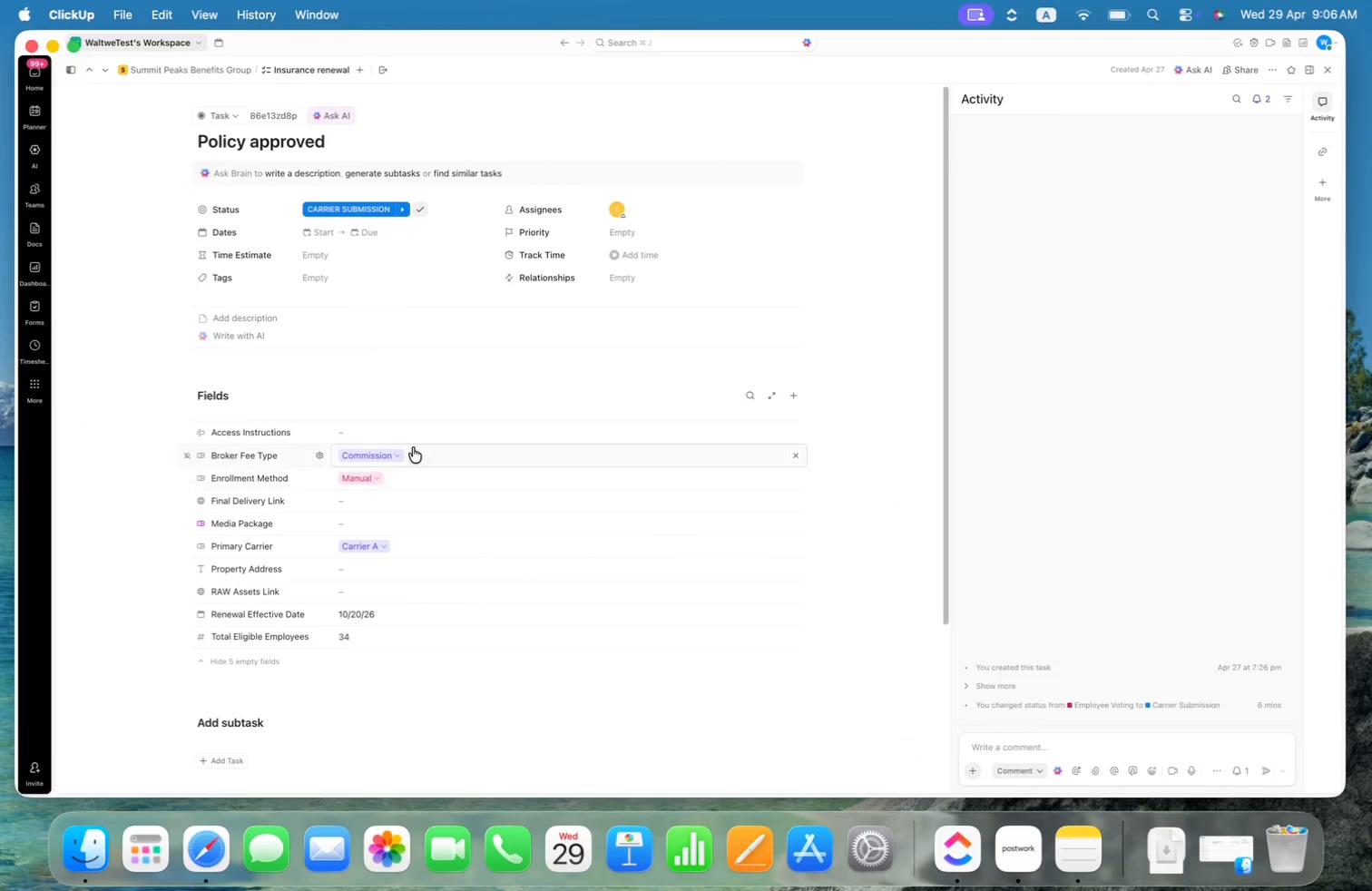 
scroll: coordinate [502, 421], scroll_direction: up, amount: 16.0
 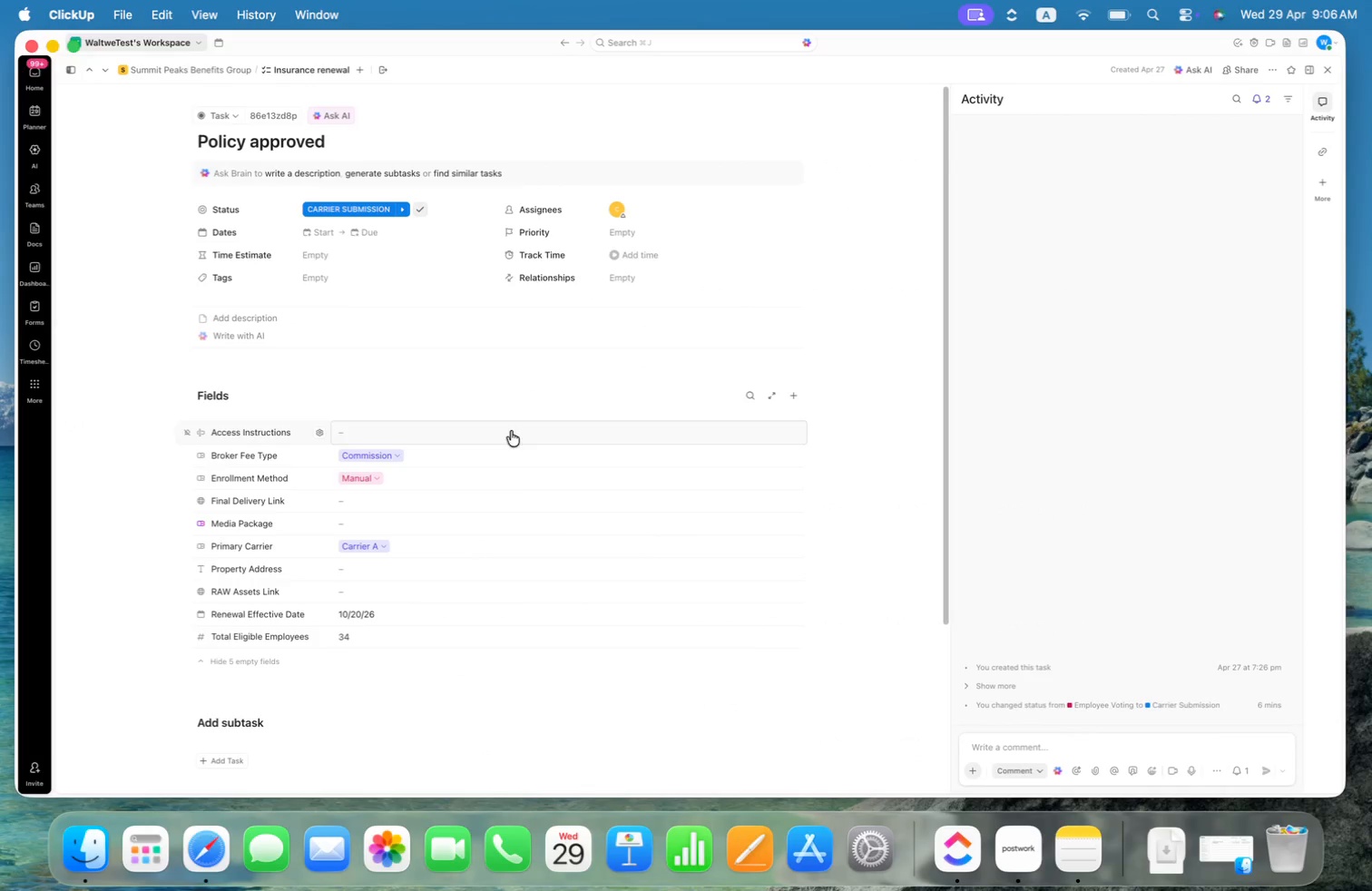 
scroll: coordinate [552, 490], scroll_direction: down, amount: 10.0
 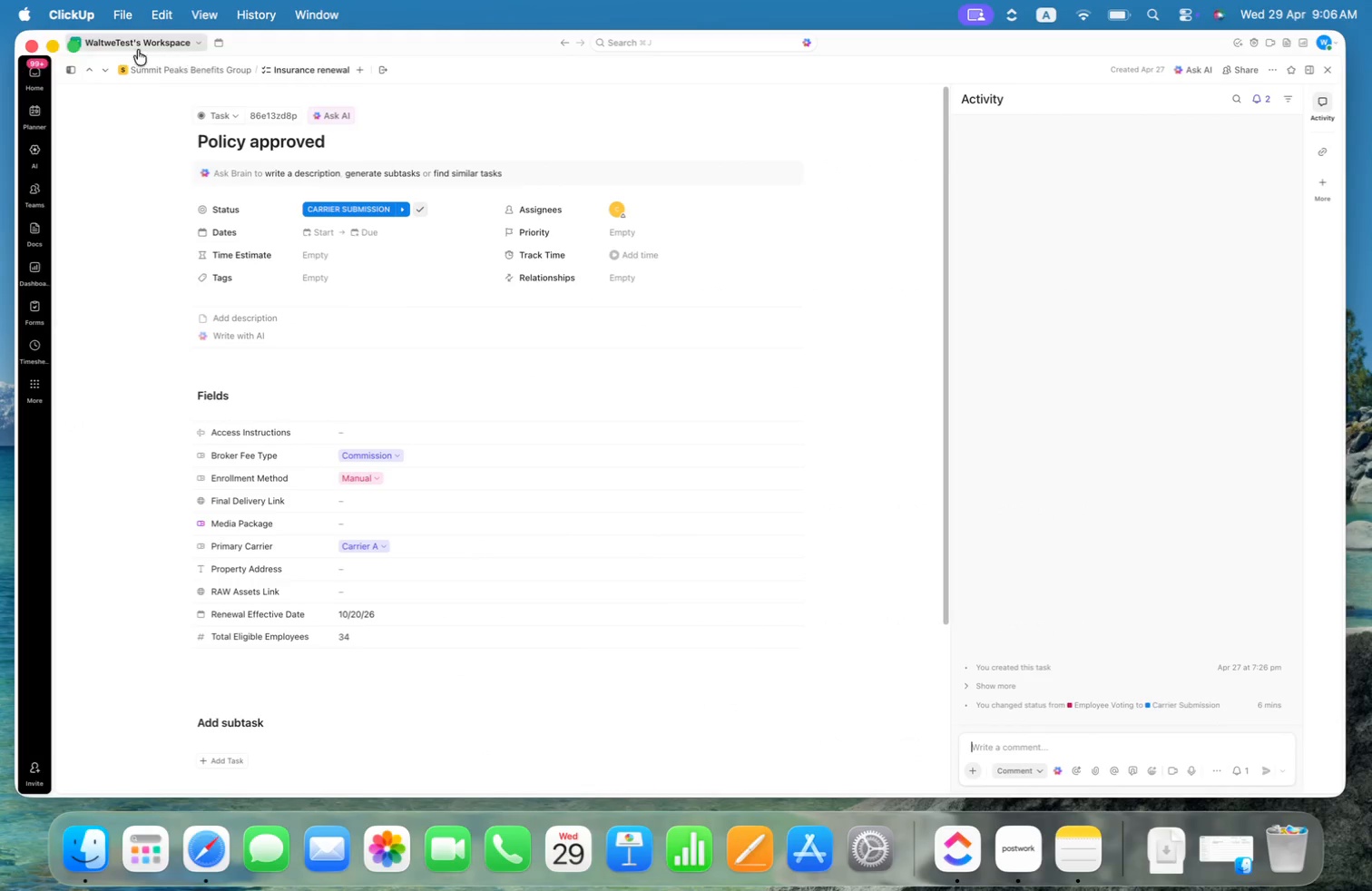 
left_click([86, 65])
 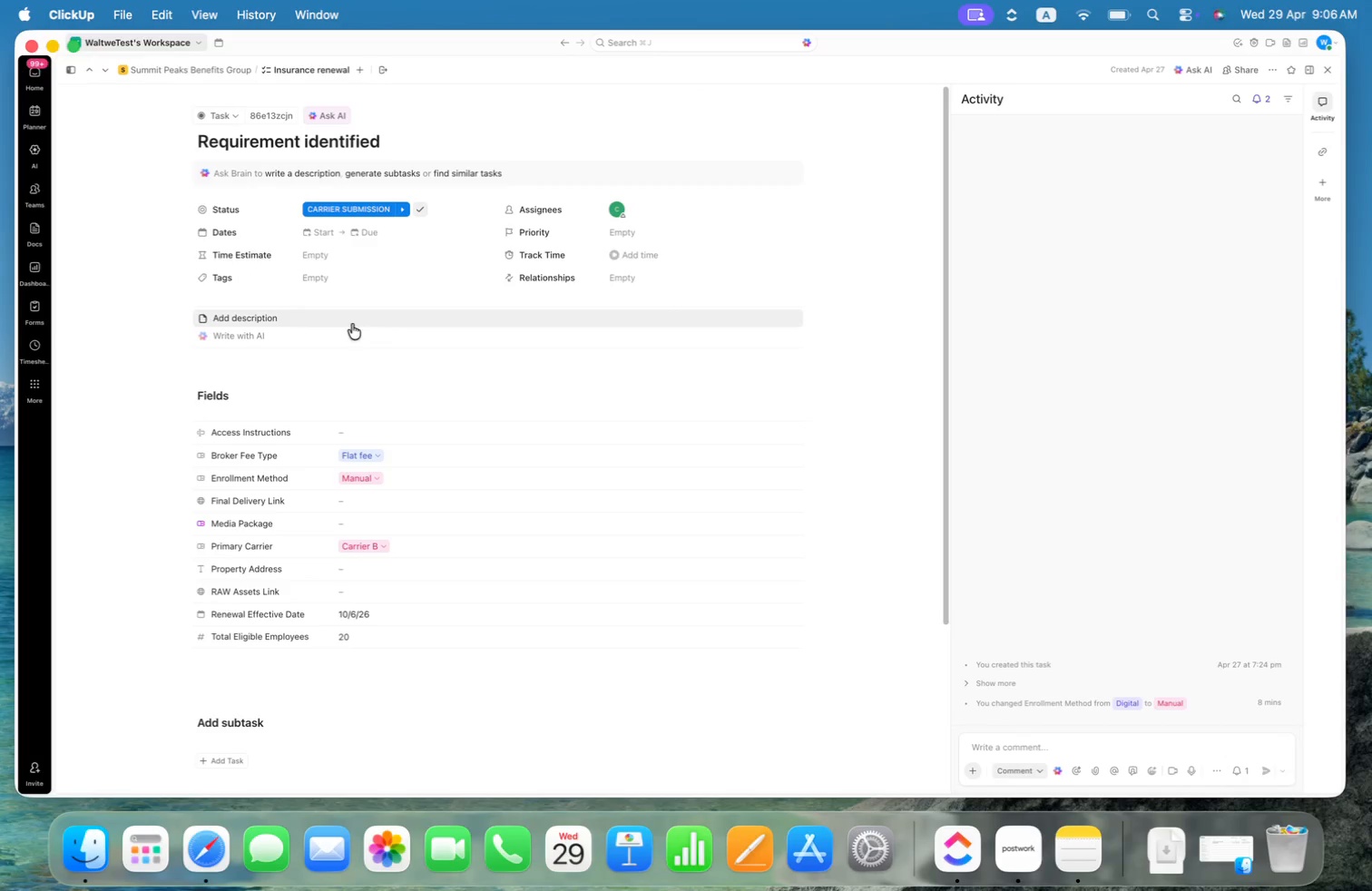 
scroll: coordinate [734, 390], scroll_direction: down, amount: 45.0
 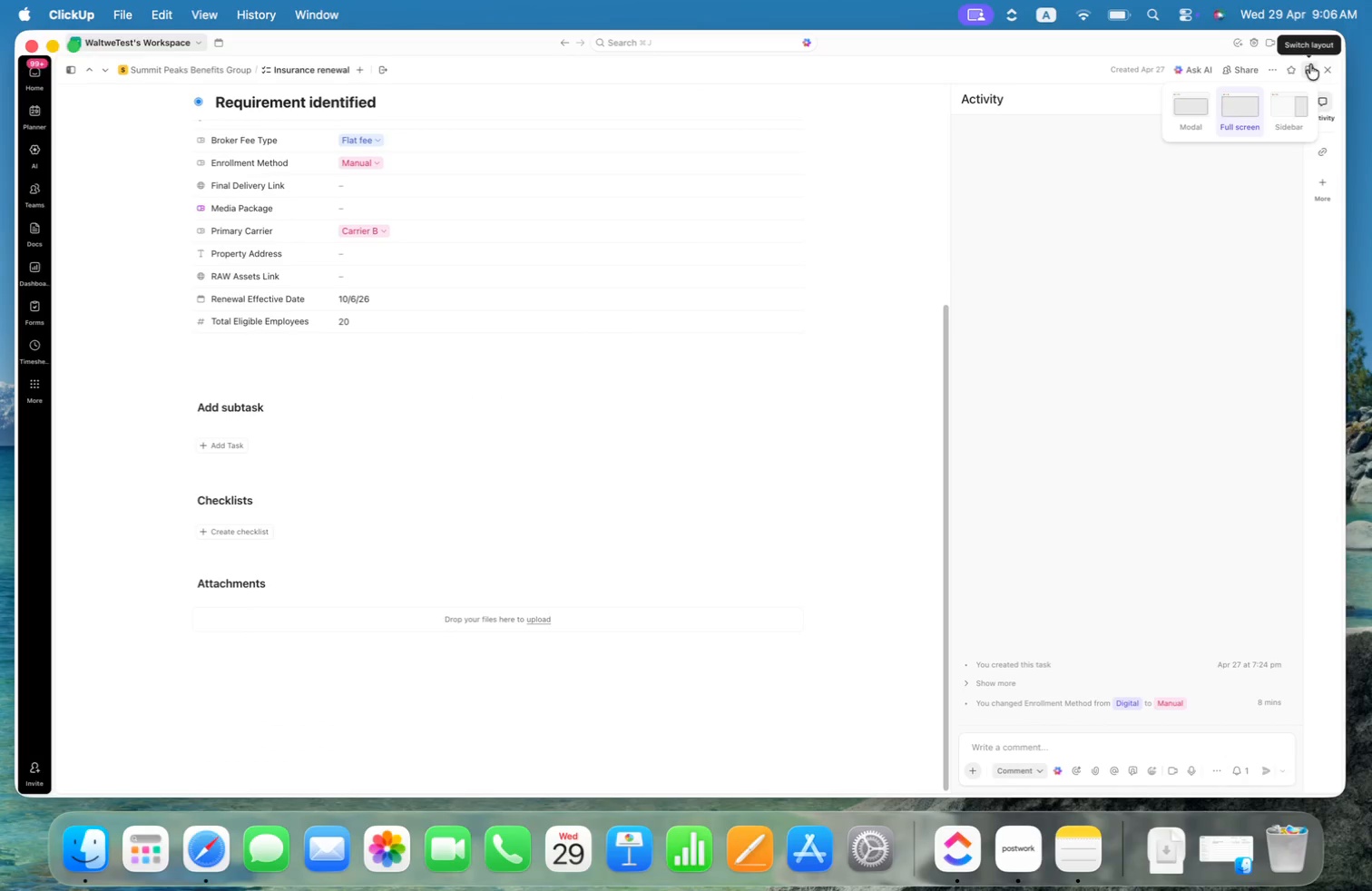 
left_click([1333, 73])
 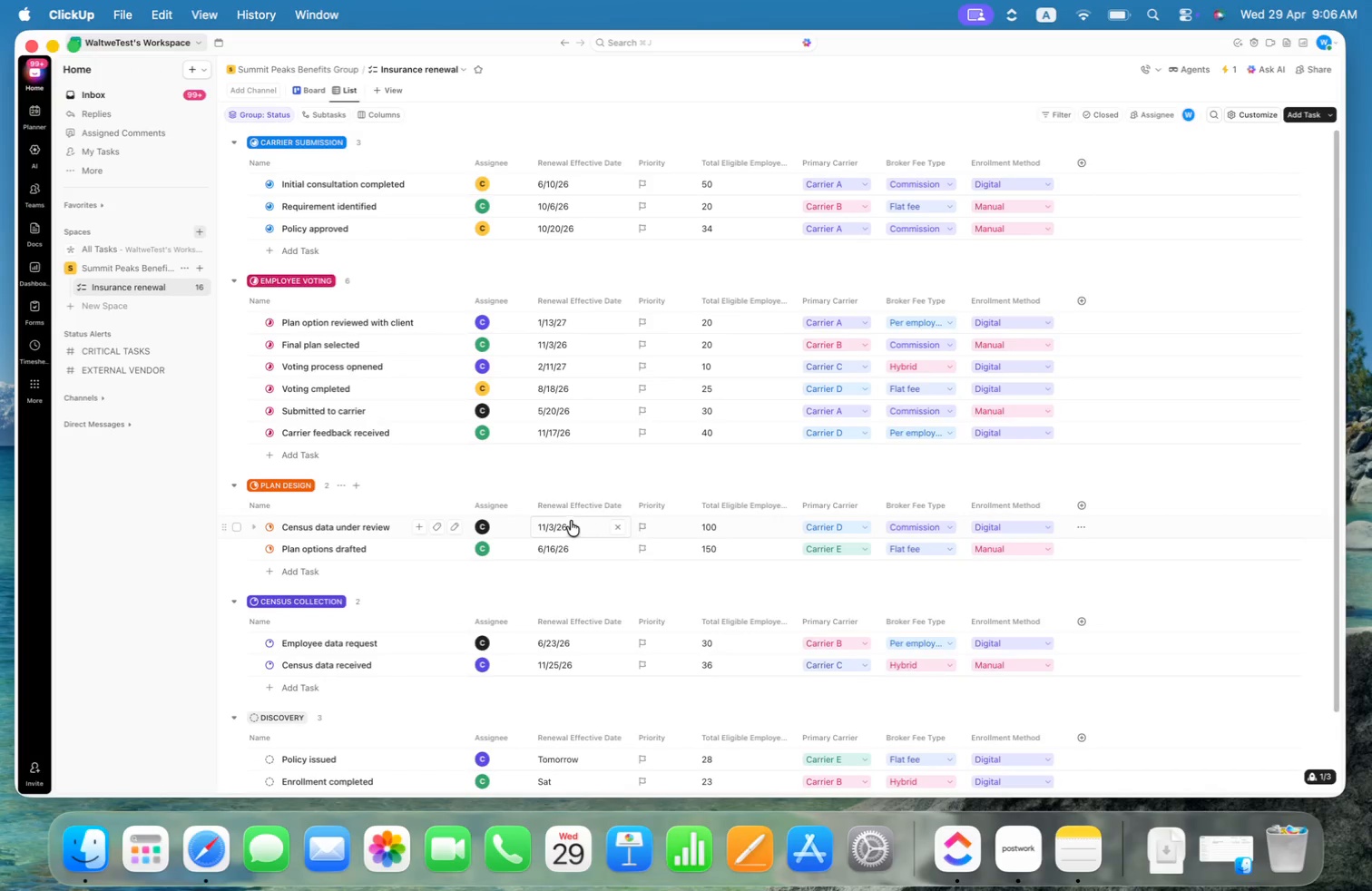 
scroll: coordinate [526, 532], scroll_direction: up, amount: 17.0
 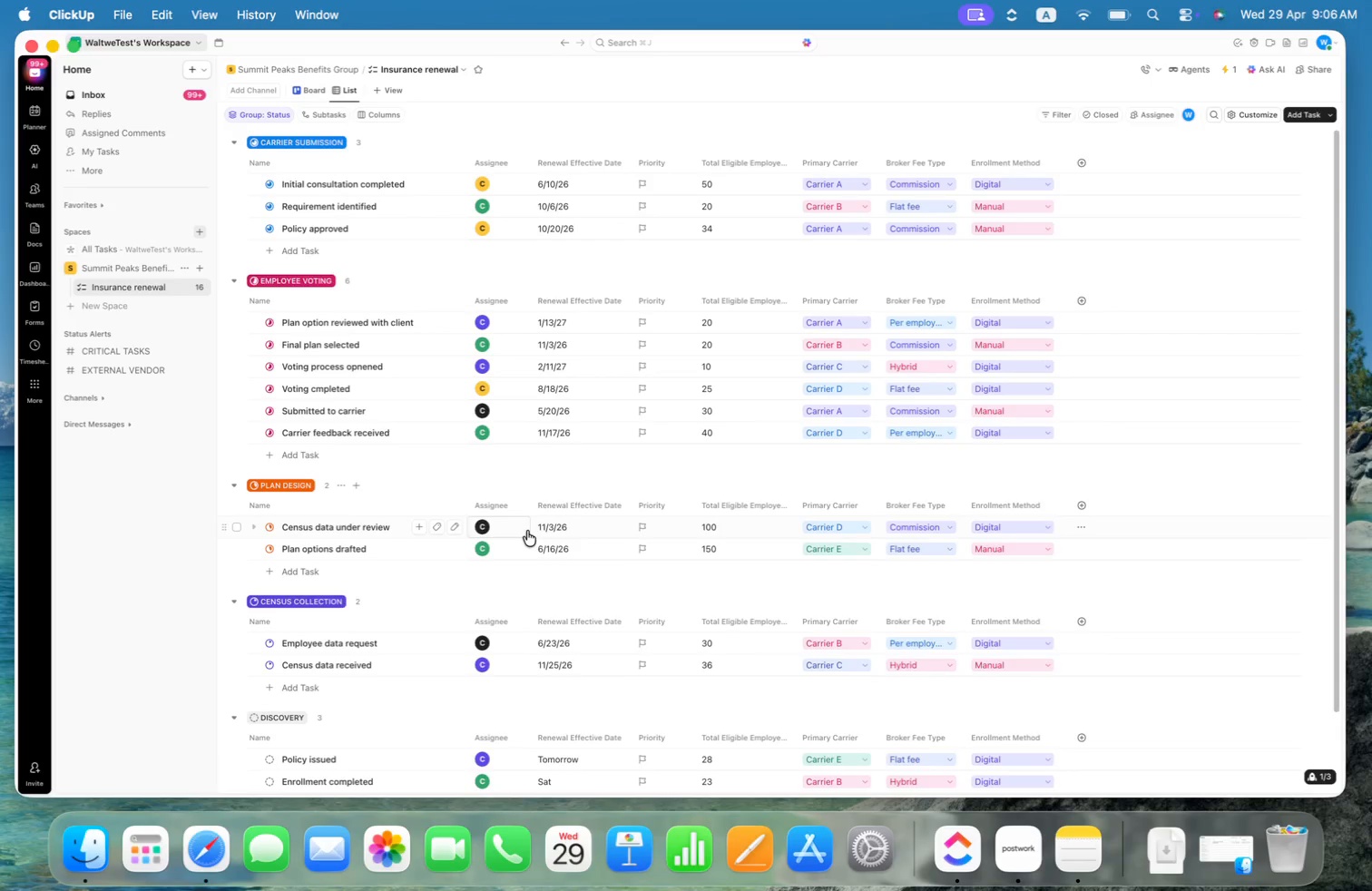 
wait(34.35)
 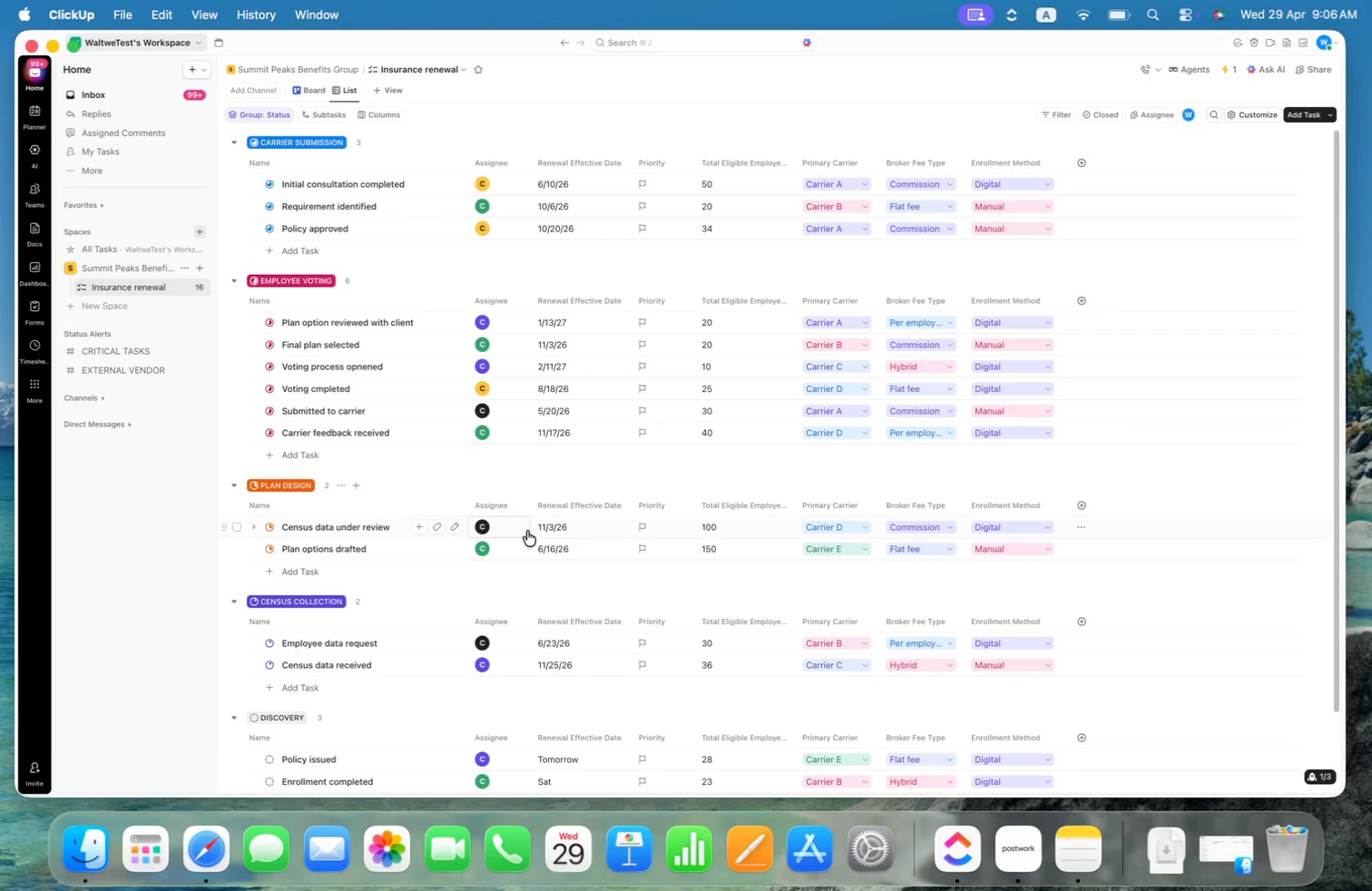 
key(Meta+CommandLeft)
 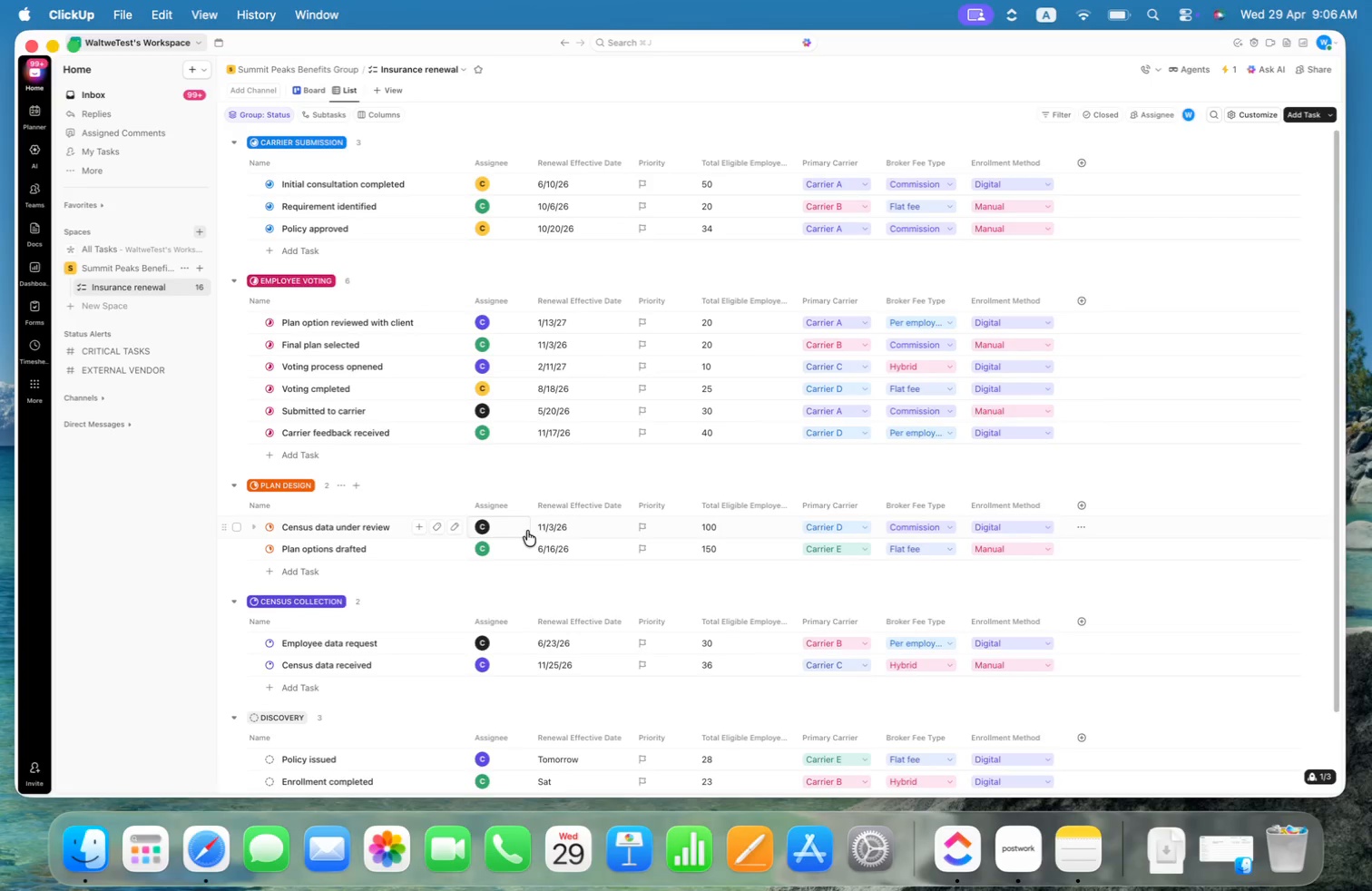 
key(Meta+Tab)
 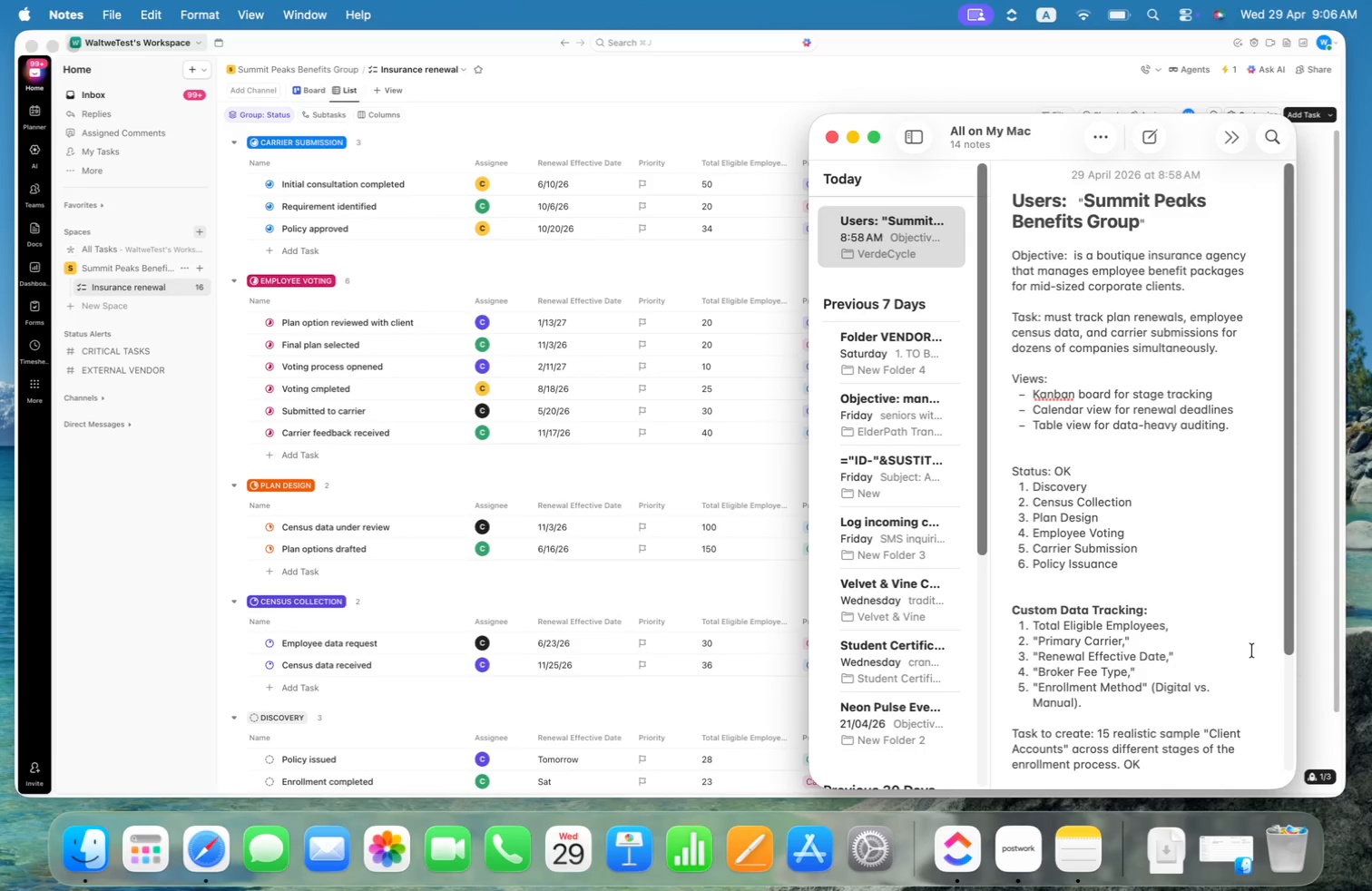 
scroll: coordinate [1216, 583], scroll_direction: down, amount: 16.0
 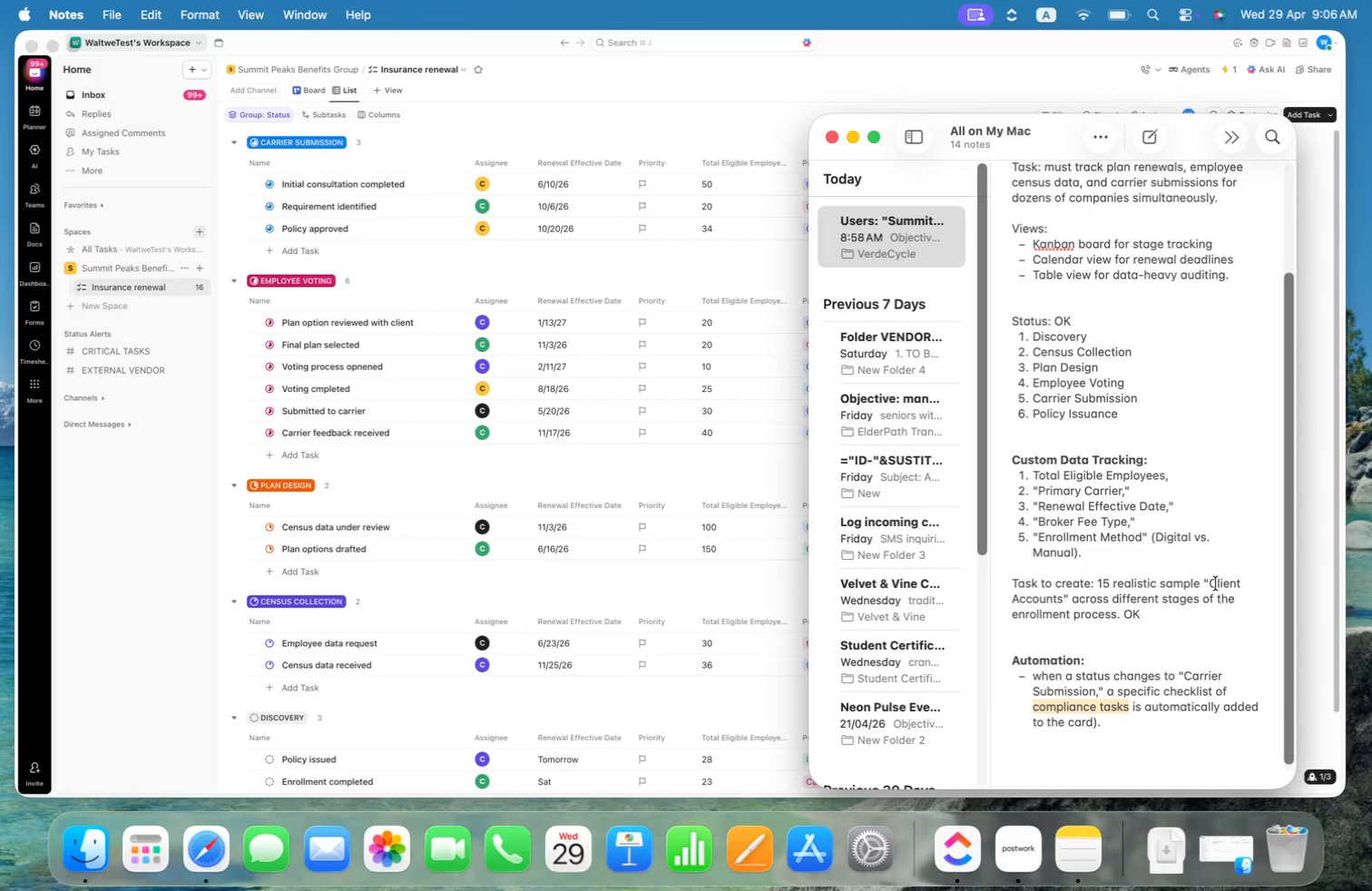 
scroll: coordinate [1216, 585], scroll_direction: up, amount: 13.0
 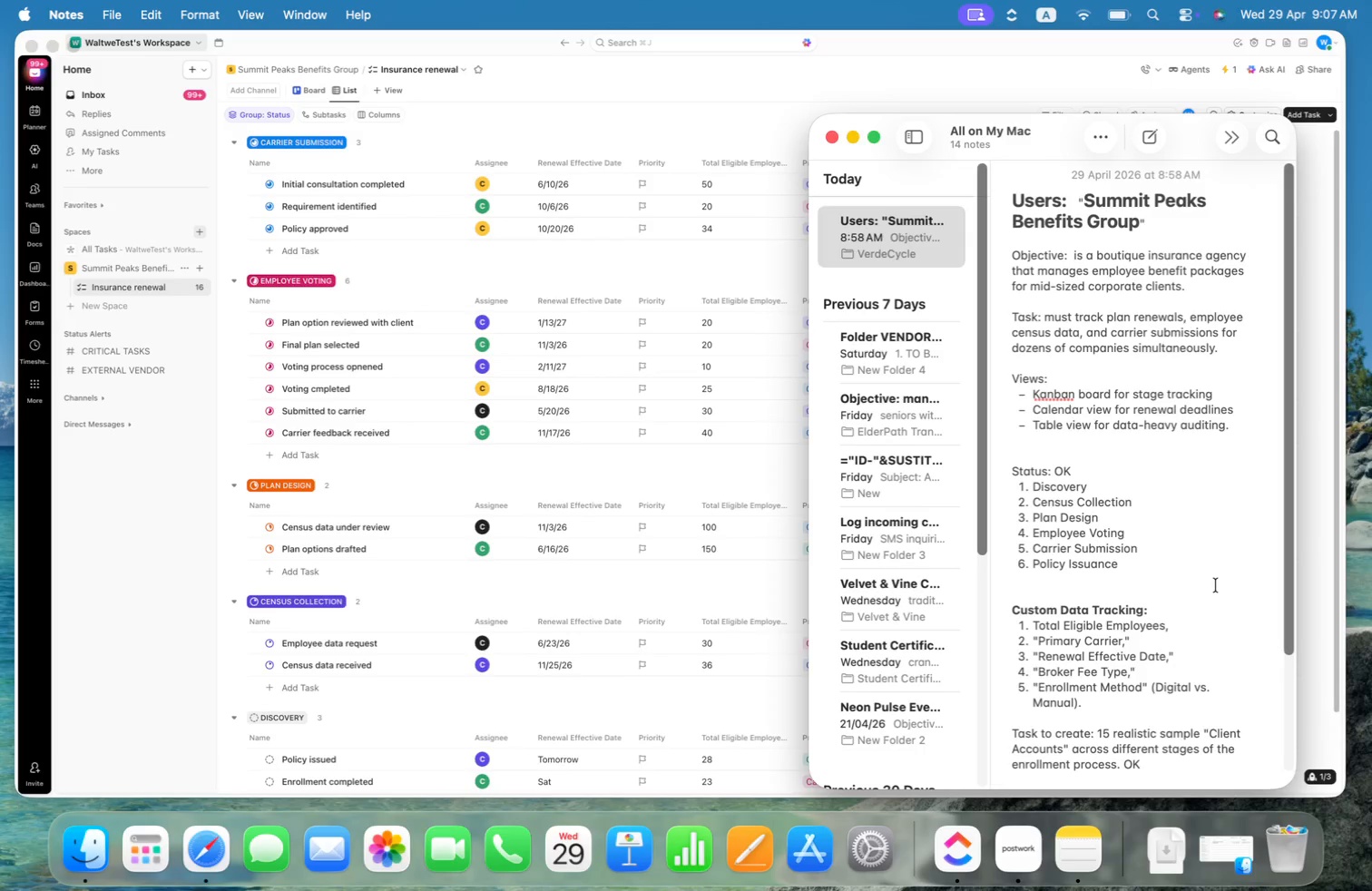 
wait(37.41)
 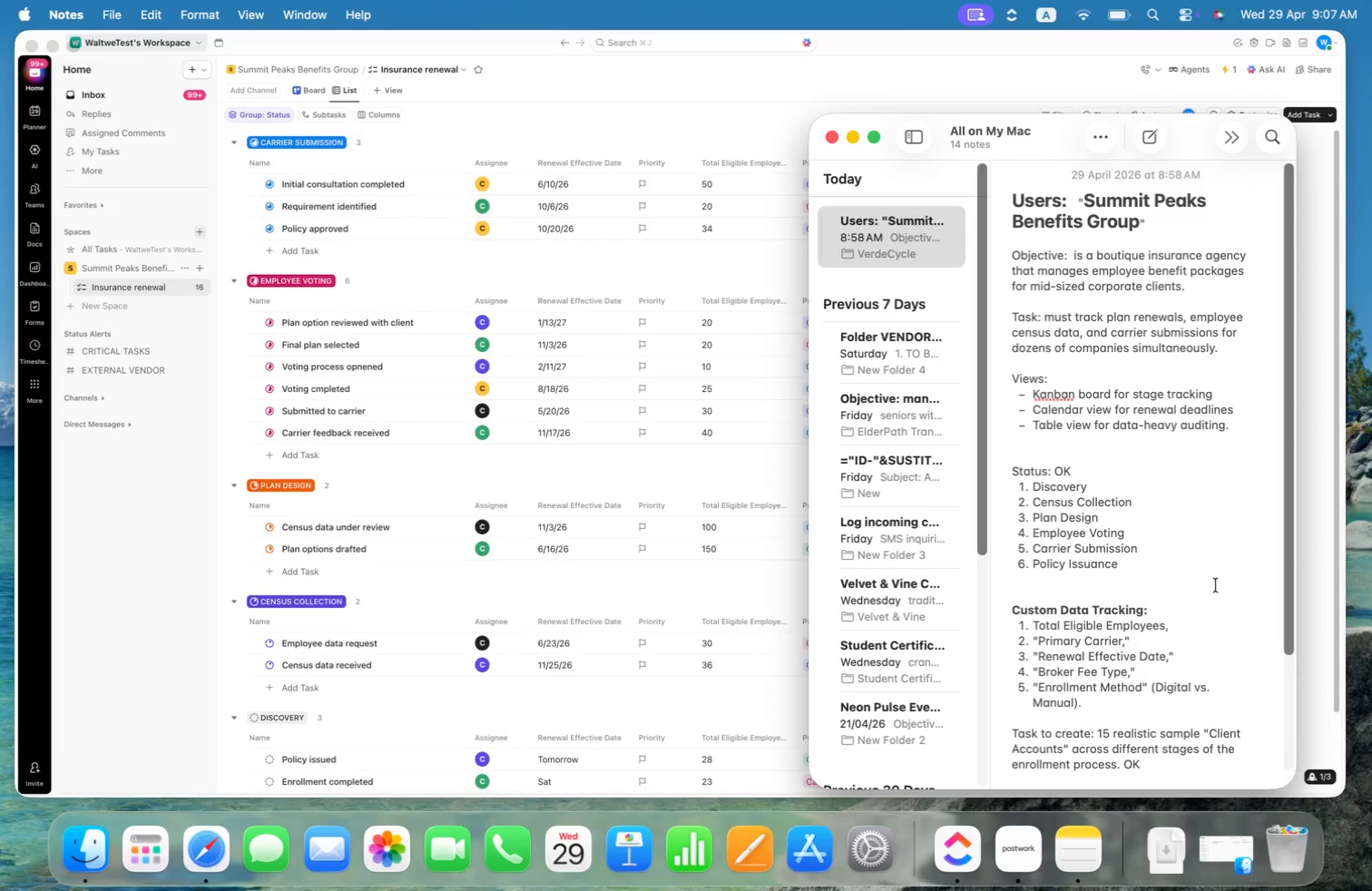 
scroll: coordinate [1216, 585], scroll_direction: down, amount: 36.0
 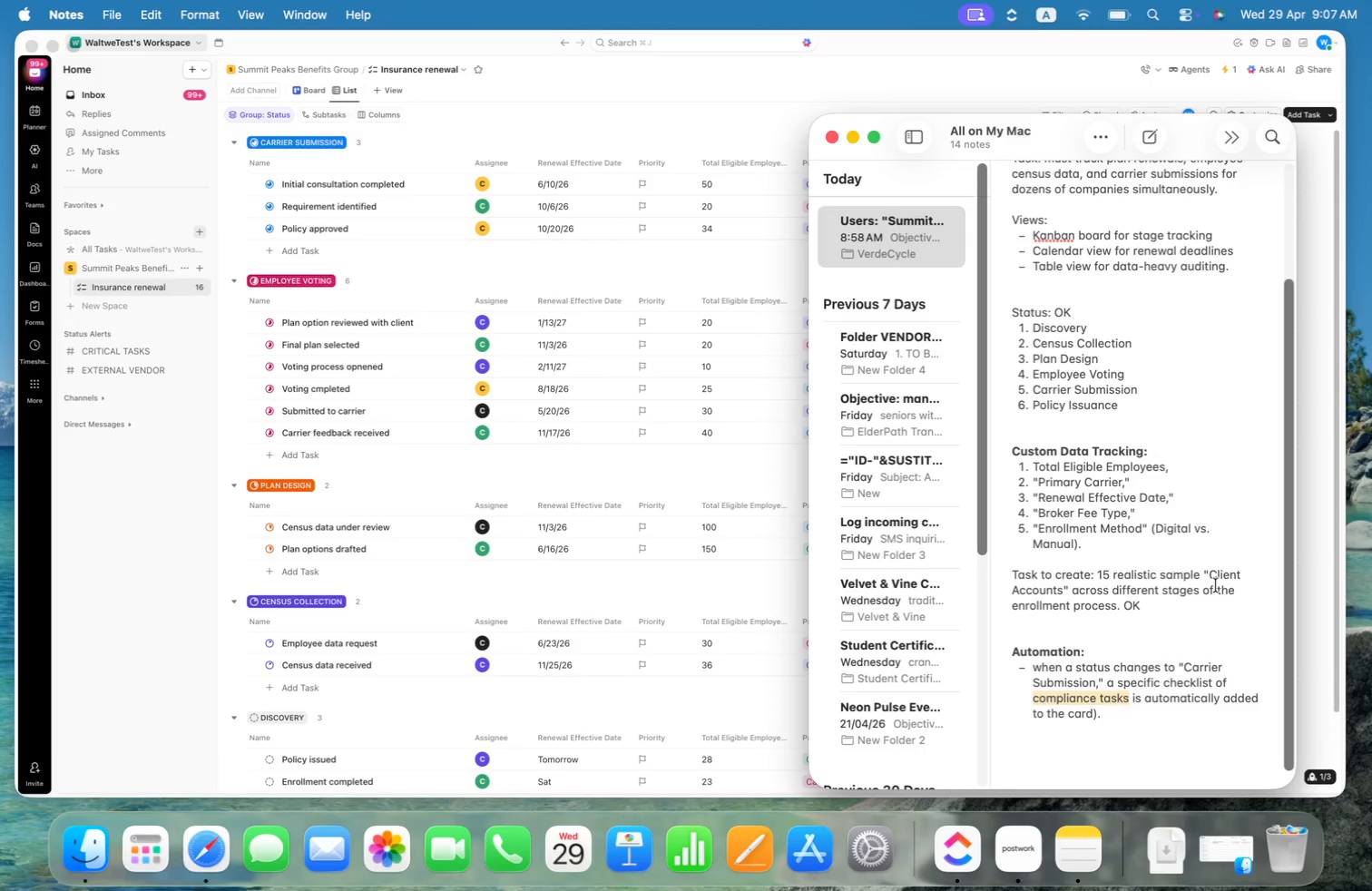 
wait(23.87)
 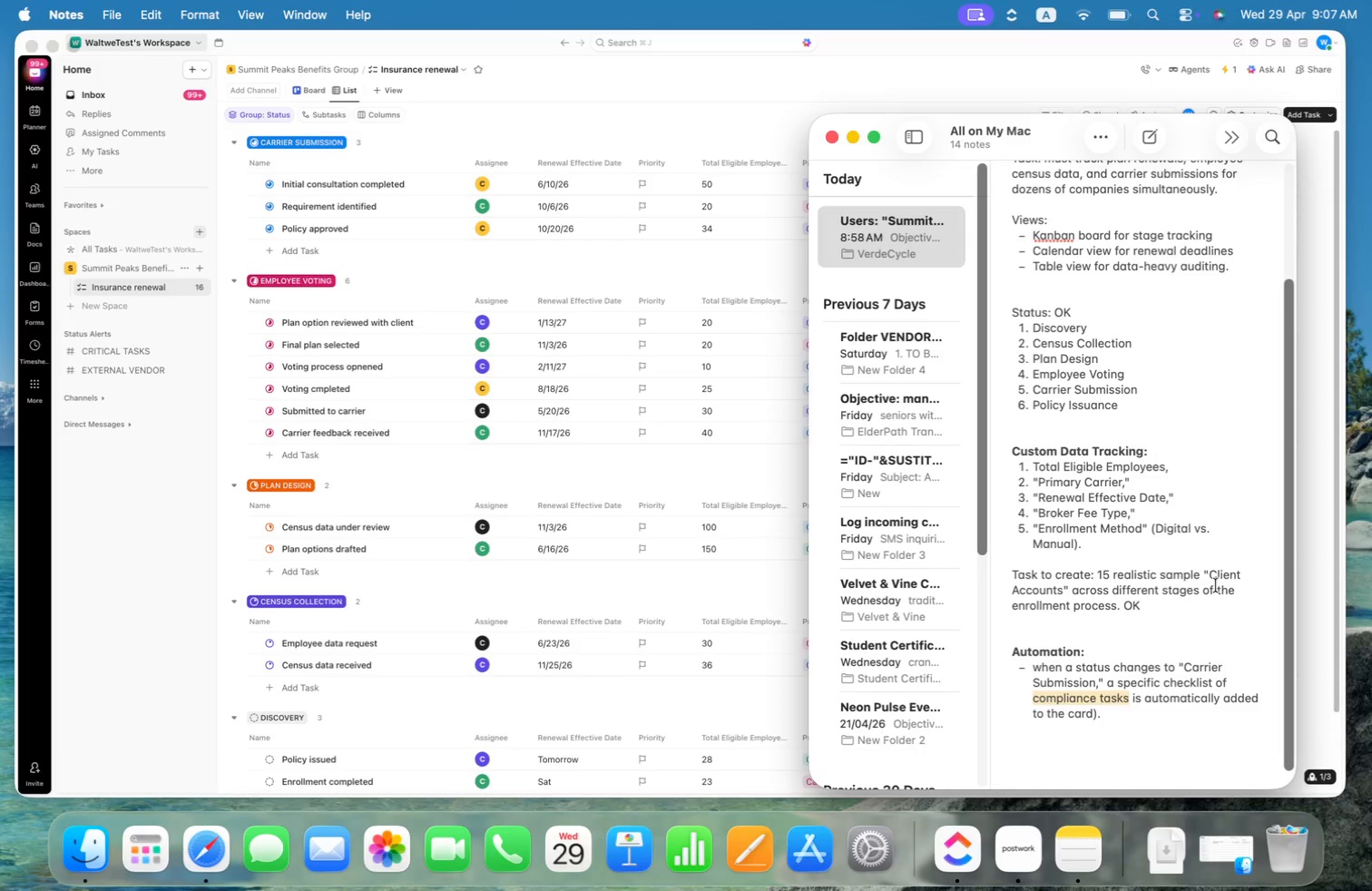 
key(Meta+CommandLeft)
 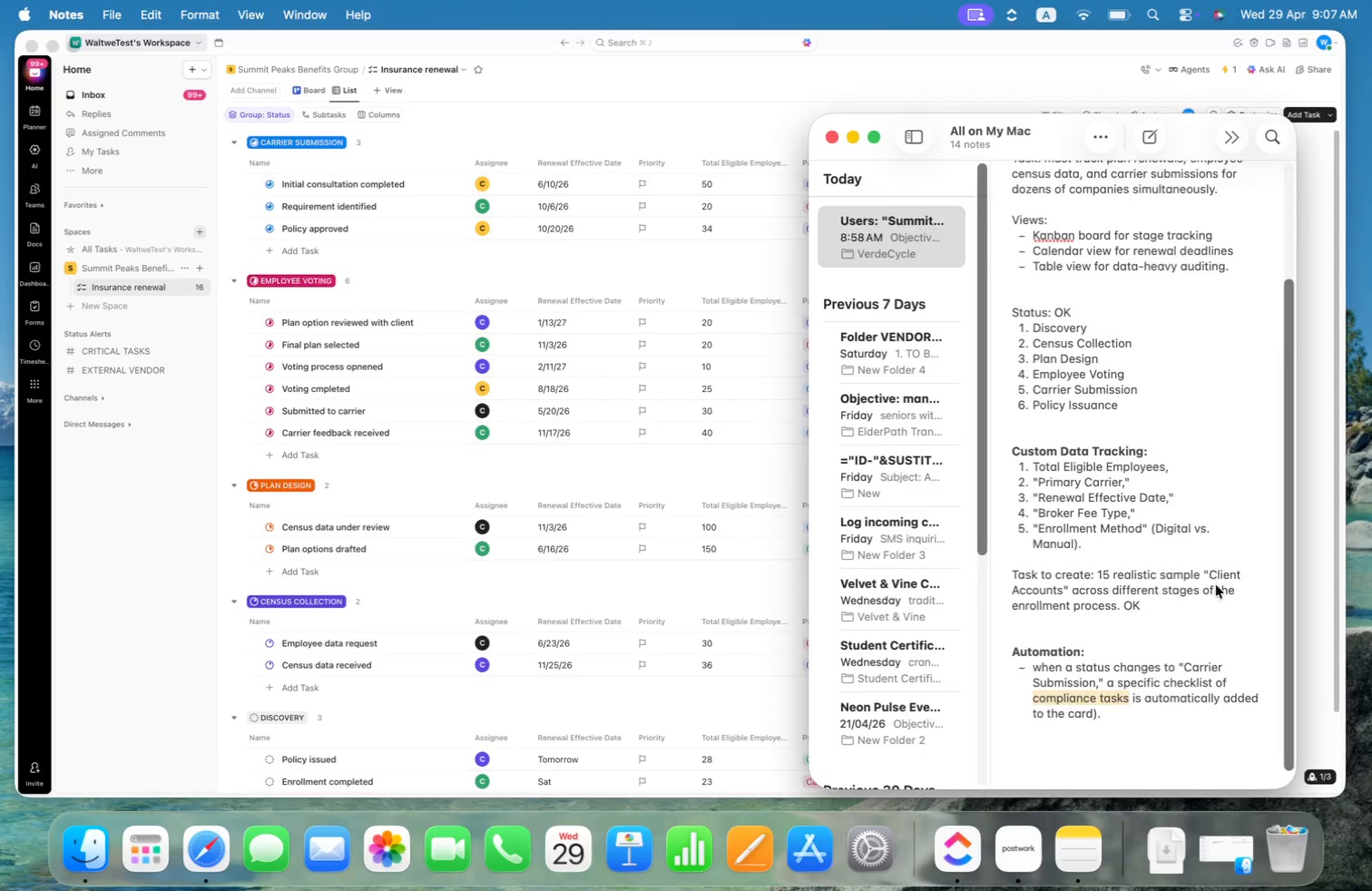 
key(Meta+Tab)
 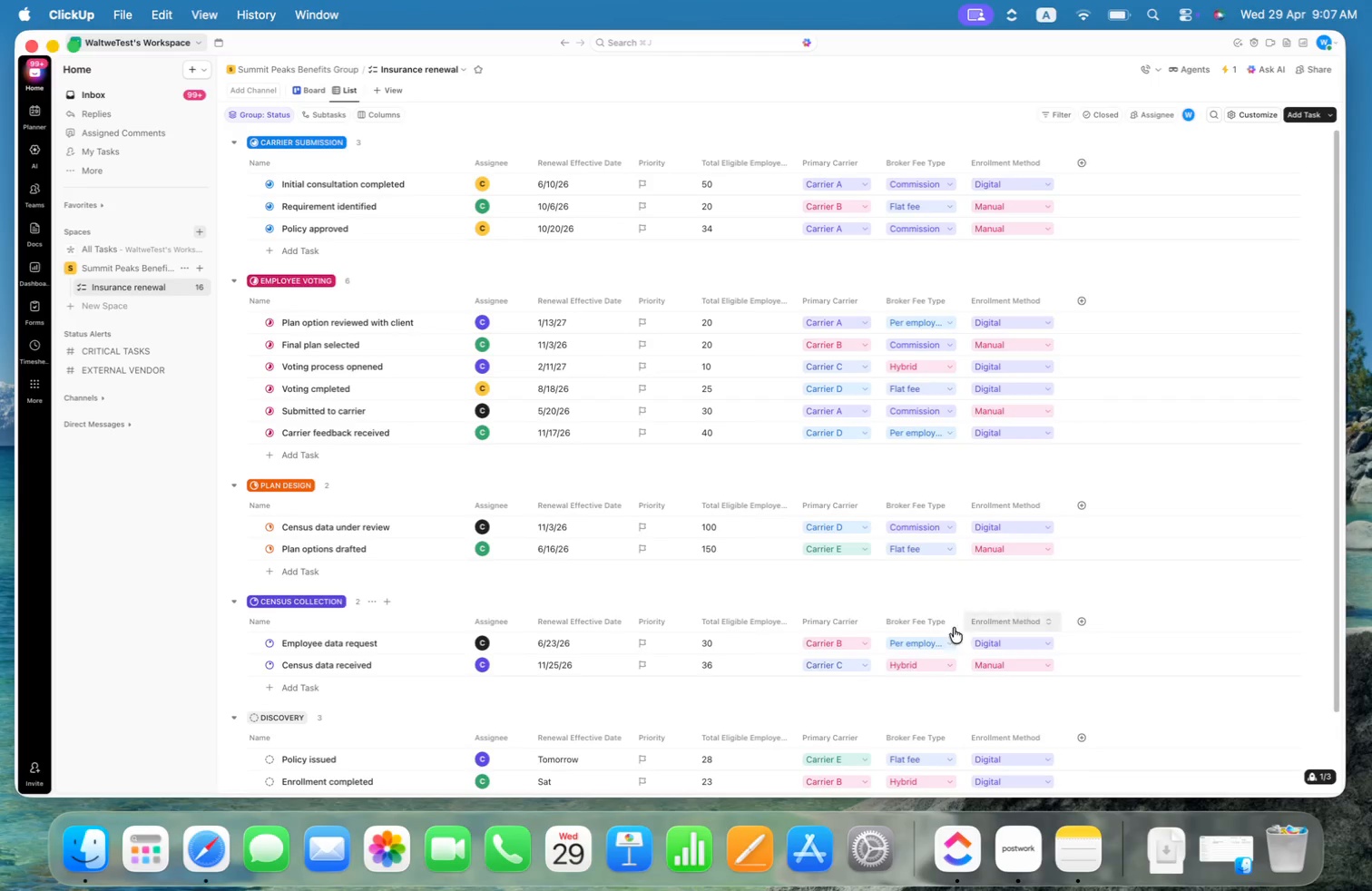 
scroll: coordinate [768, 602], scroll_direction: down, amount: 31.0
 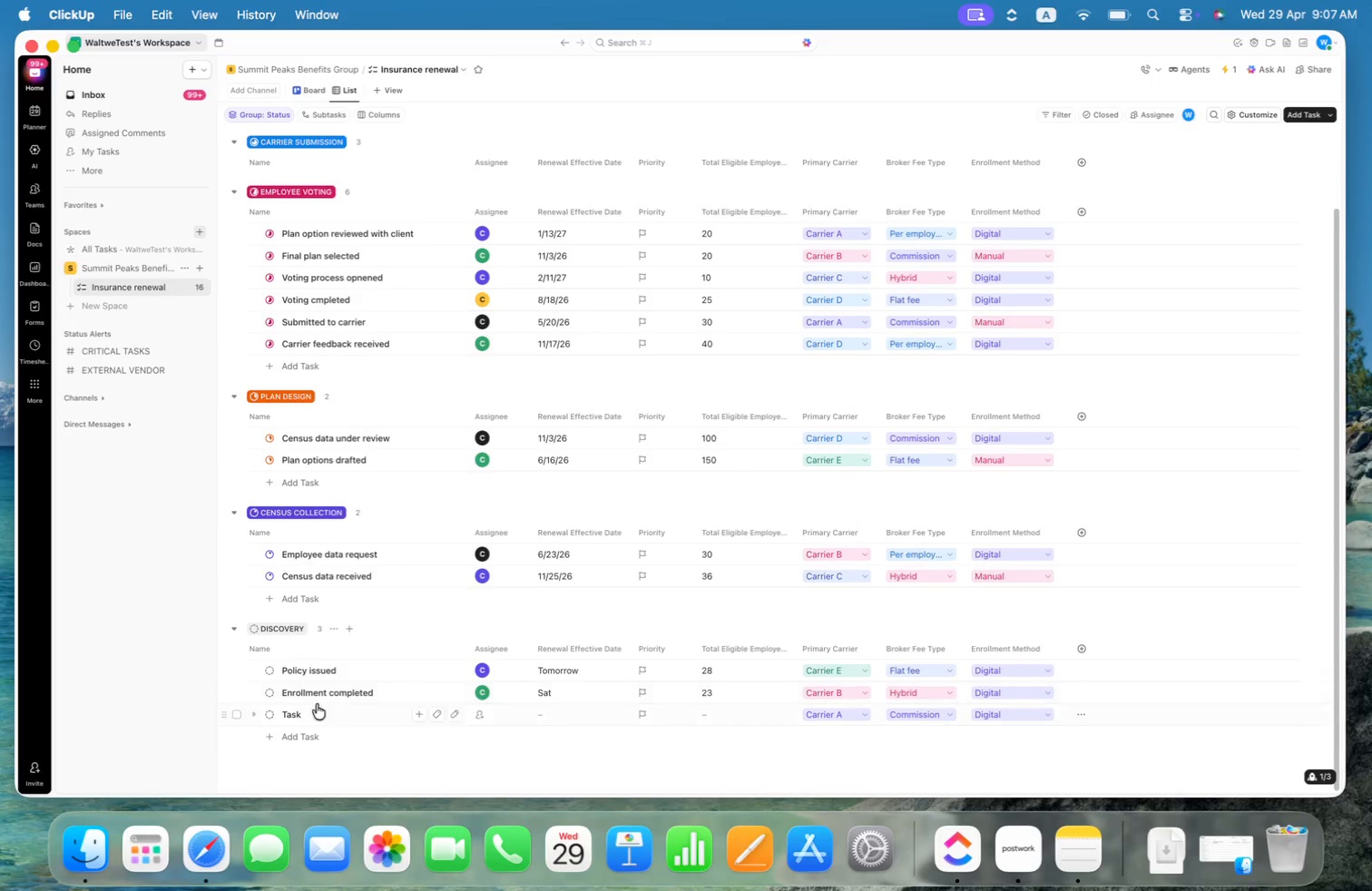 
left_click([307, 718])
 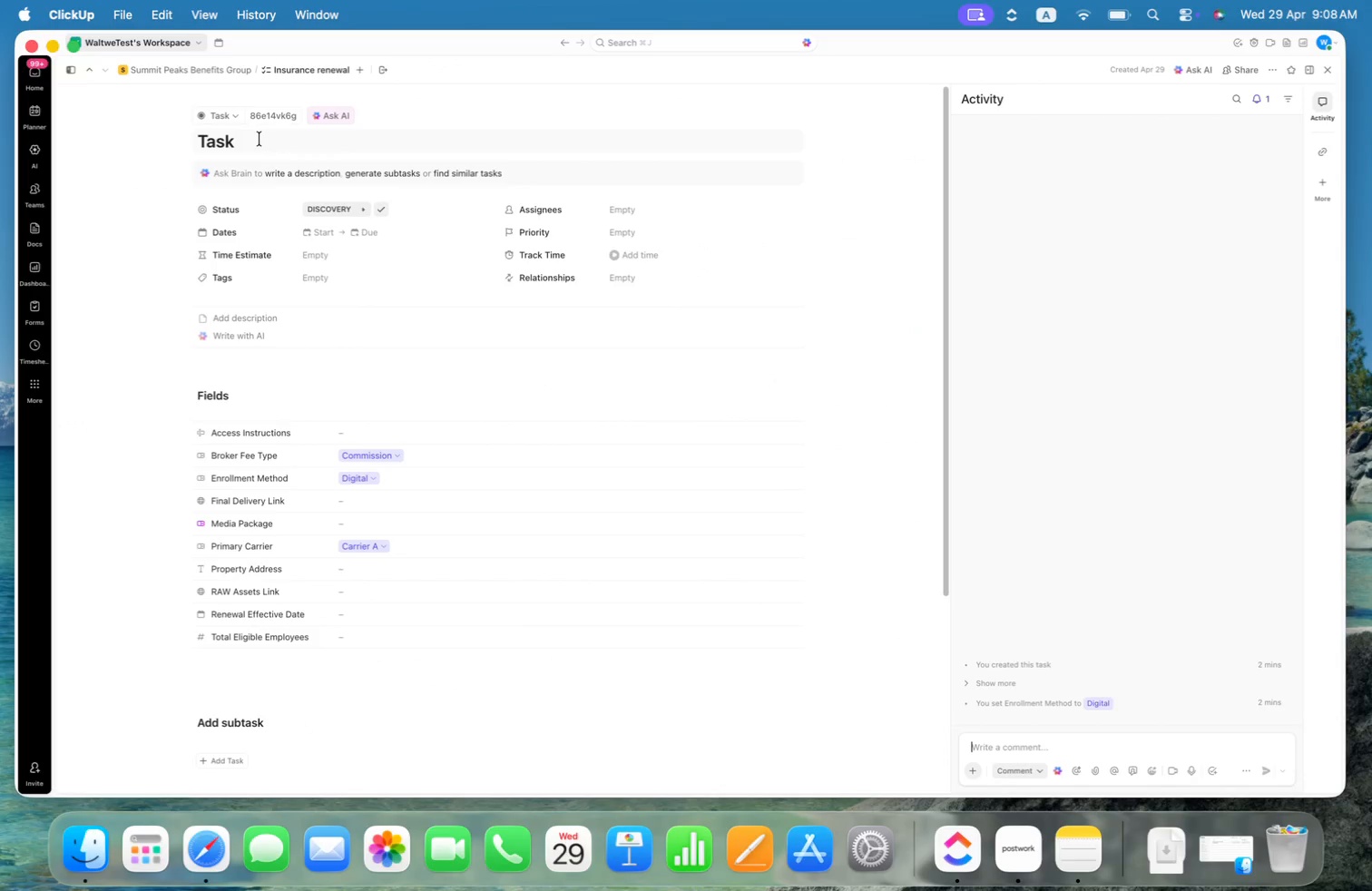 
wait(6.69)
 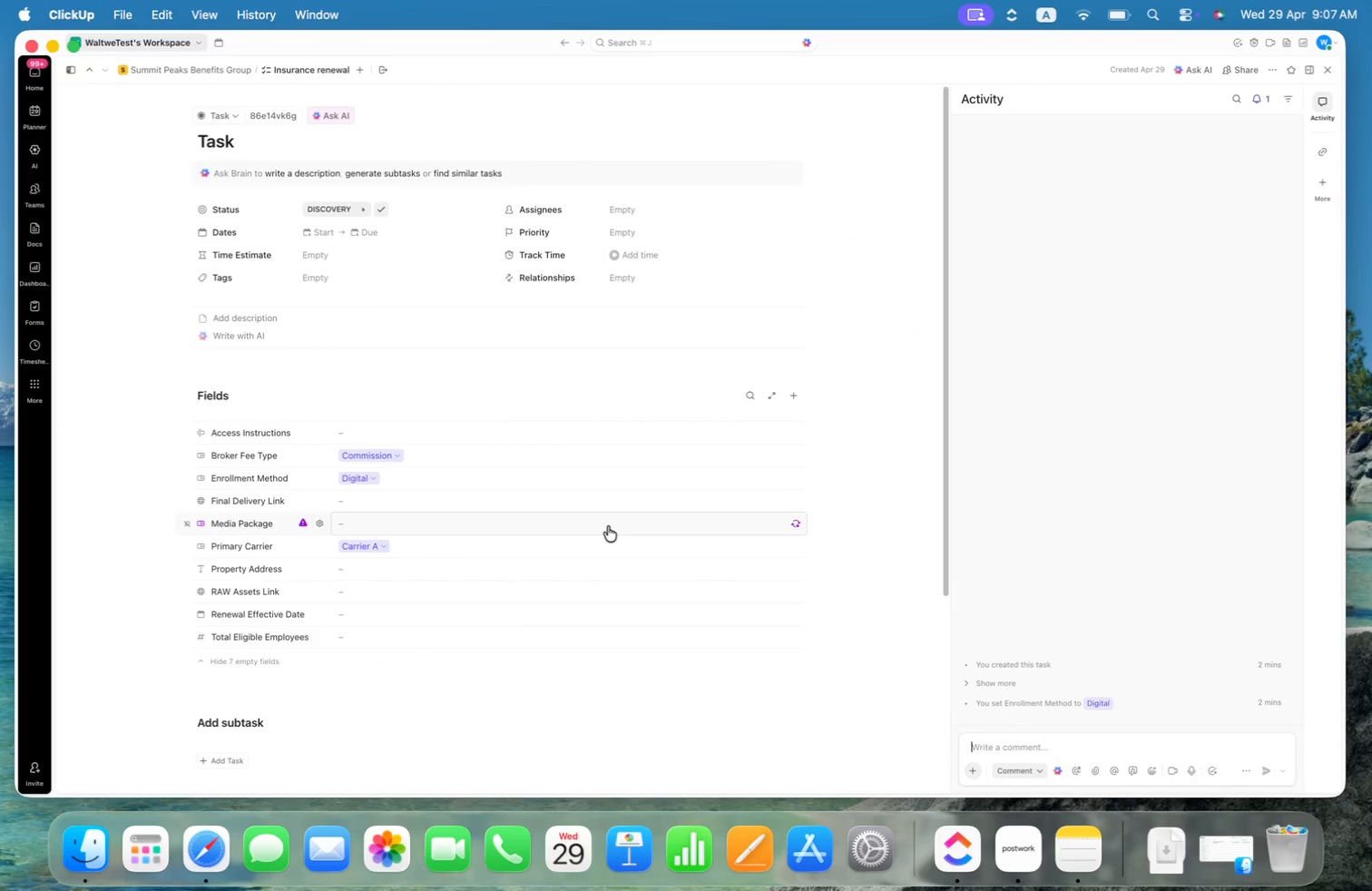 
scroll: coordinate [332, 614], scroll_direction: down, amount: 10.0
 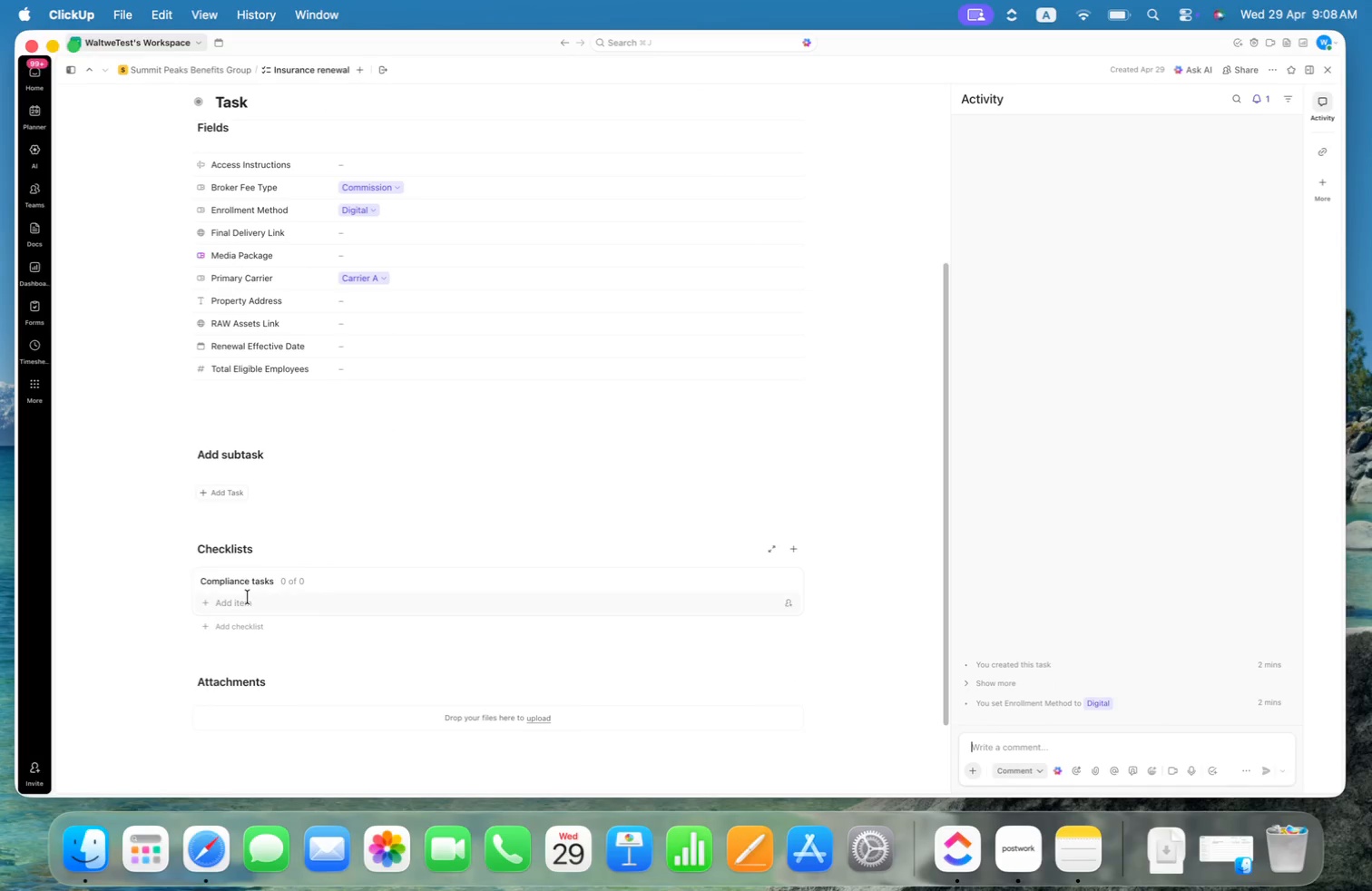 
left_click([243, 607])
 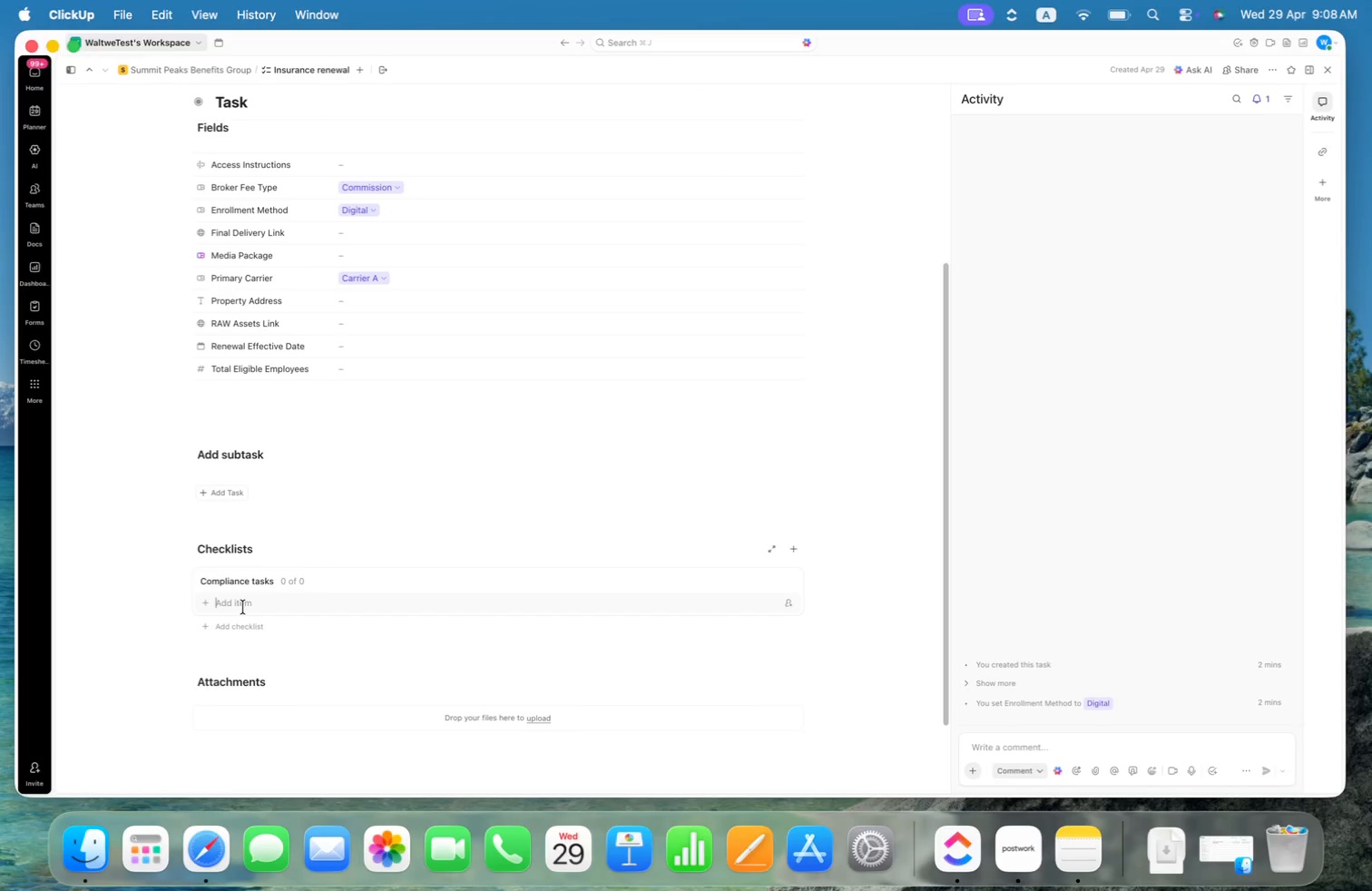 
wait(7.06)
 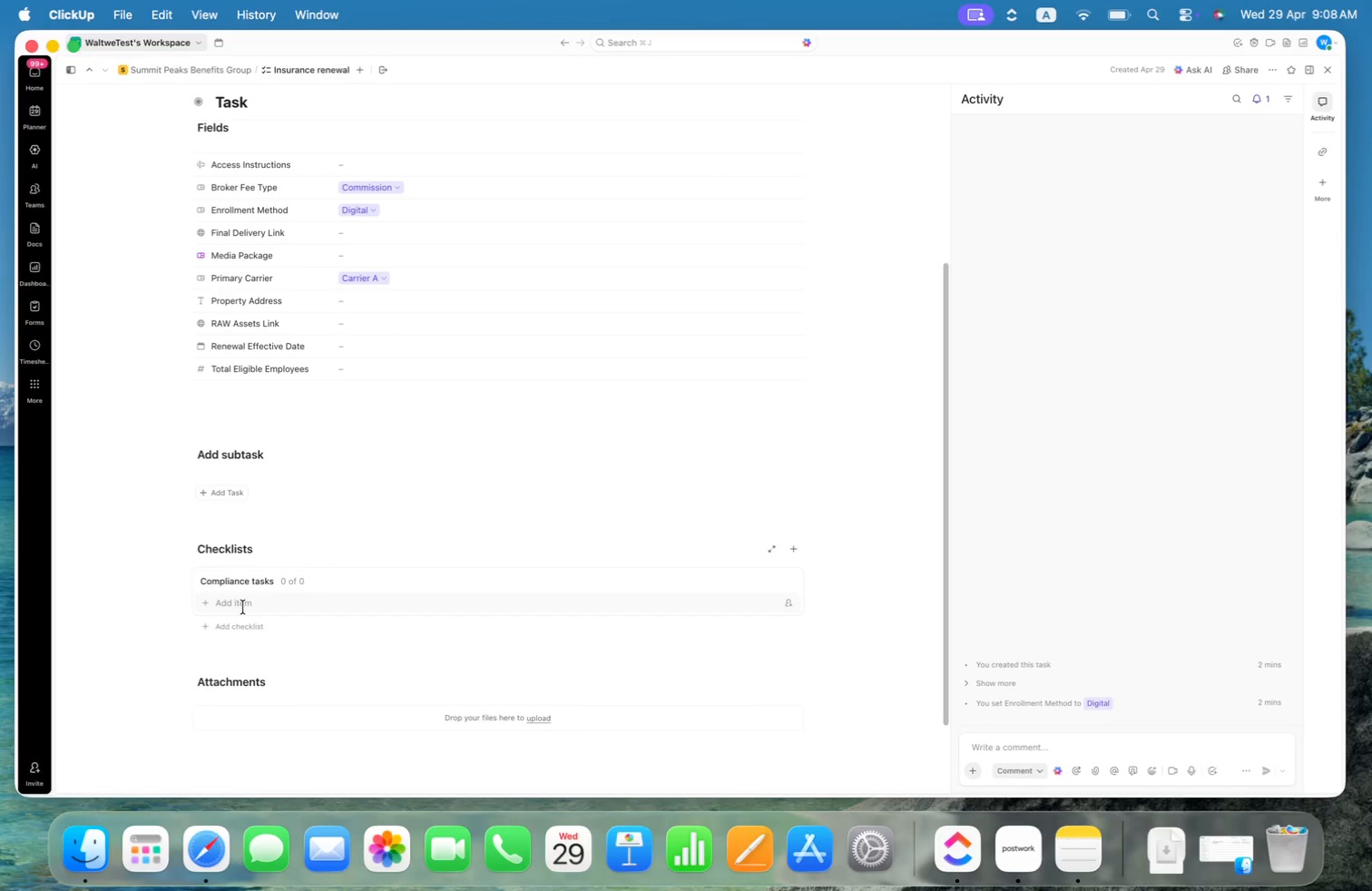 
type(task)
key(Backspace)
key(Backspace)
key(Backspace)
key(Backspace)
type(Task description is complete and unambiguous.)
 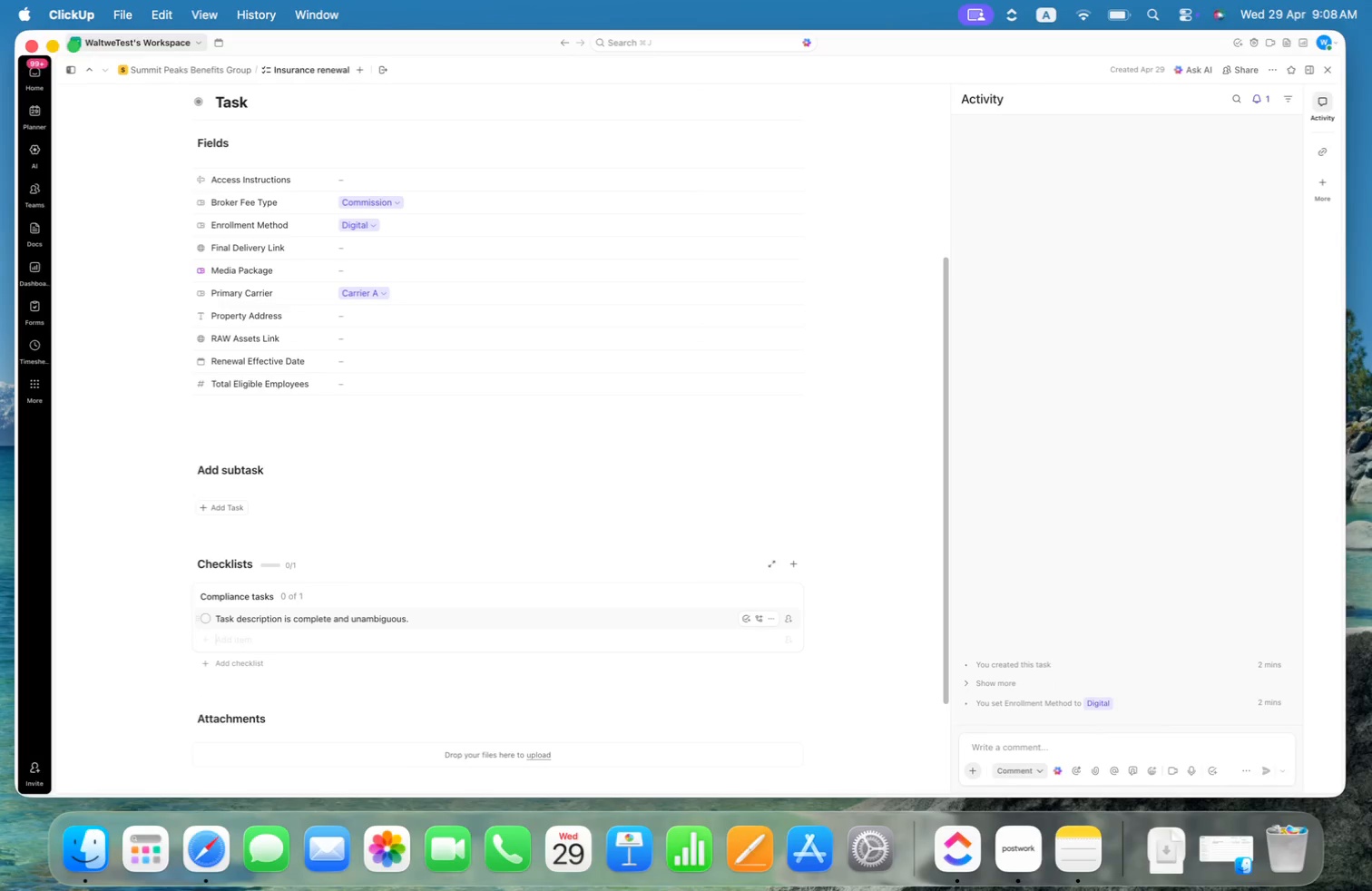 
 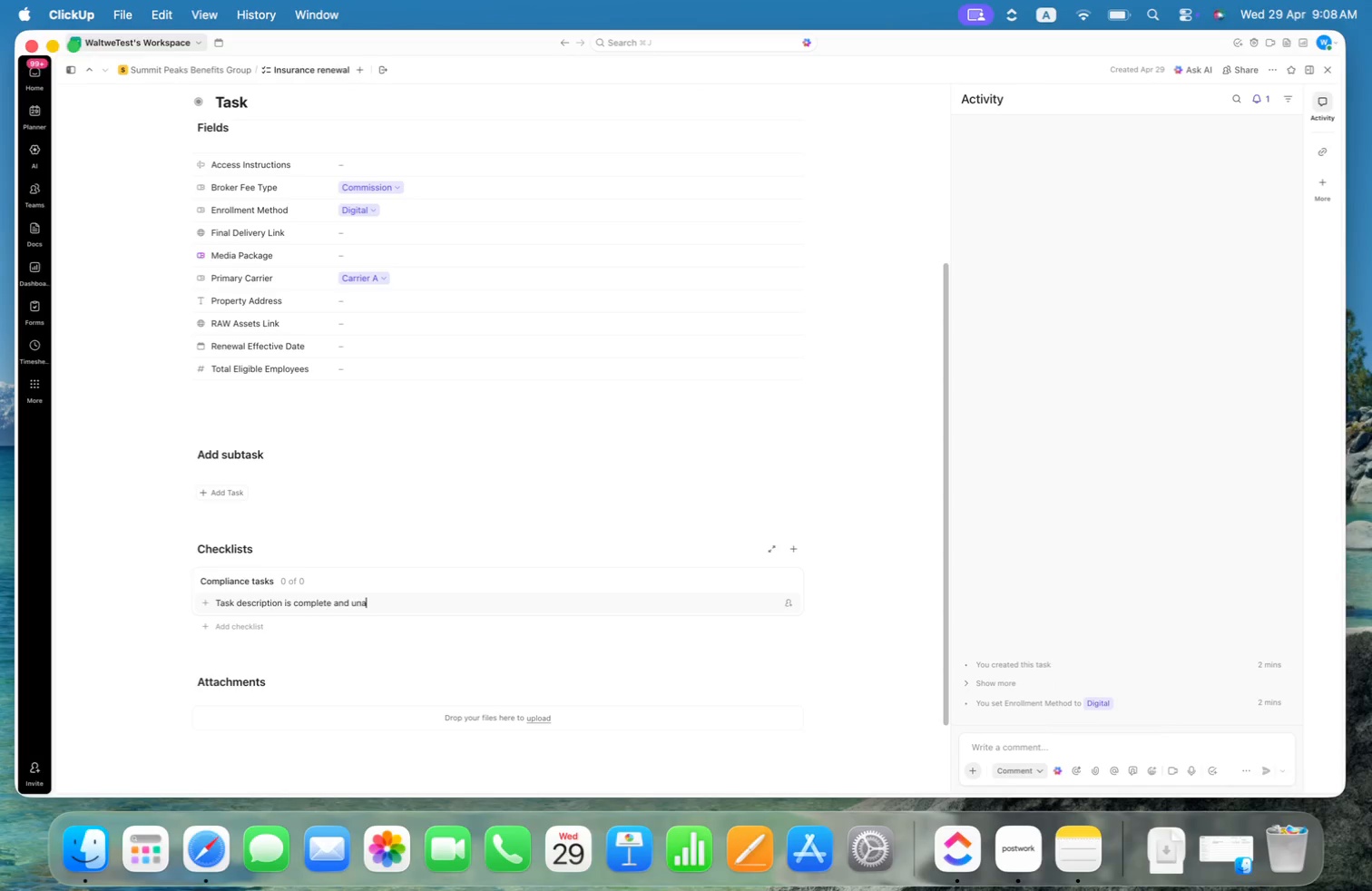 
key(Enter)
 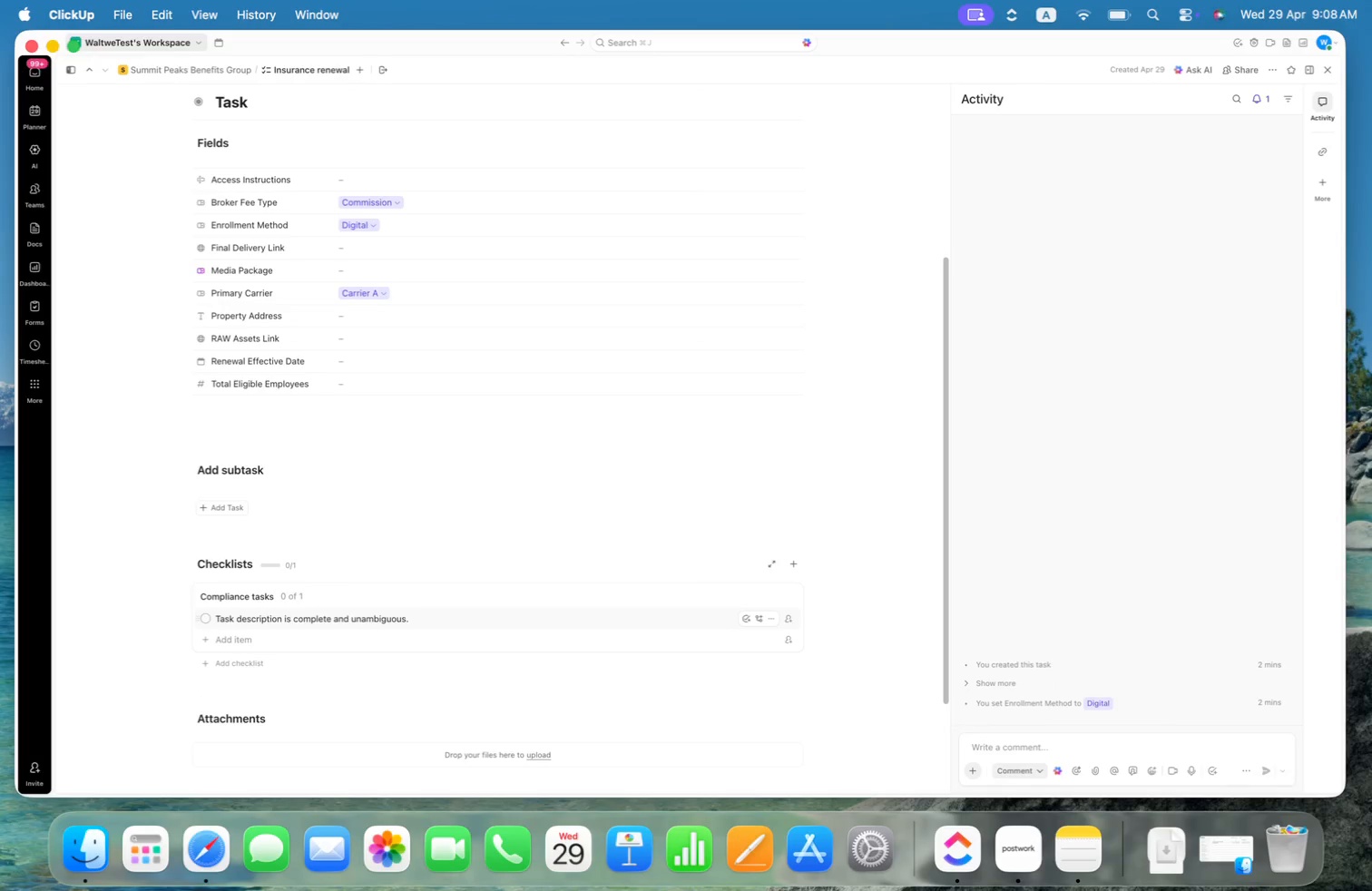 
type(Acceptance criteria are defined.)
 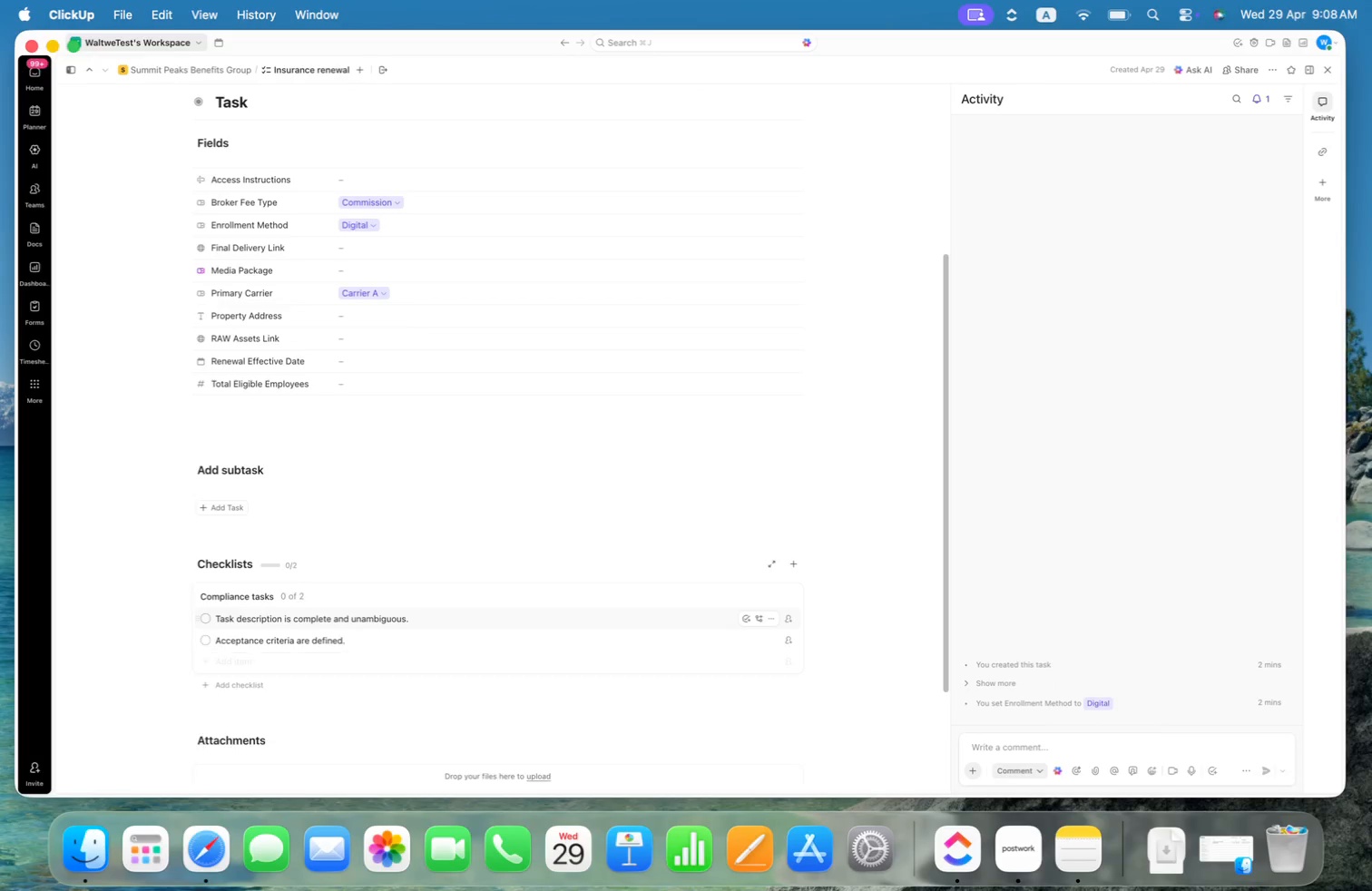 
key(Enter)
 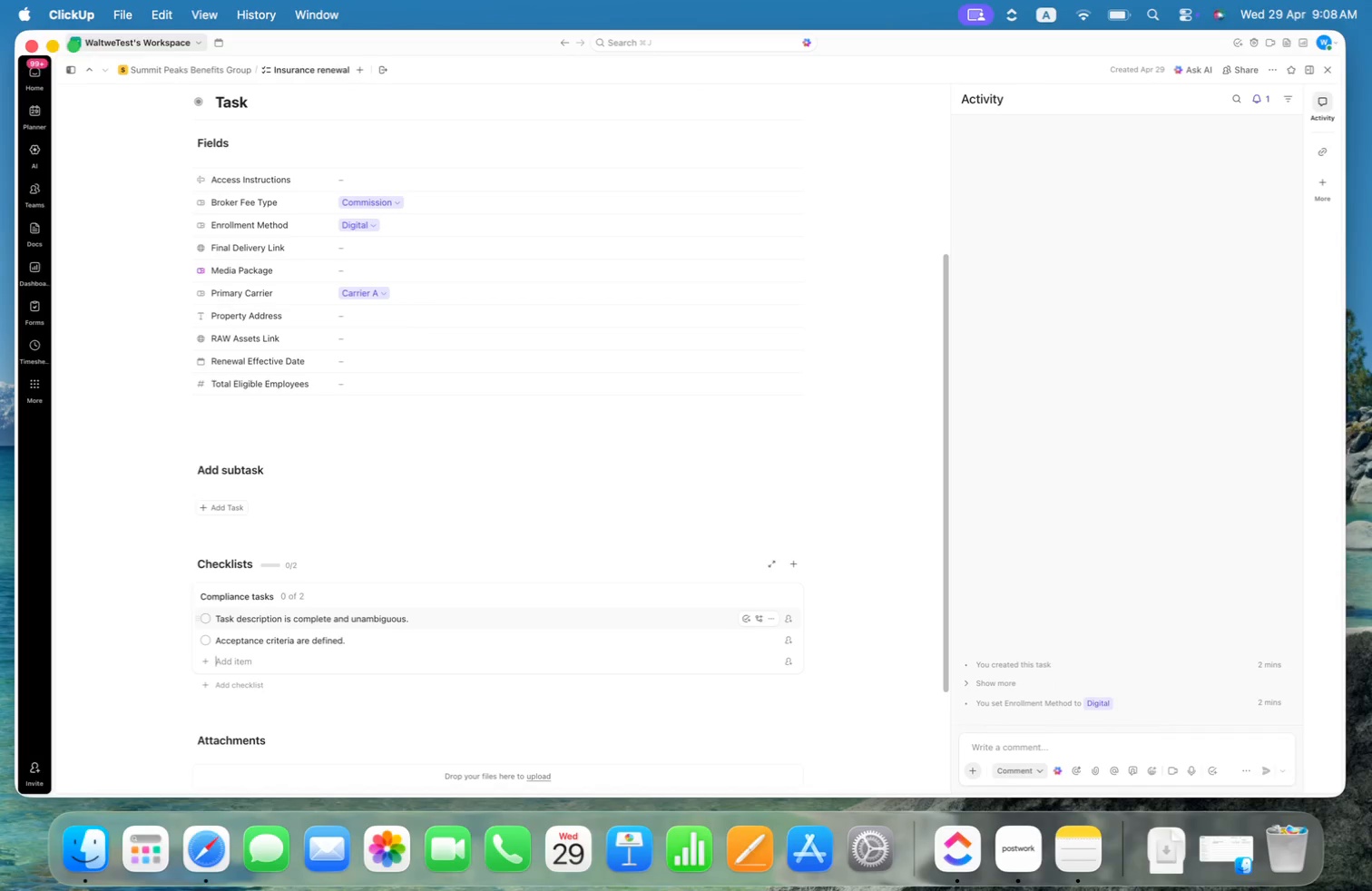 
type(Depoendencies identified and line)
key(Backspace)
type(ked tasks reviewed.)
 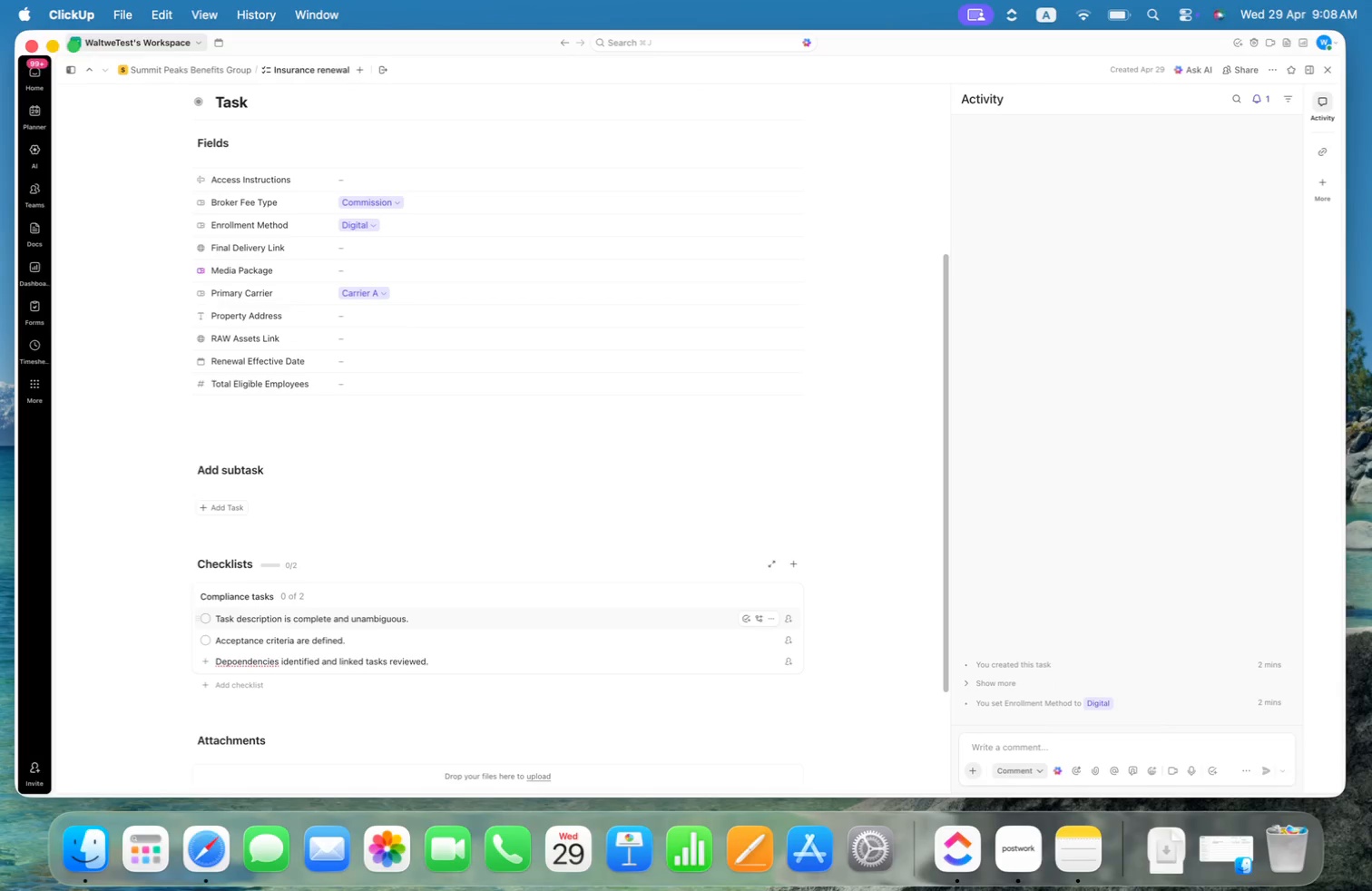 
key(Meta+CommandLeft)
 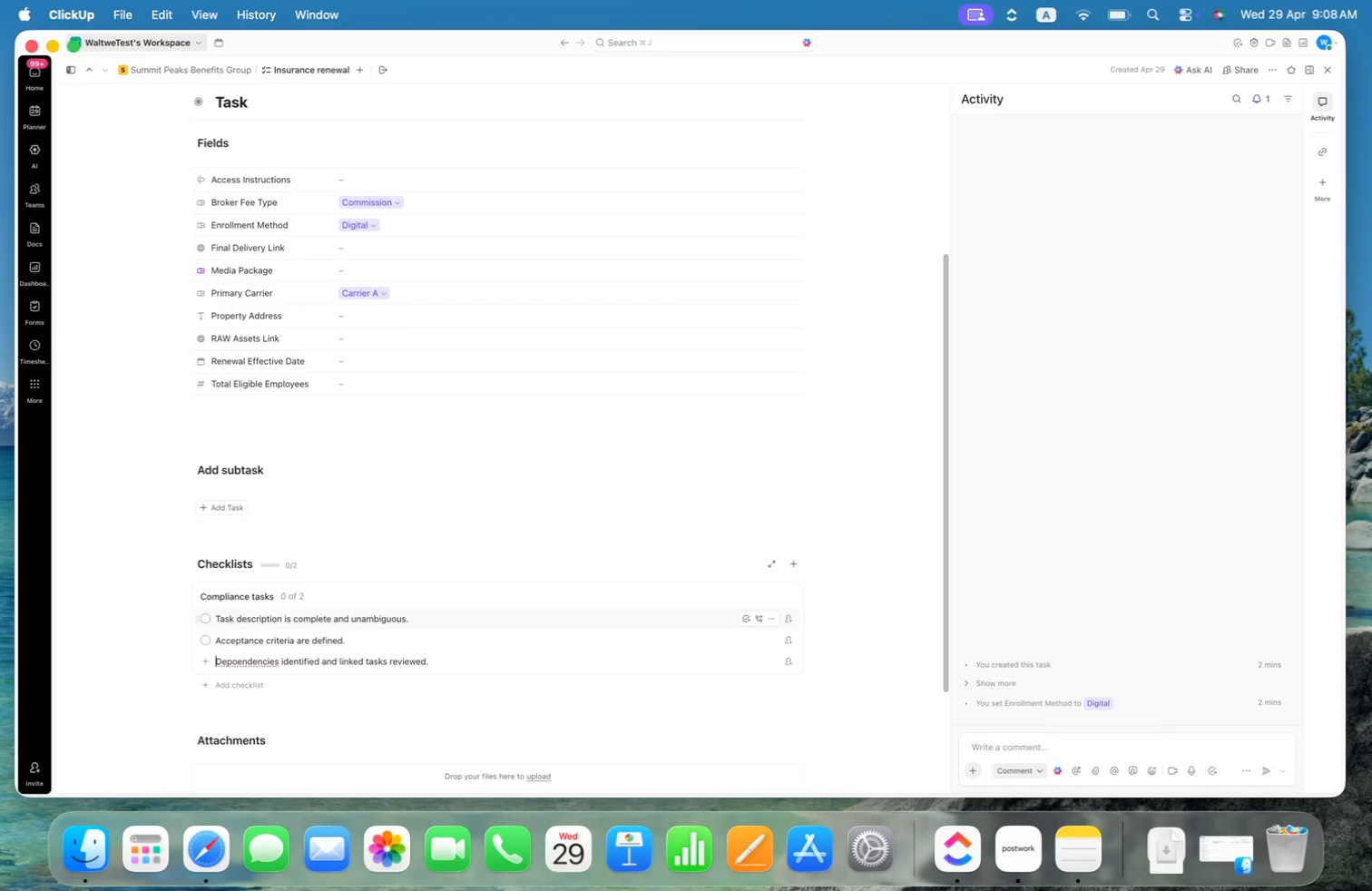 
key(Meta+ArrowLeft)
 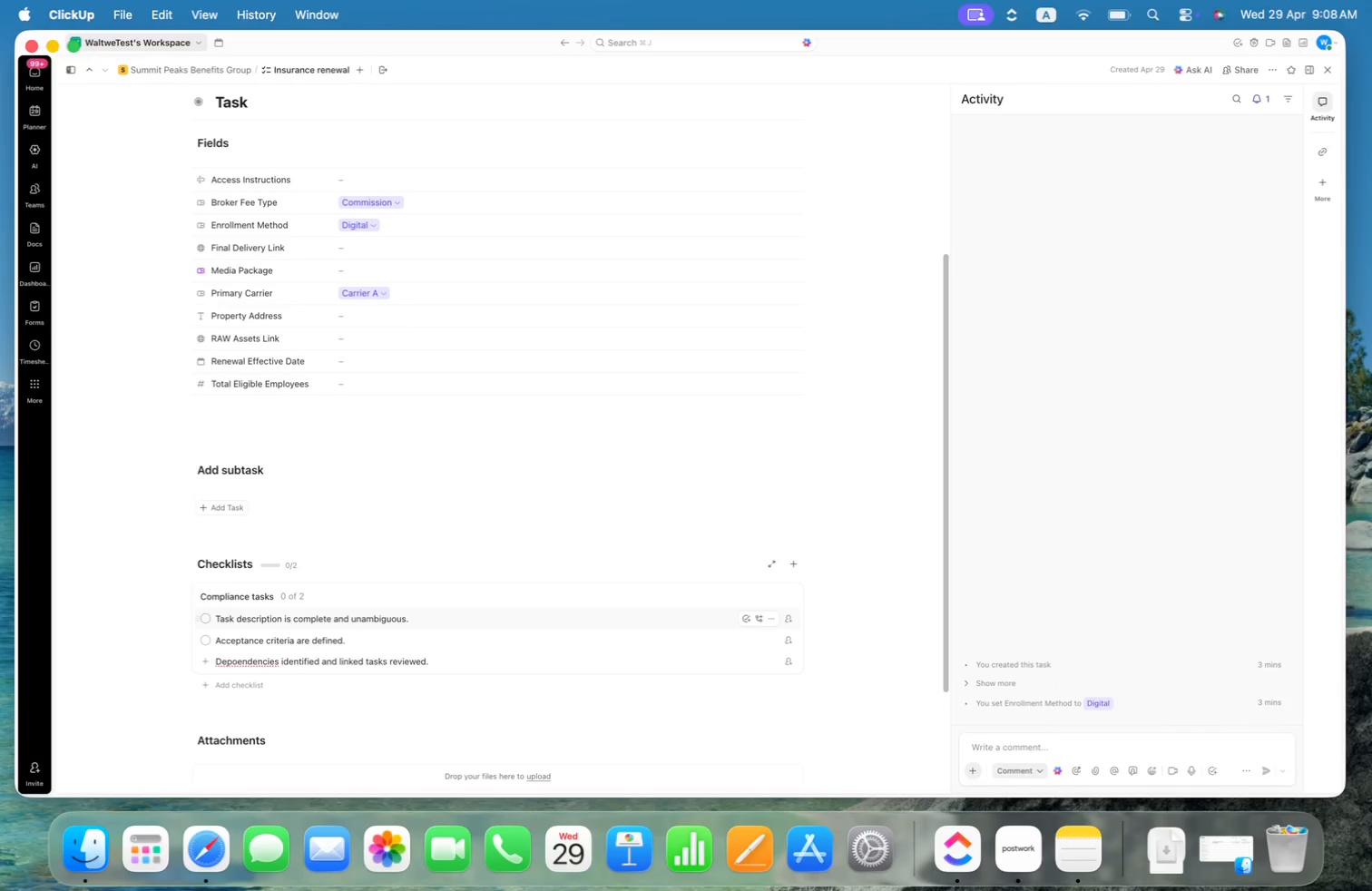 
key(ArrowRight)
 